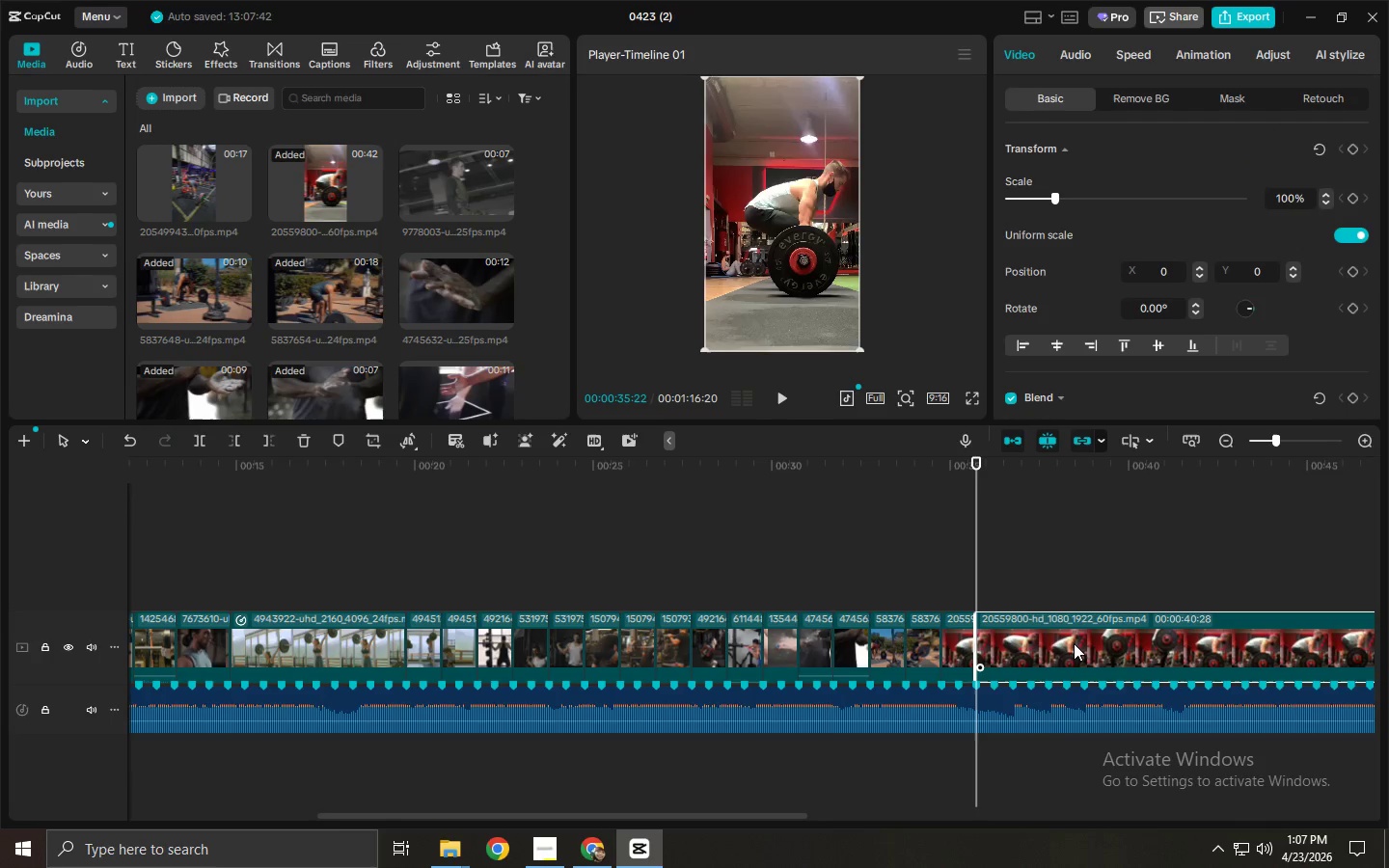 
key(Delete)
 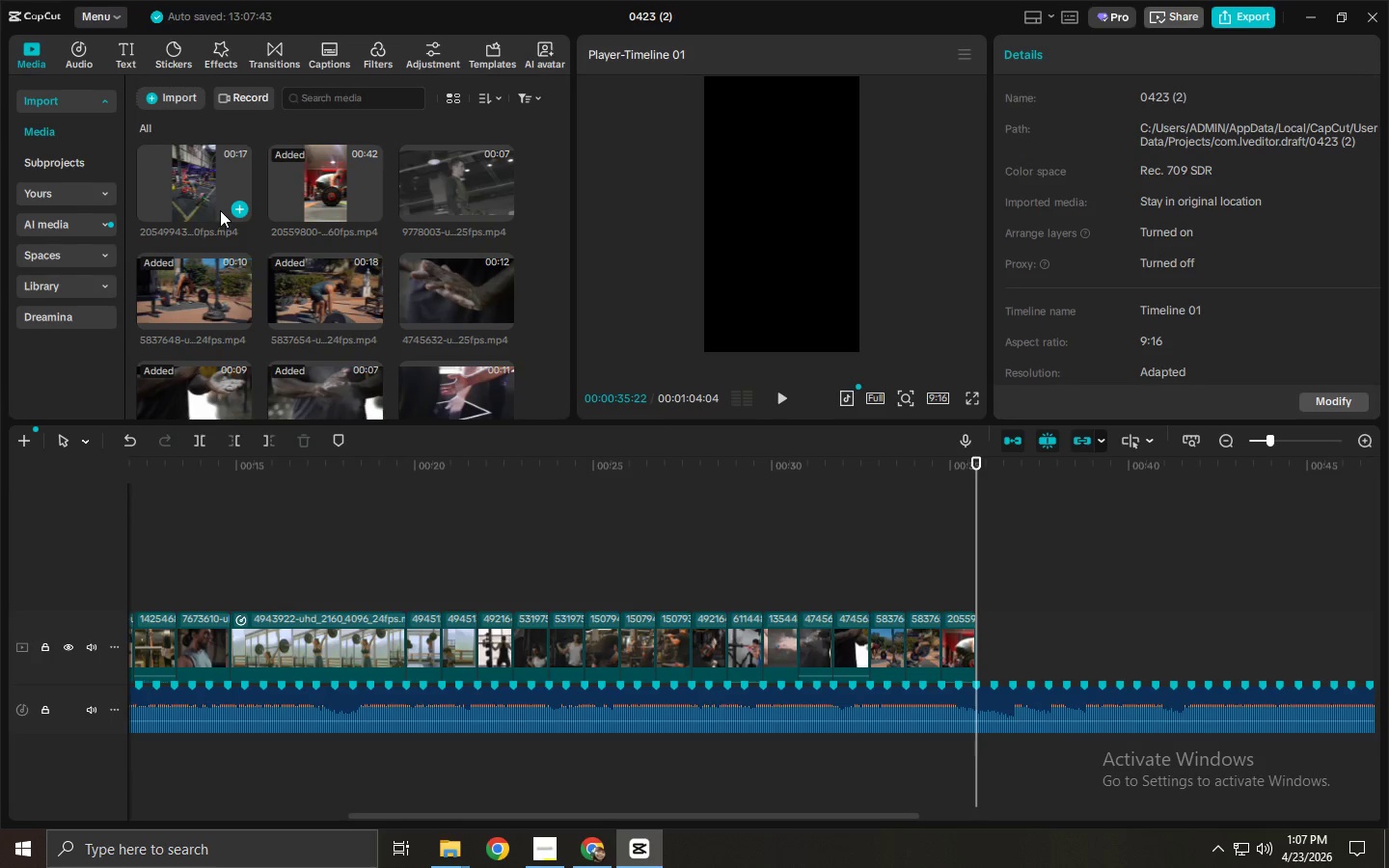 
left_click_drag(start_coordinate=[187, 172], to_coordinate=[997, 647])
 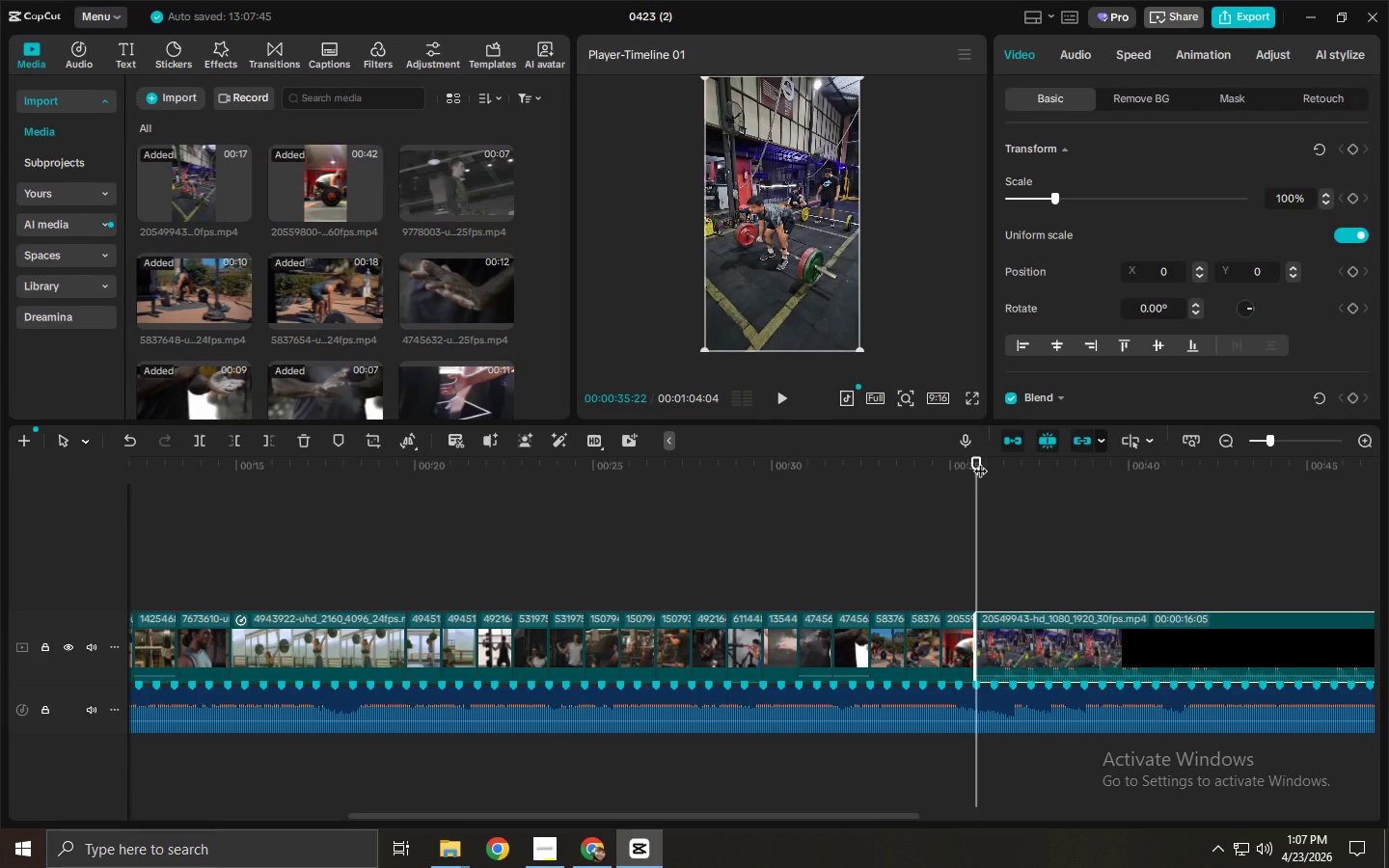 
left_click_drag(start_coordinate=[980, 461], to_coordinate=[1012, 474])
 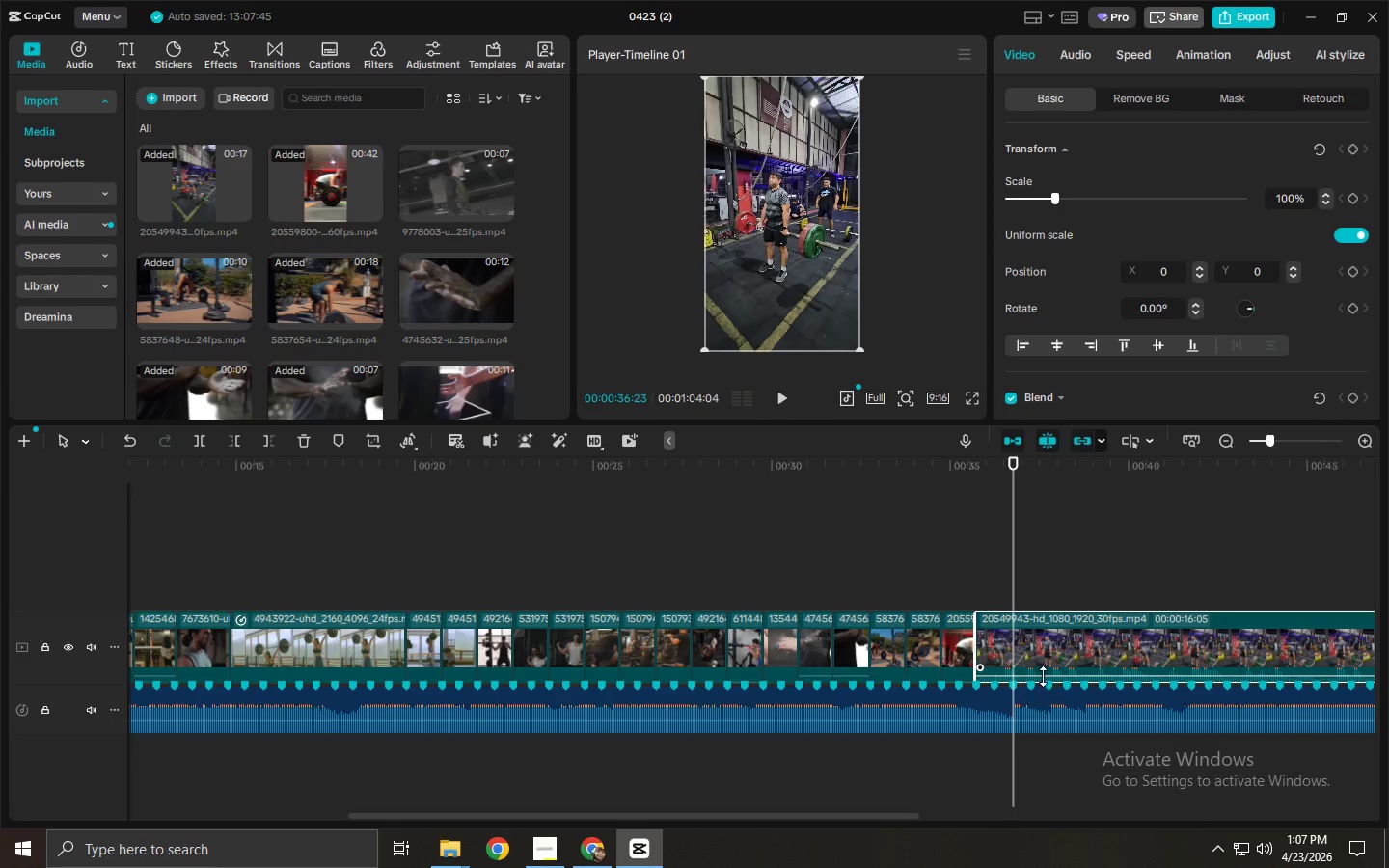 
left_click_drag(start_coordinate=[1043, 676], to_coordinate=[1045, 693])
 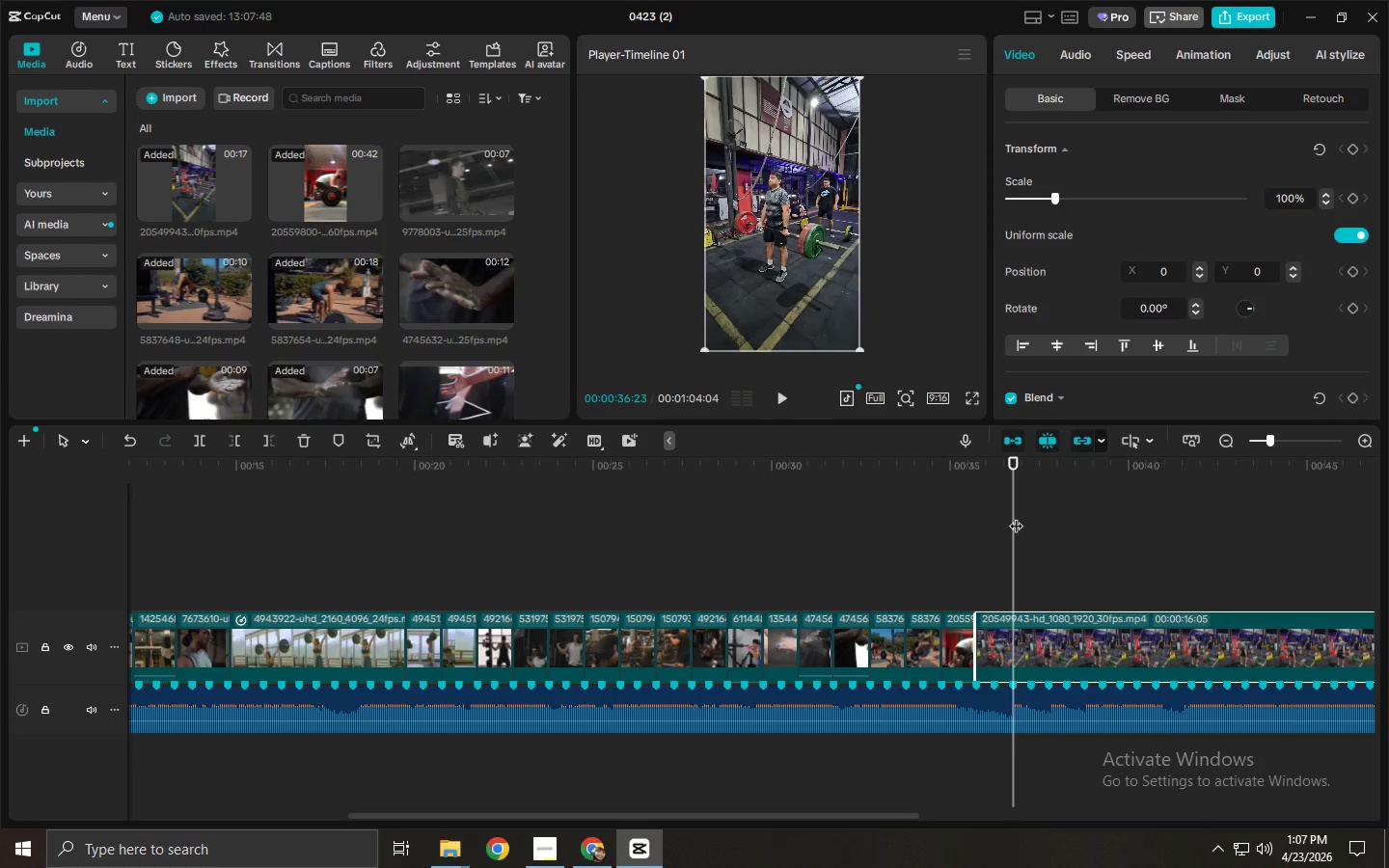 
key(Control+ControlLeft)
 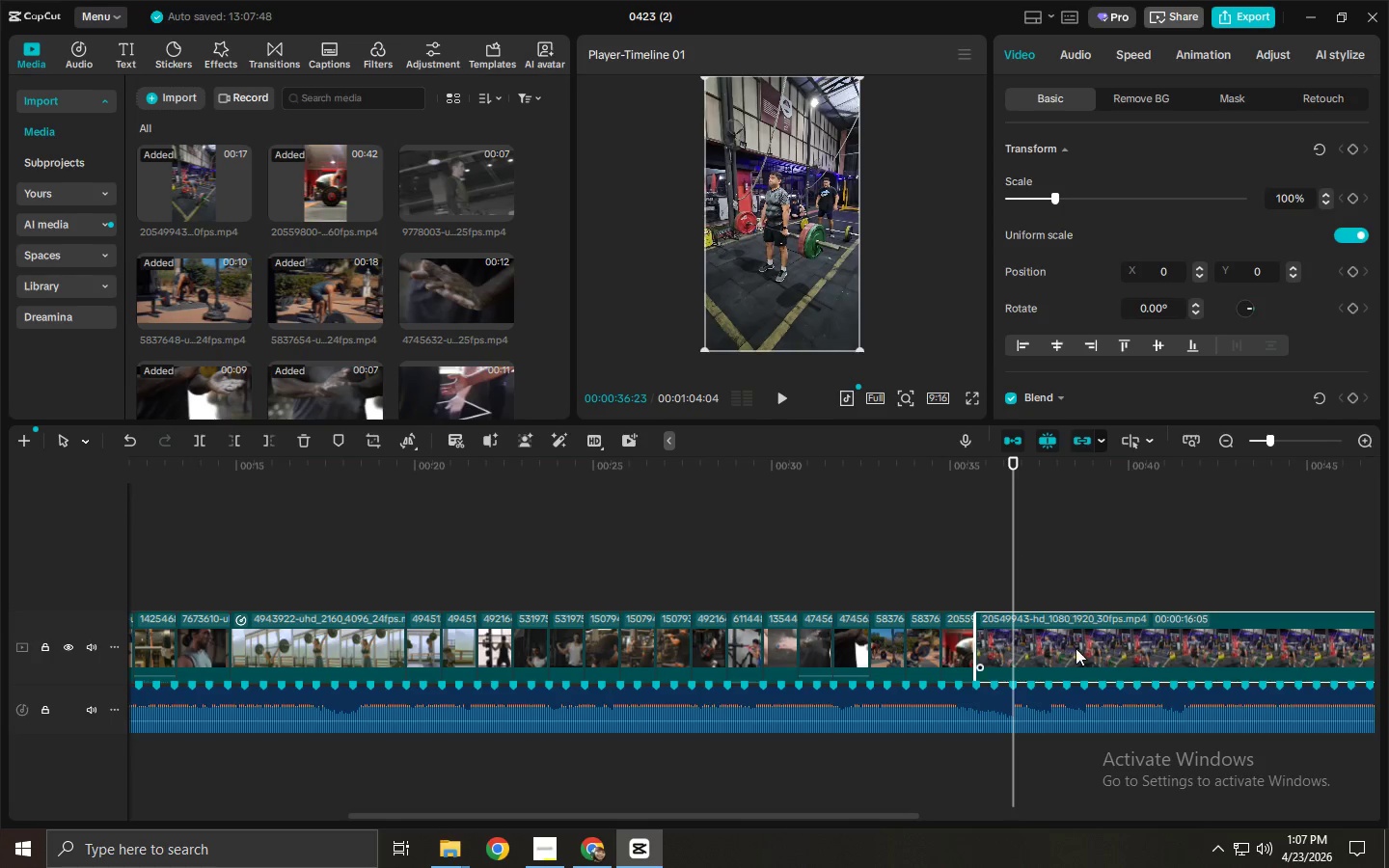 
key(Control+B)
 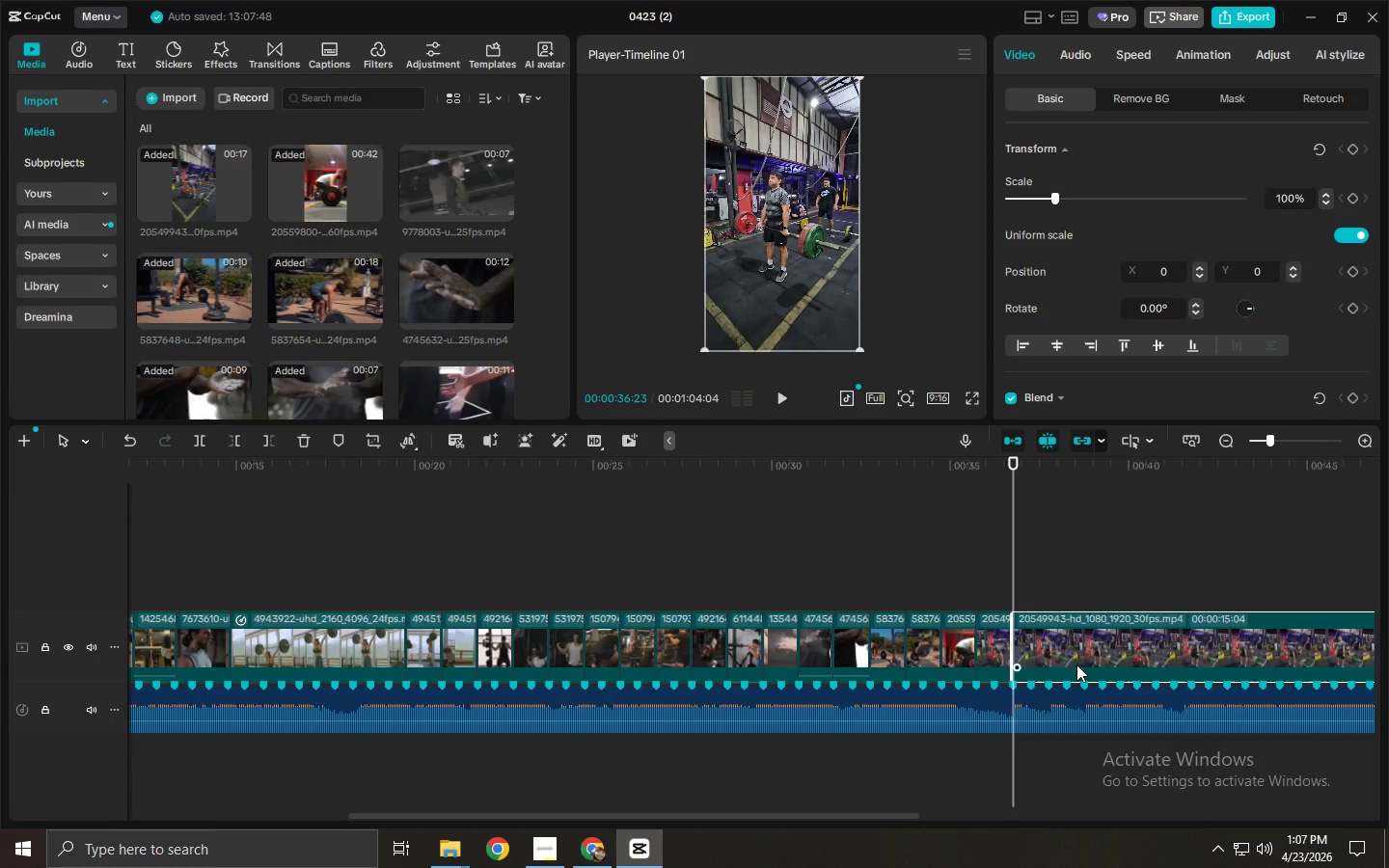 
left_click([1076, 665])
 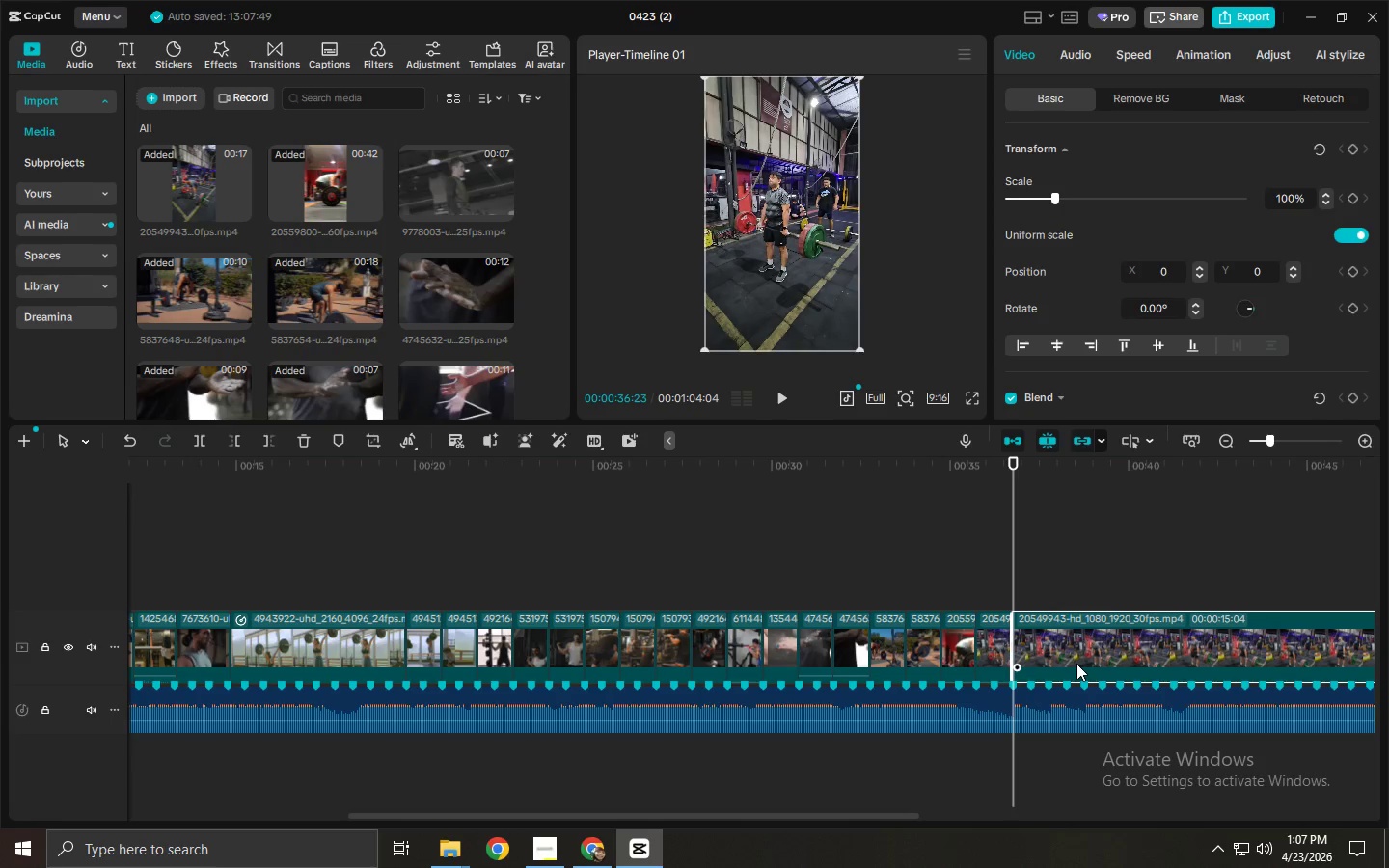 
key(Delete)
 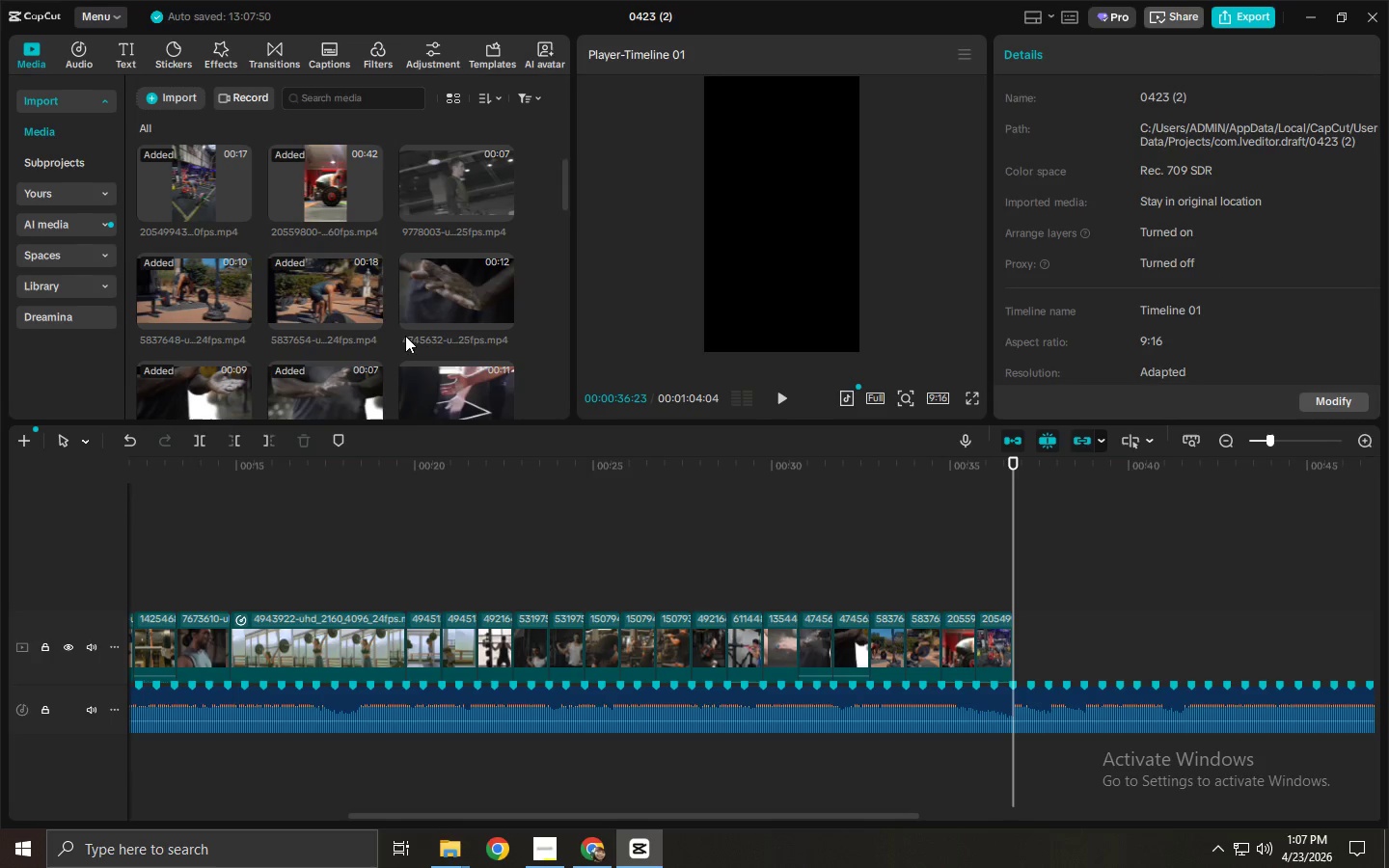 
scroll: coordinate [388, 305], scroll_direction: up, amount: 2.0
 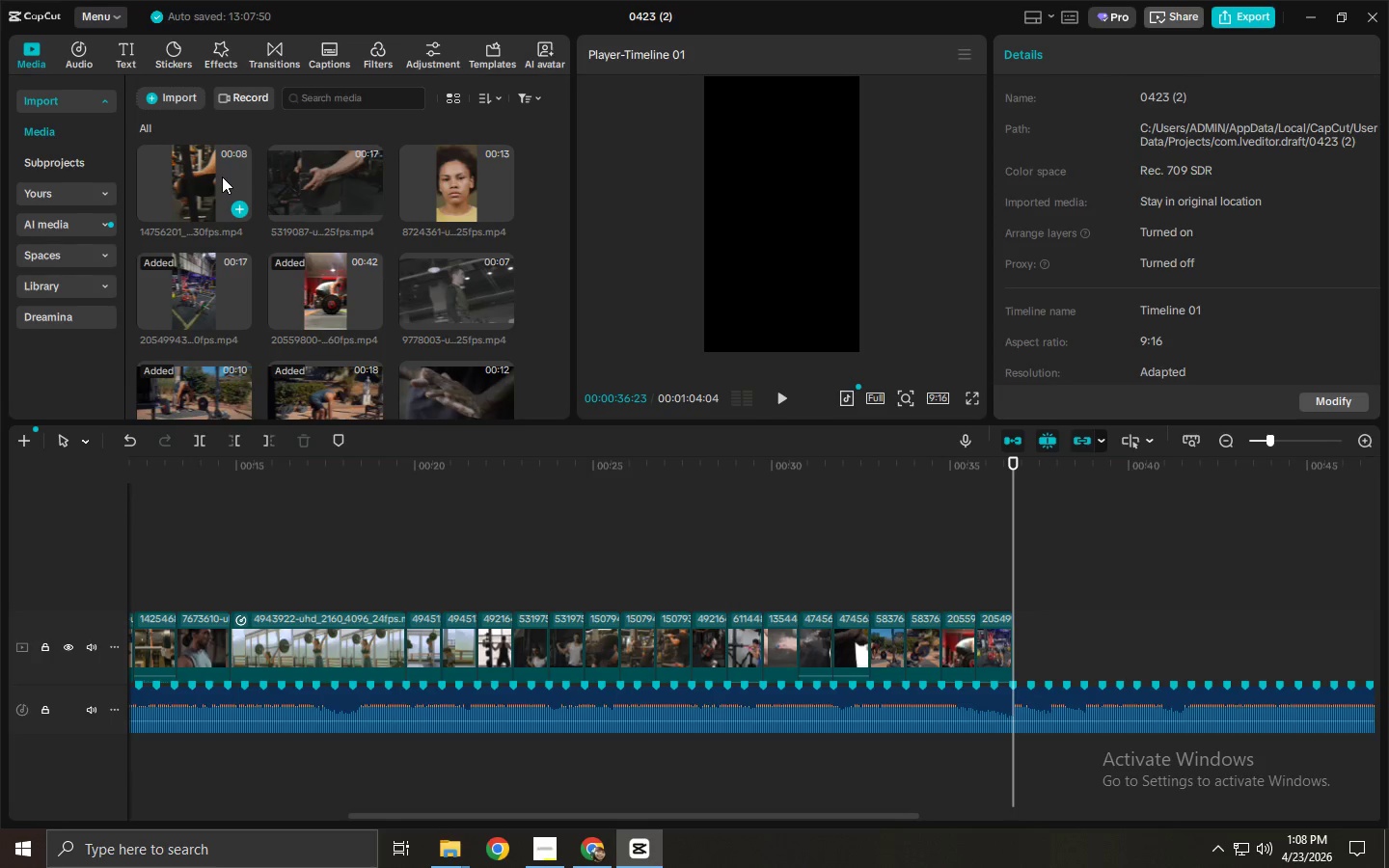 
wait(13.22)
 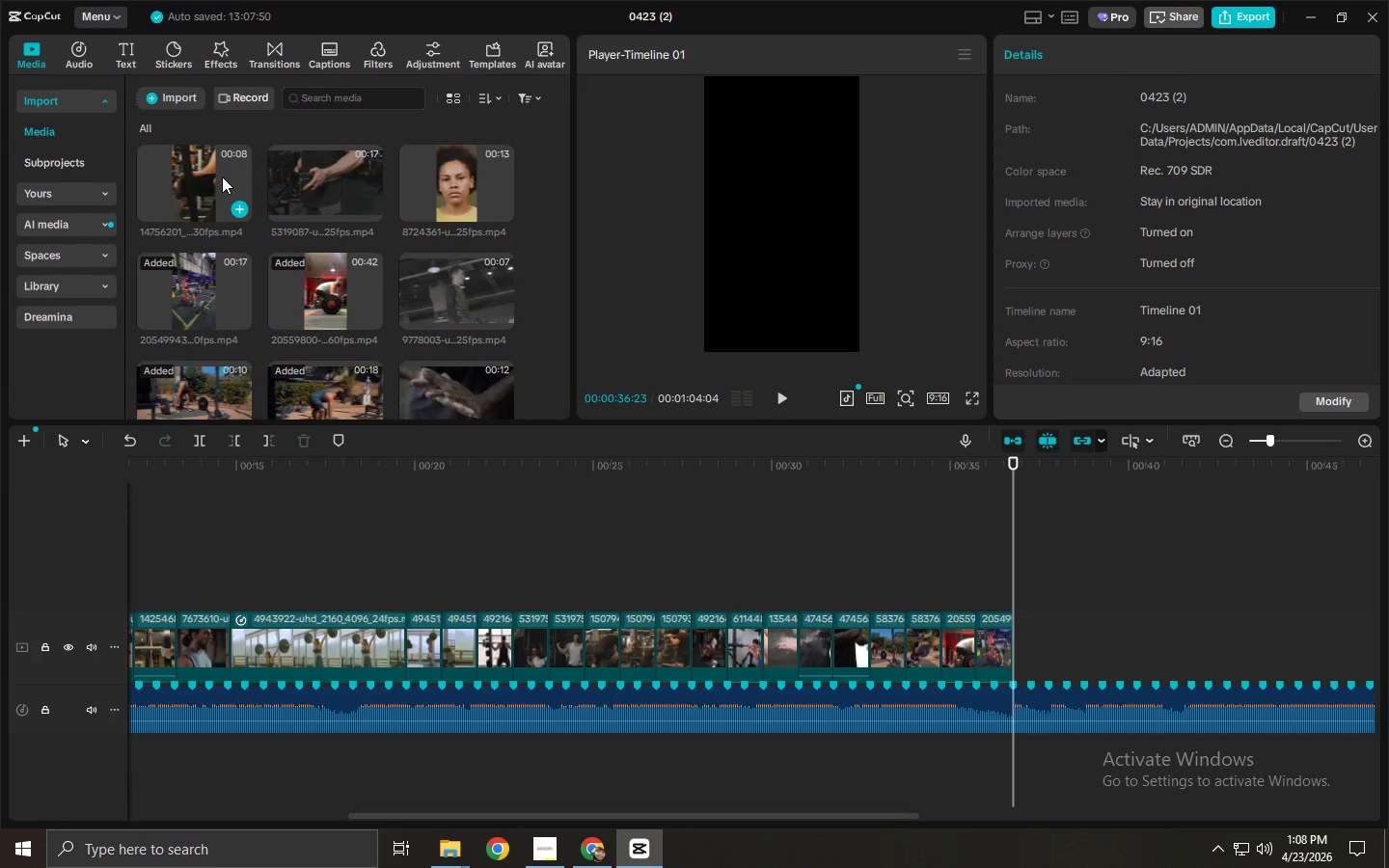 
scroll: coordinate [388, 300], scroll_direction: down, amount: 6.0
 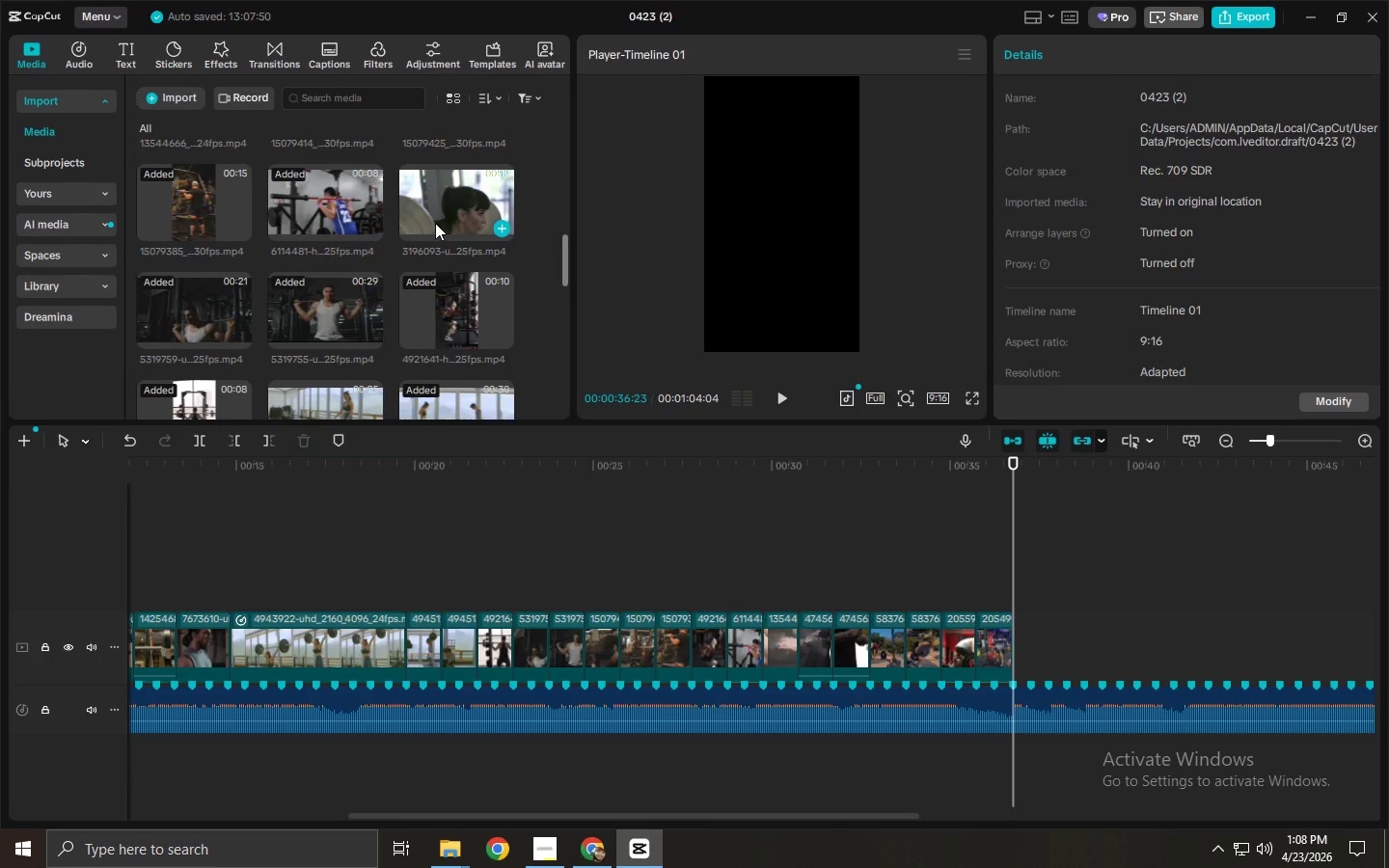 
left_click_drag(start_coordinate=[435, 223], to_coordinate=[1020, 634])
 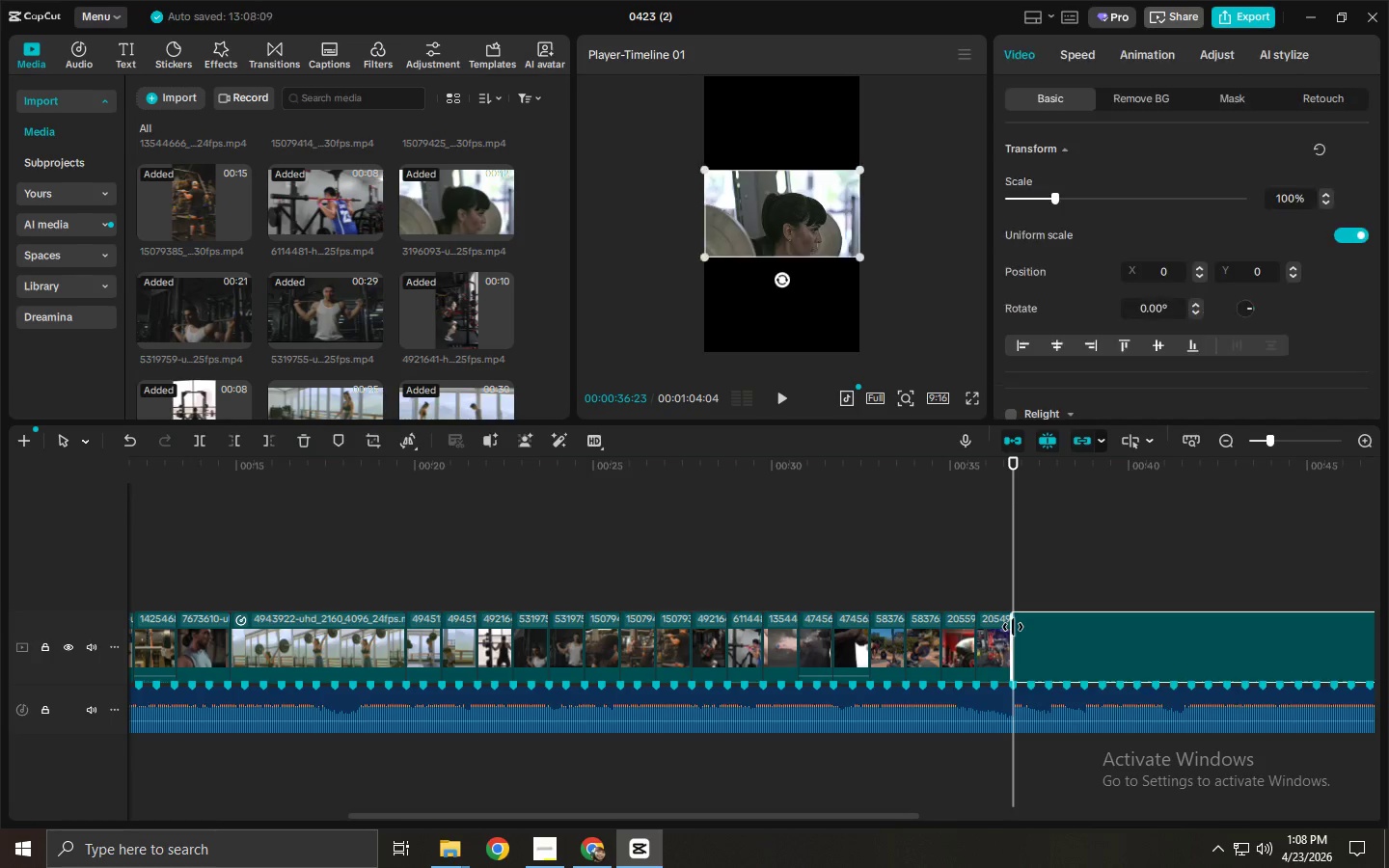 
key(Space)
 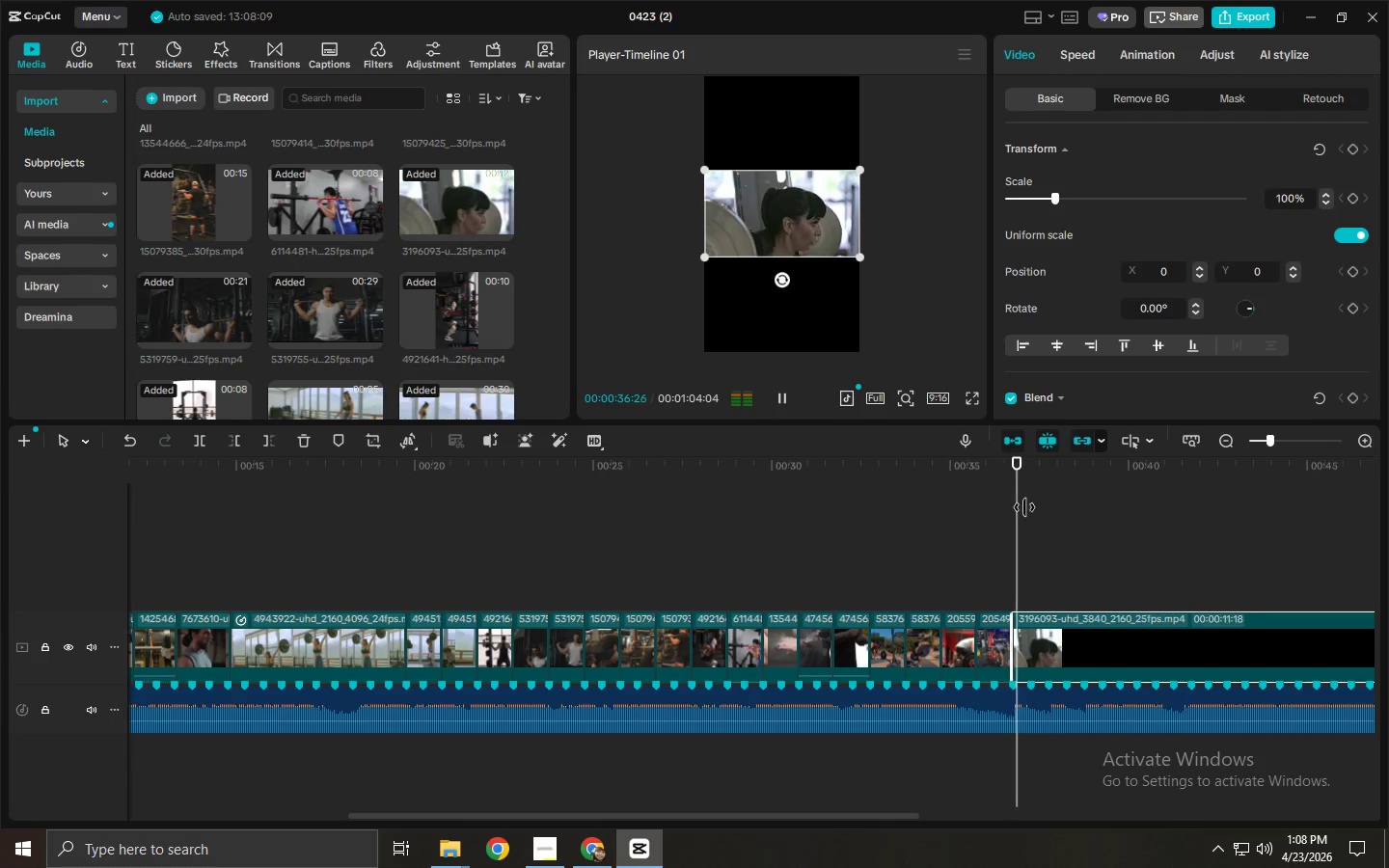 
key(Space)
 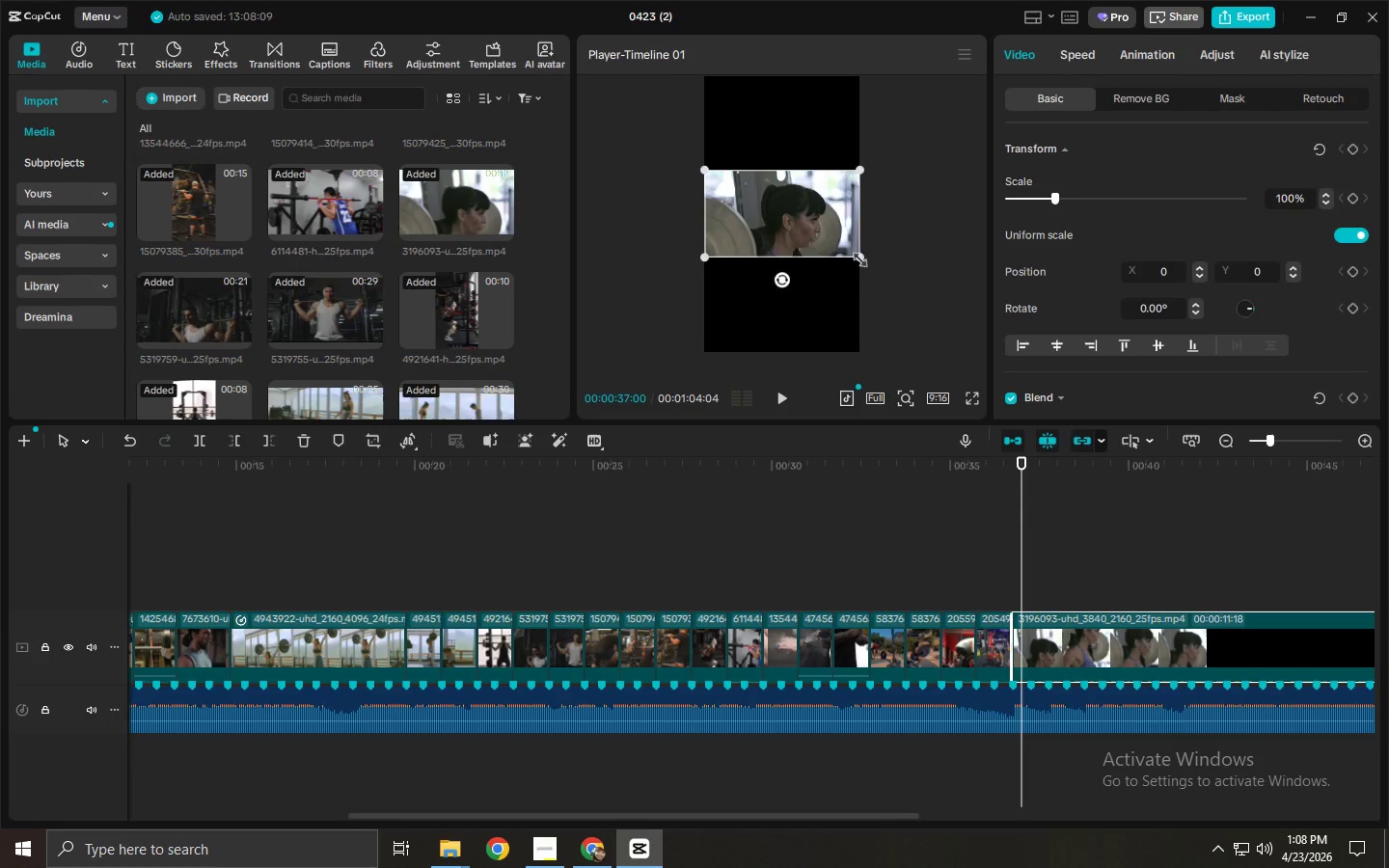 
left_click_drag(start_coordinate=[856, 257], to_coordinate=[1055, 450])
 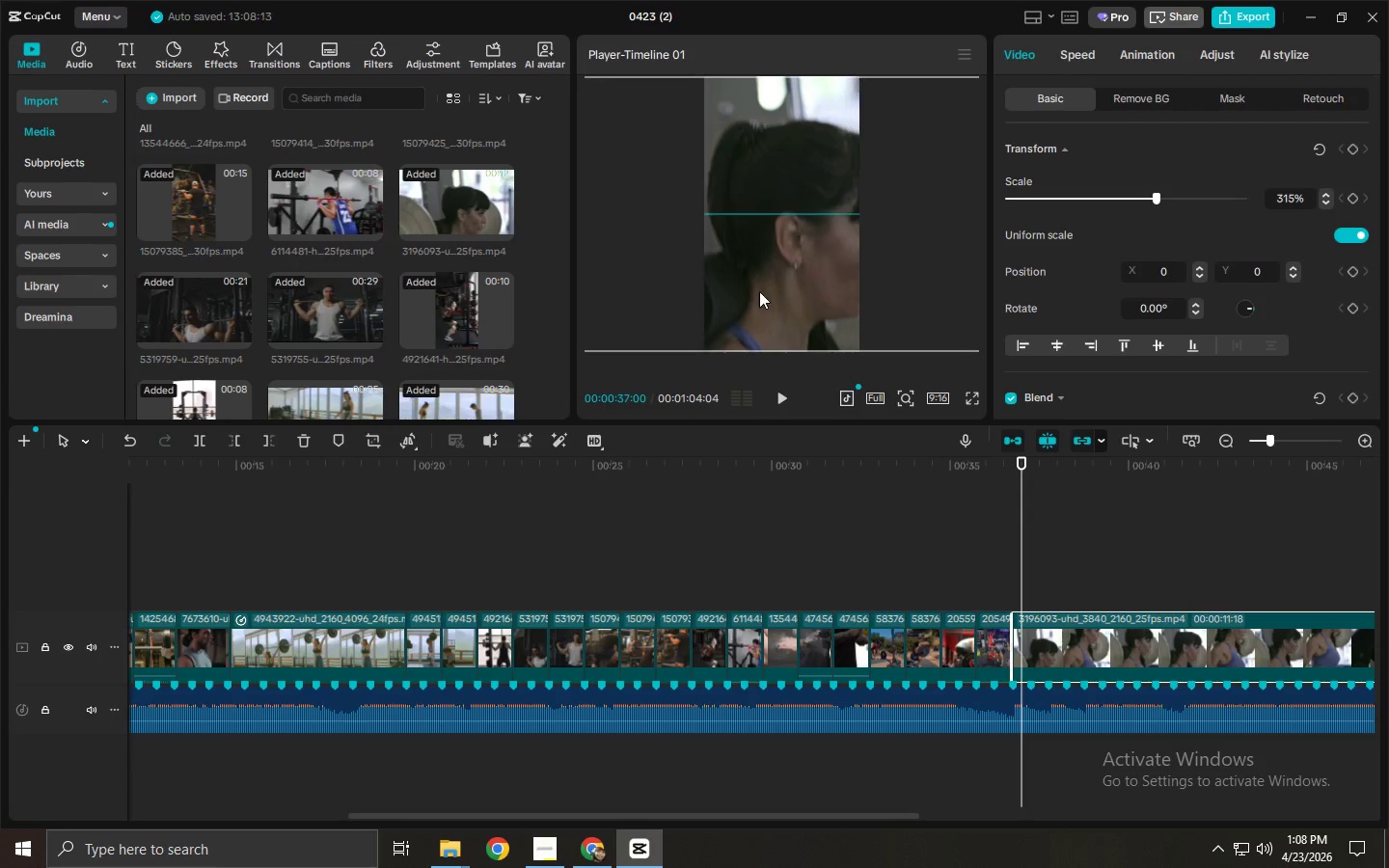 
left_click_drag(start_coordinate=[790, 292], to_coordinate=[710, 290])
 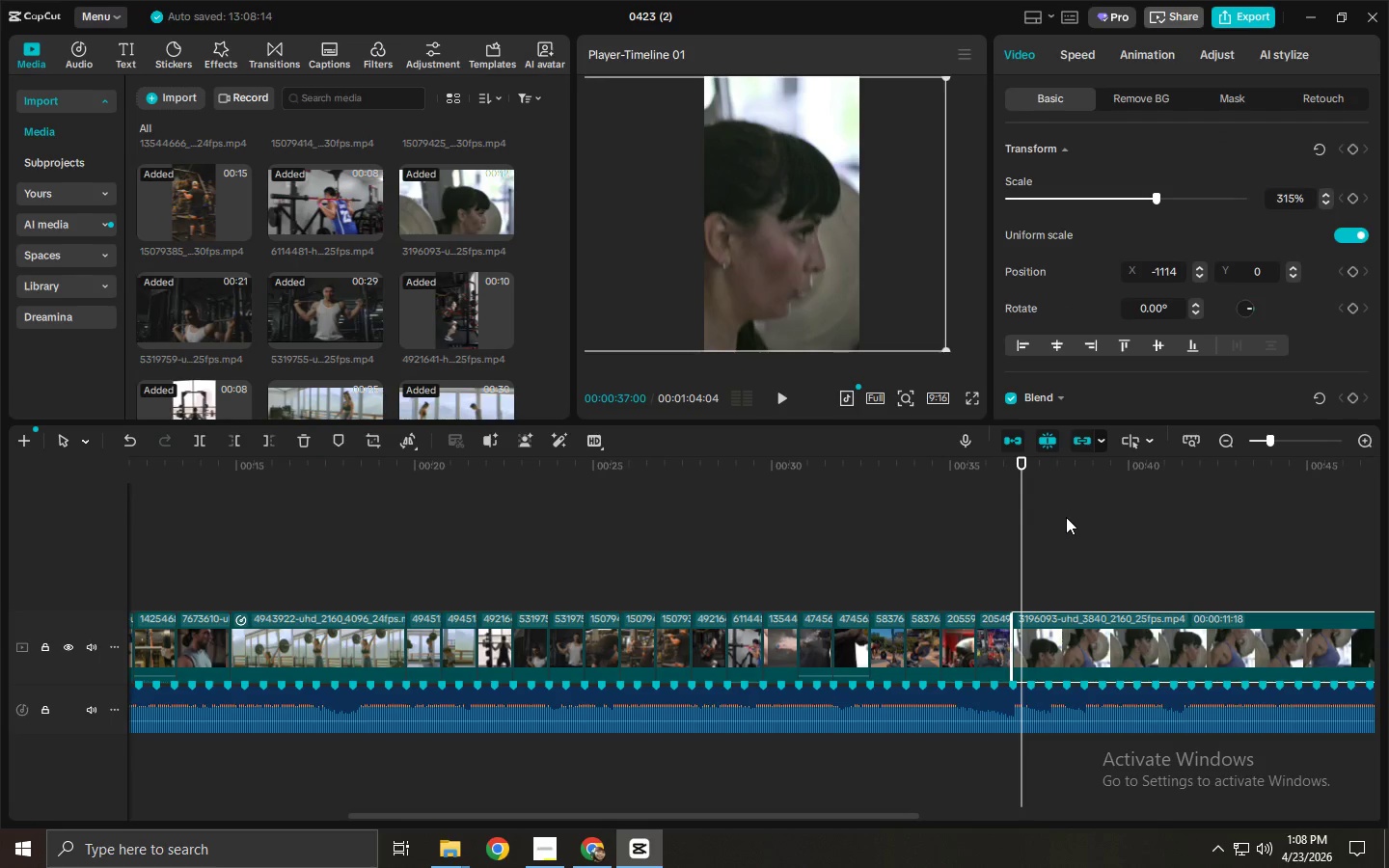 
key(Space)
 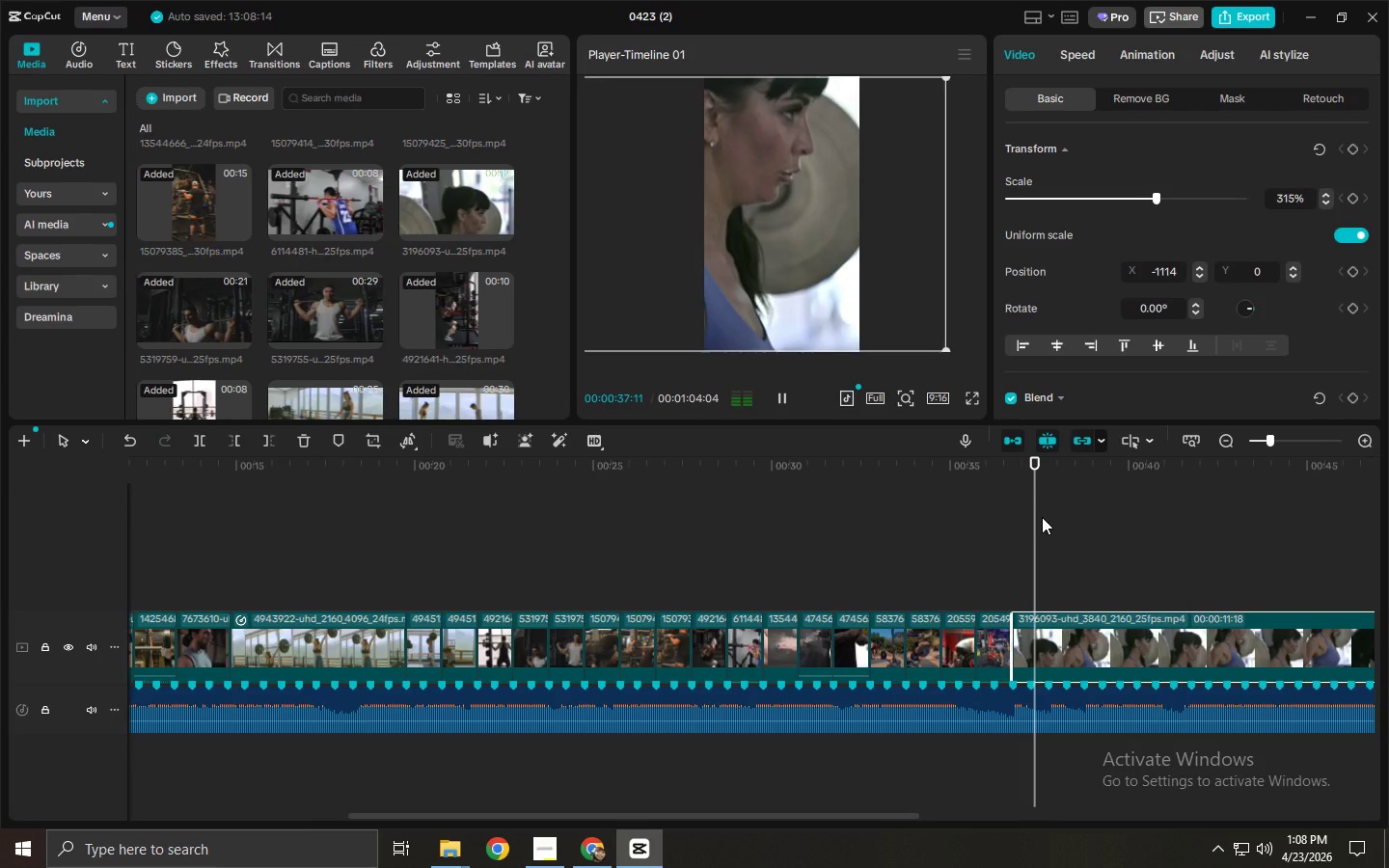 
key(Space)
 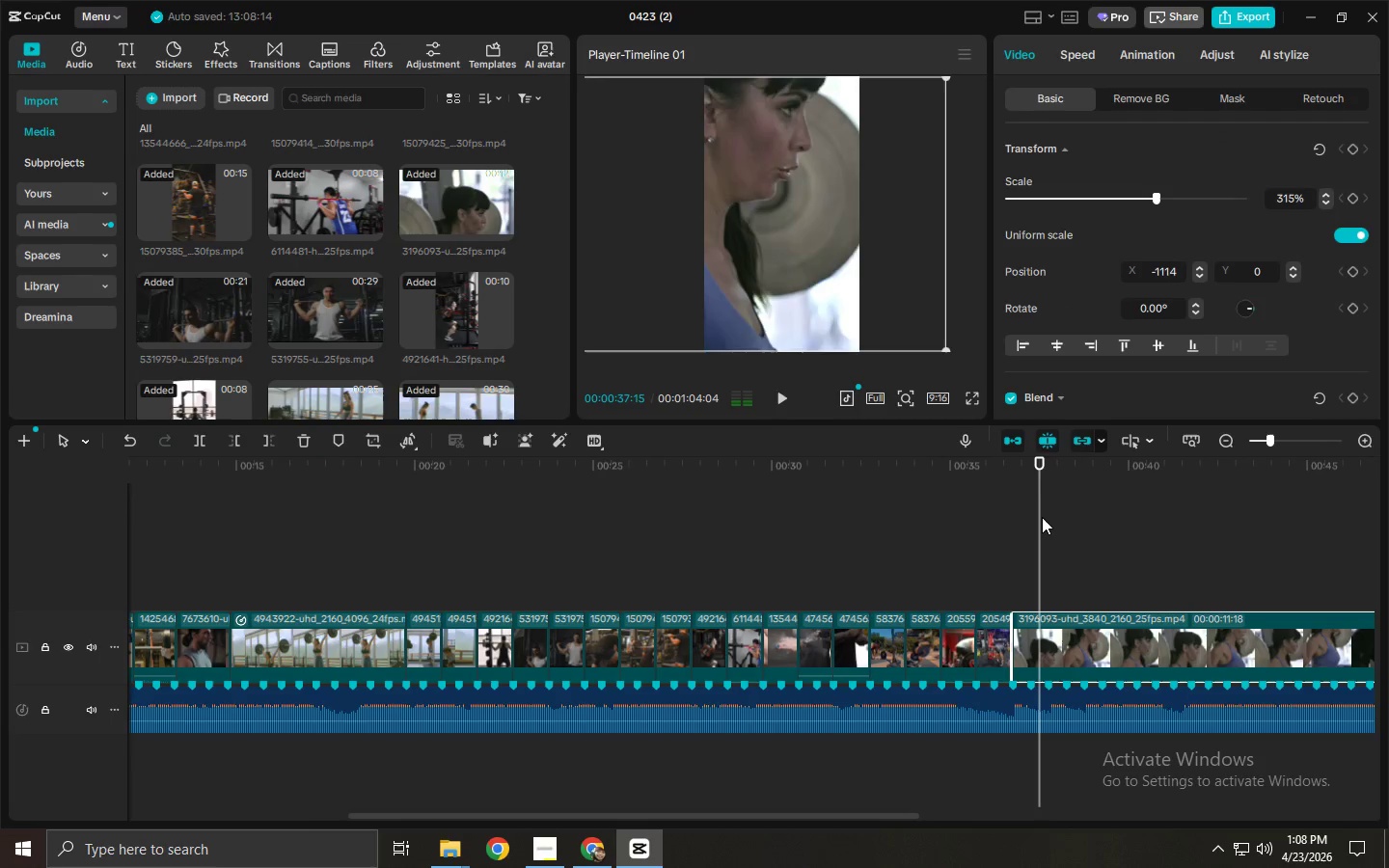 
key(Space)
 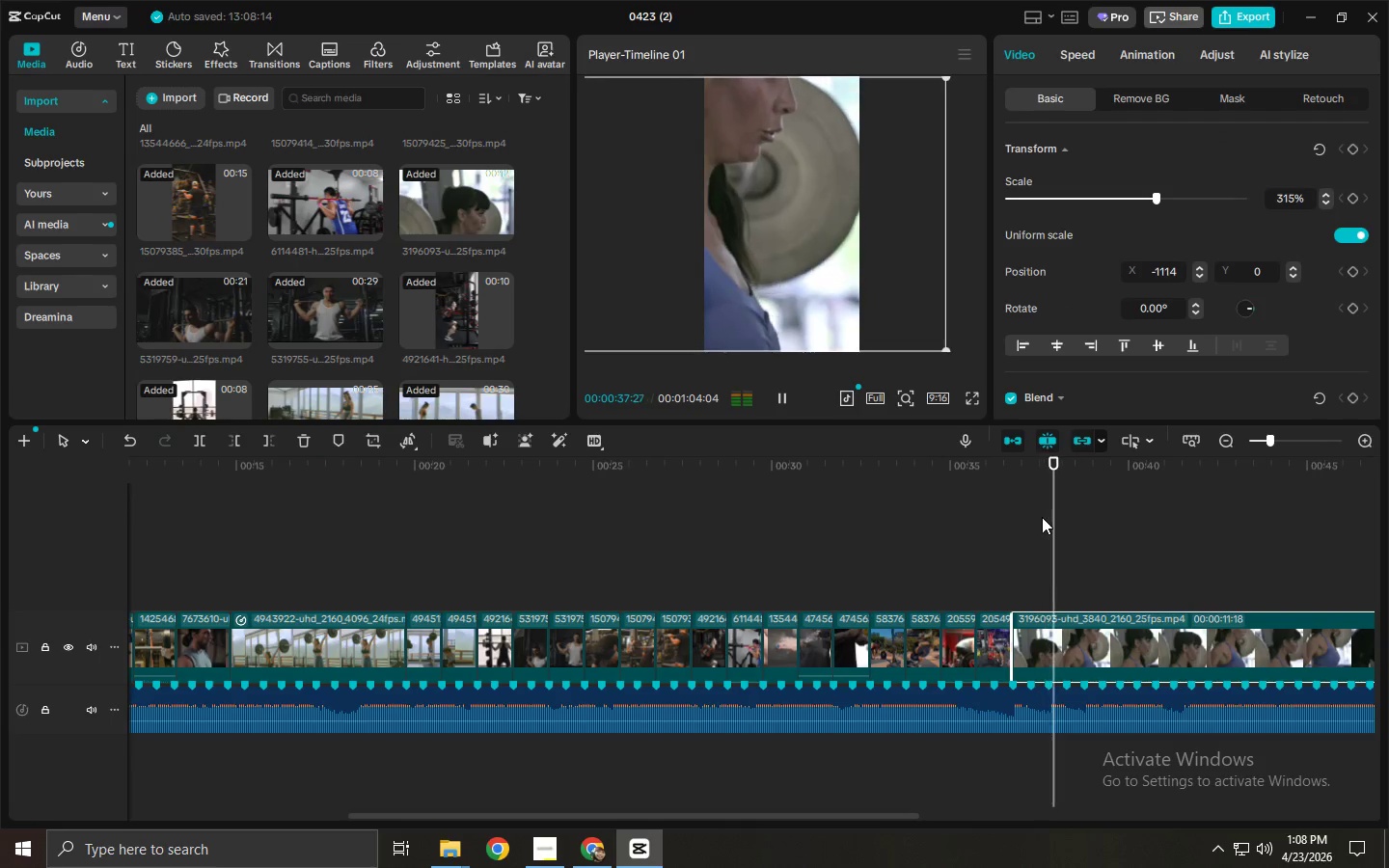 
key(Space)
 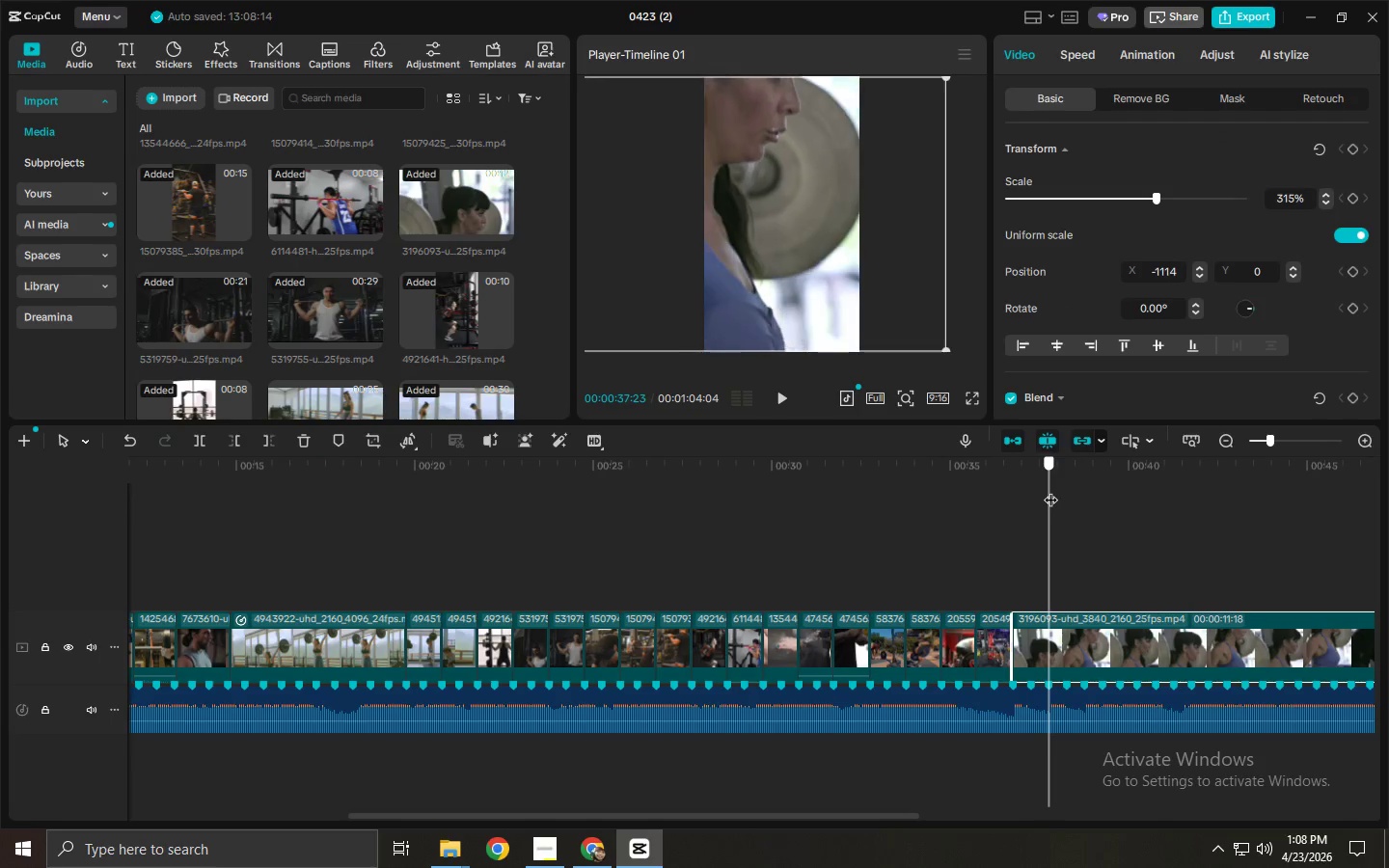 
key(Control+ControlLeft)
 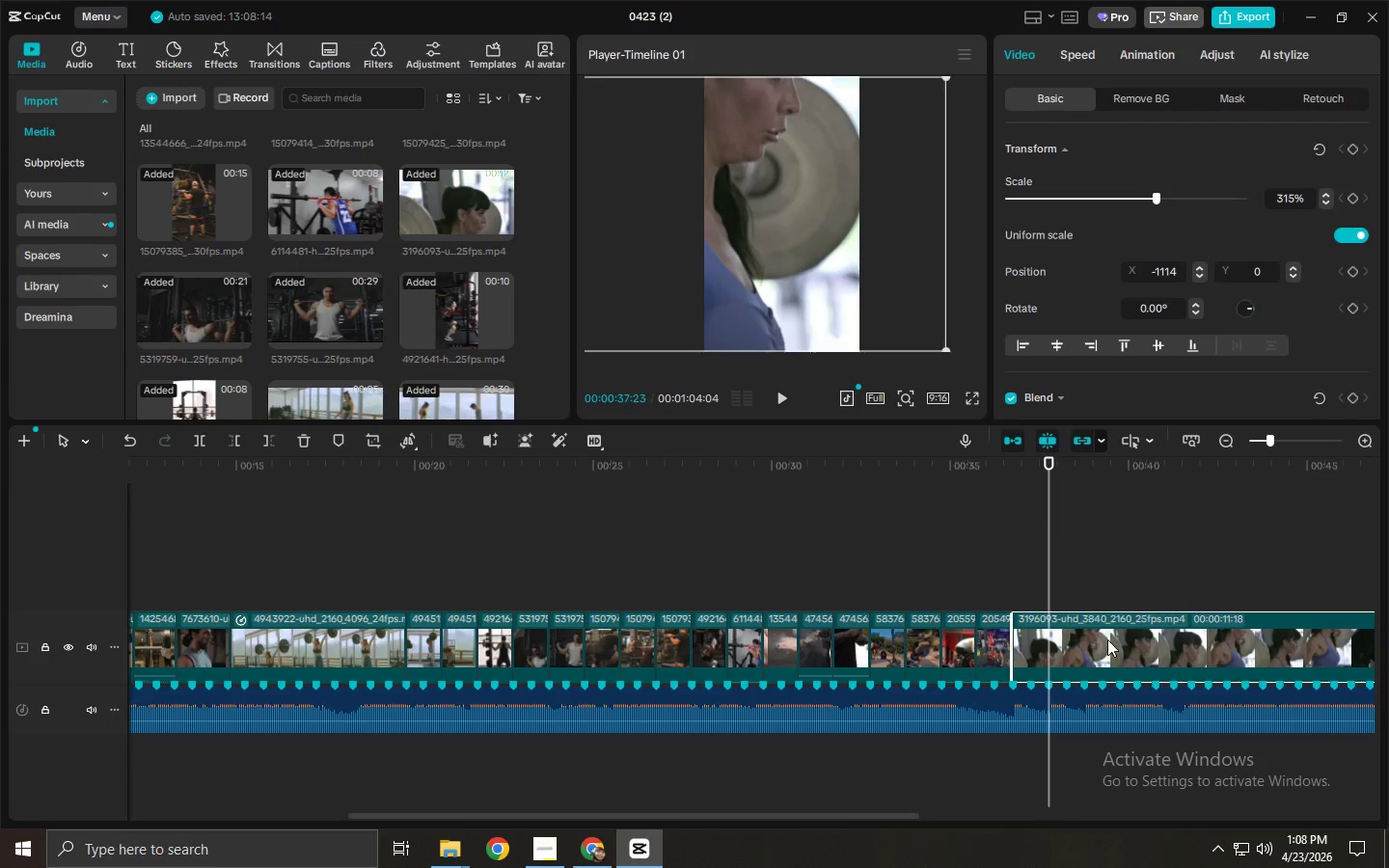 
key(Control+B)
 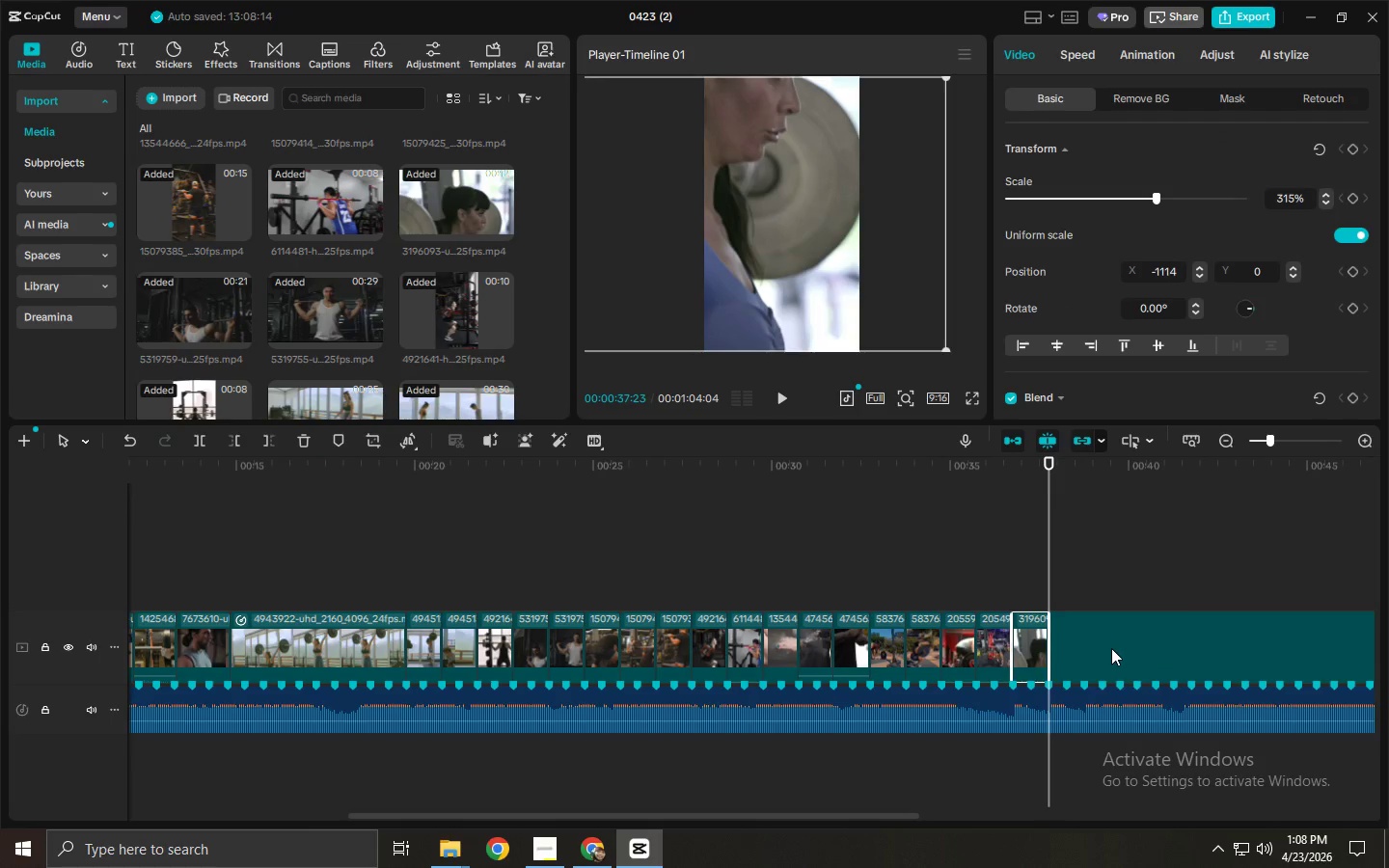 
left_click([1111, 648])
 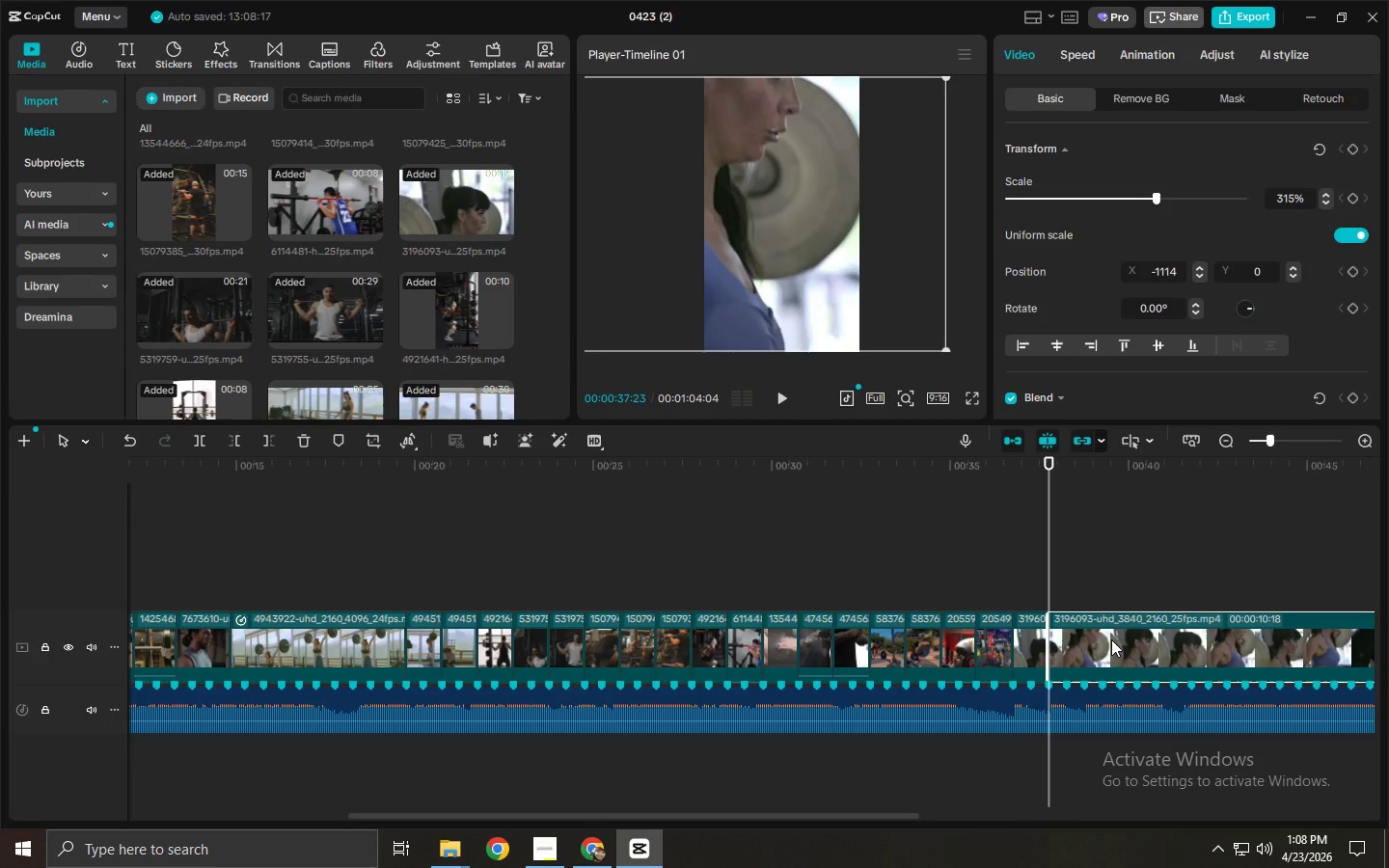 
key(Delete)
 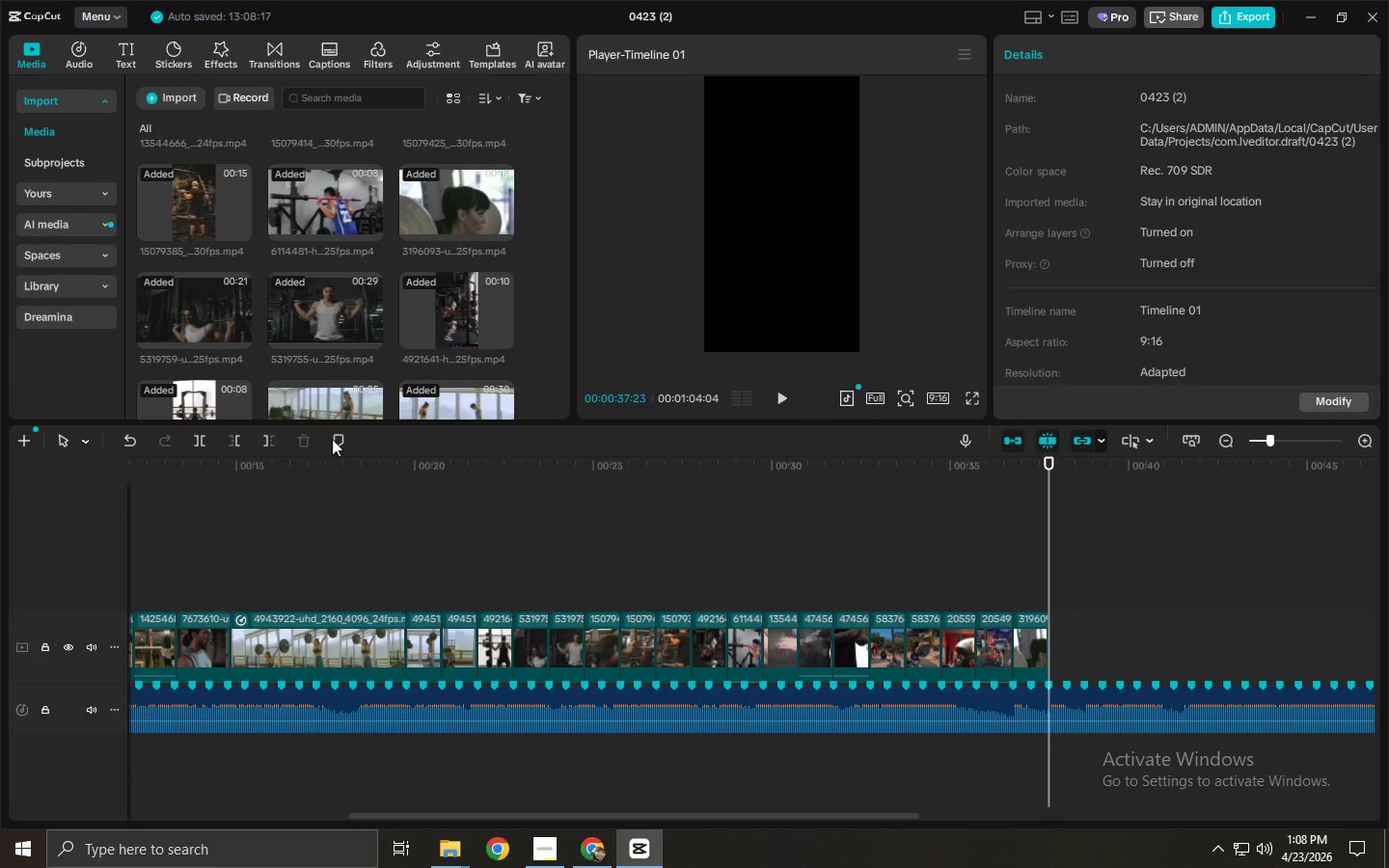 
scroll: coordinate [330, 332], scroll_direction: down, amount: 2.0
 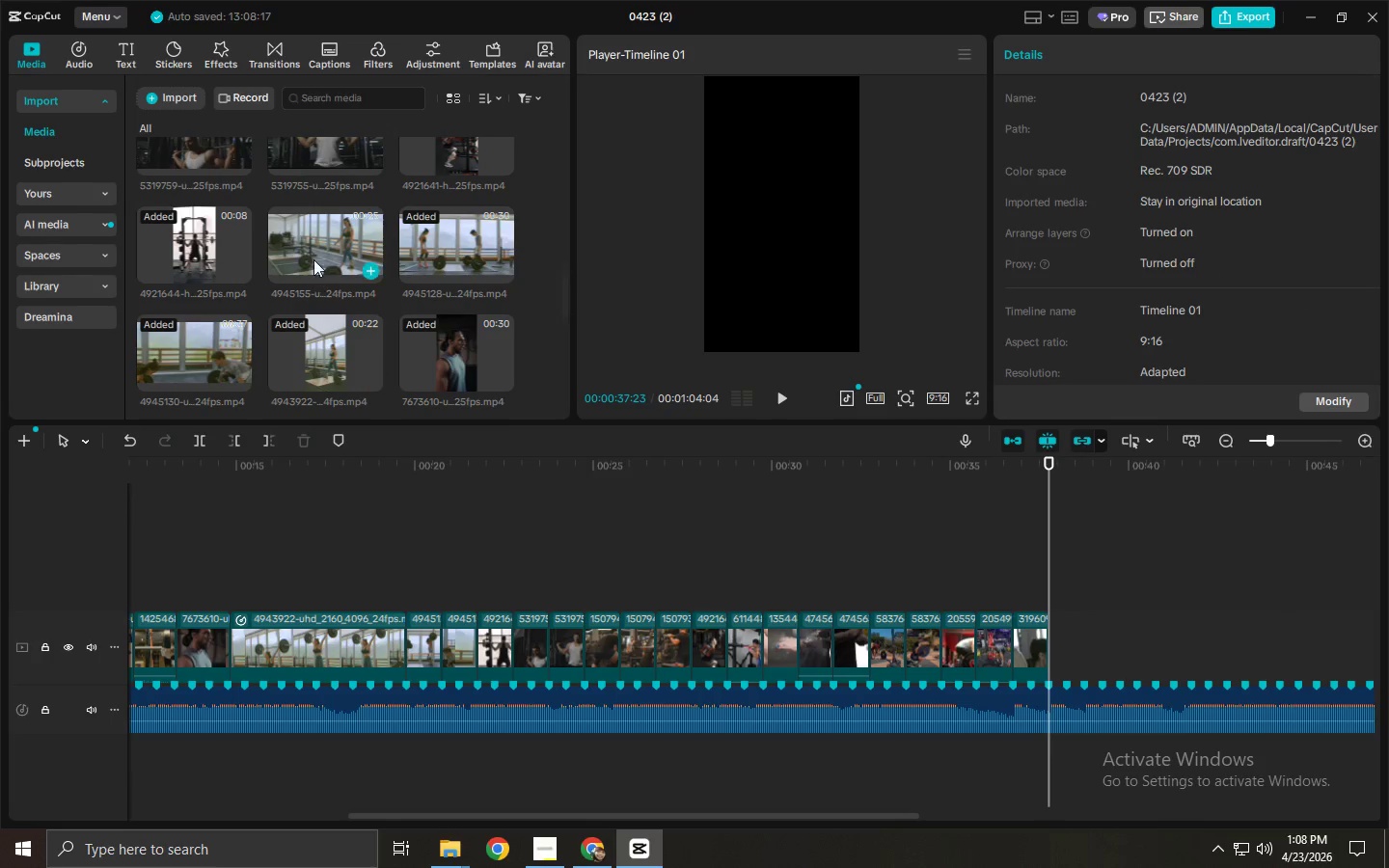 
left_click_drag(start_coordinate=[313, 258], to_coordinate=[1061, 640])
 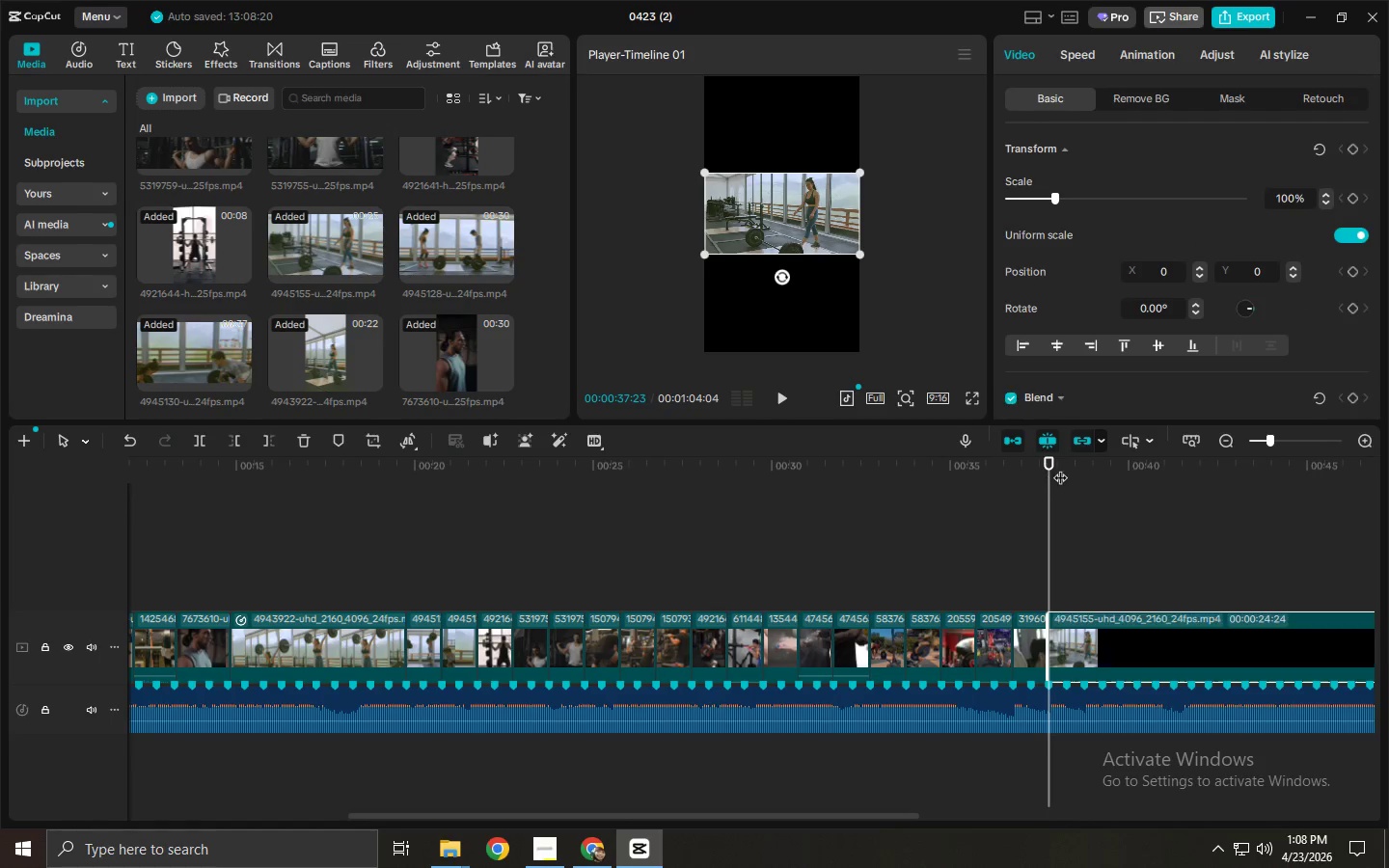 
left_click_drag(start_coordinate=[1050, 467], to_coordinate=[1104, 477])
 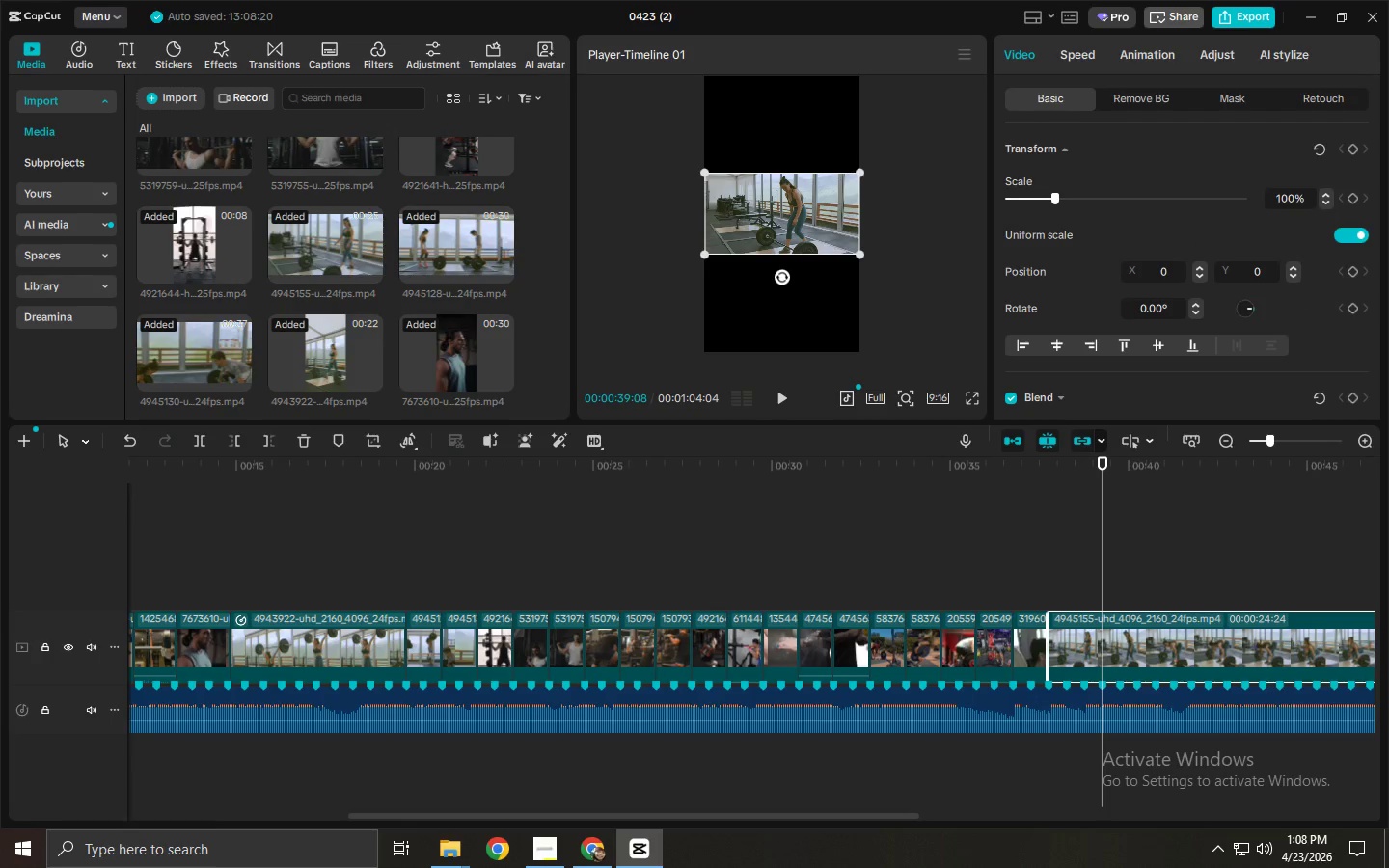 
left_click_drag(start_coordinate=[863, 256], to_coordinate=[1103, 477])
 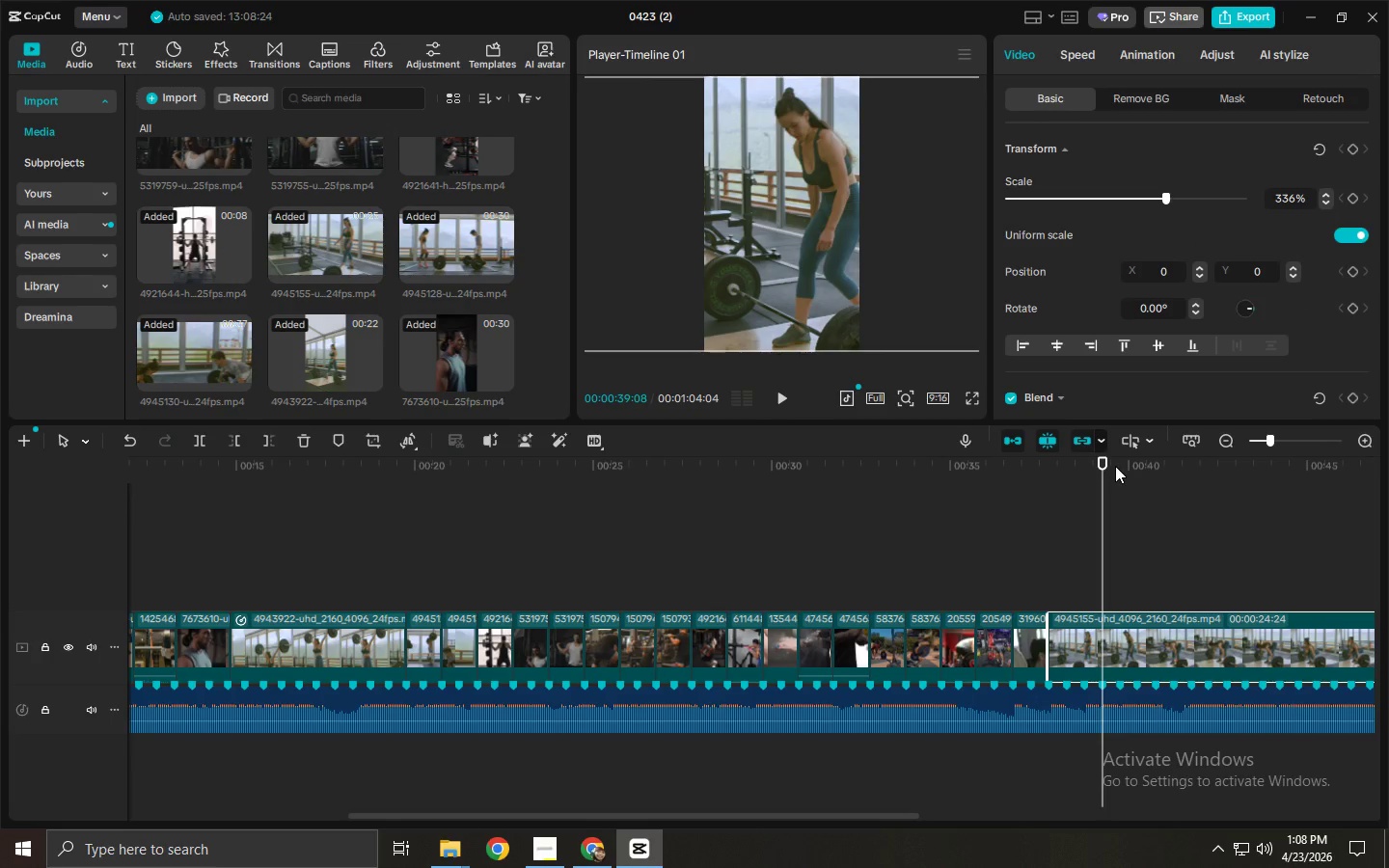 
left_click_drag(start_coordinate=[1115, 466], to_coordinate=[1356, 485])
 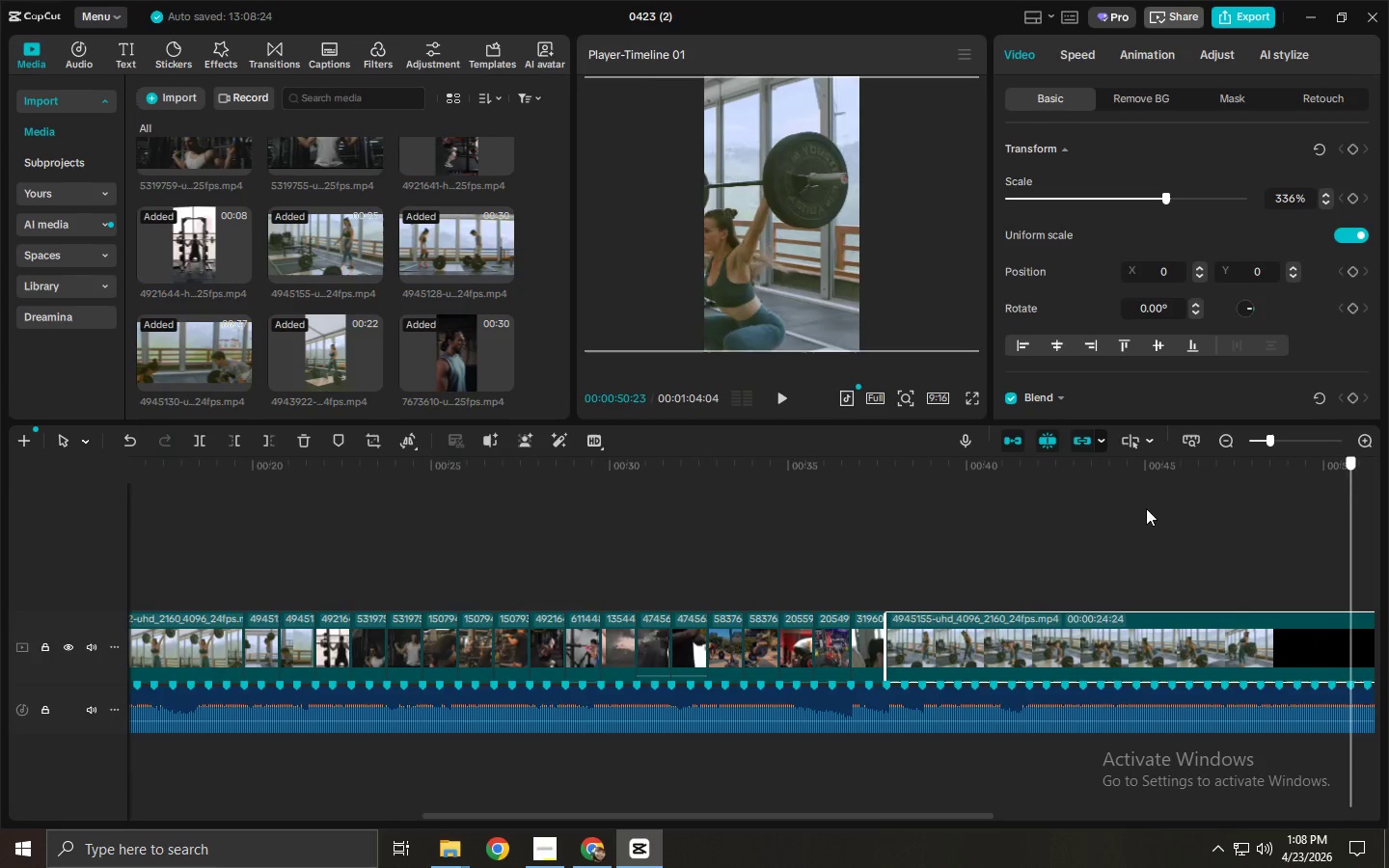 
key(Control+ControlLeft)
 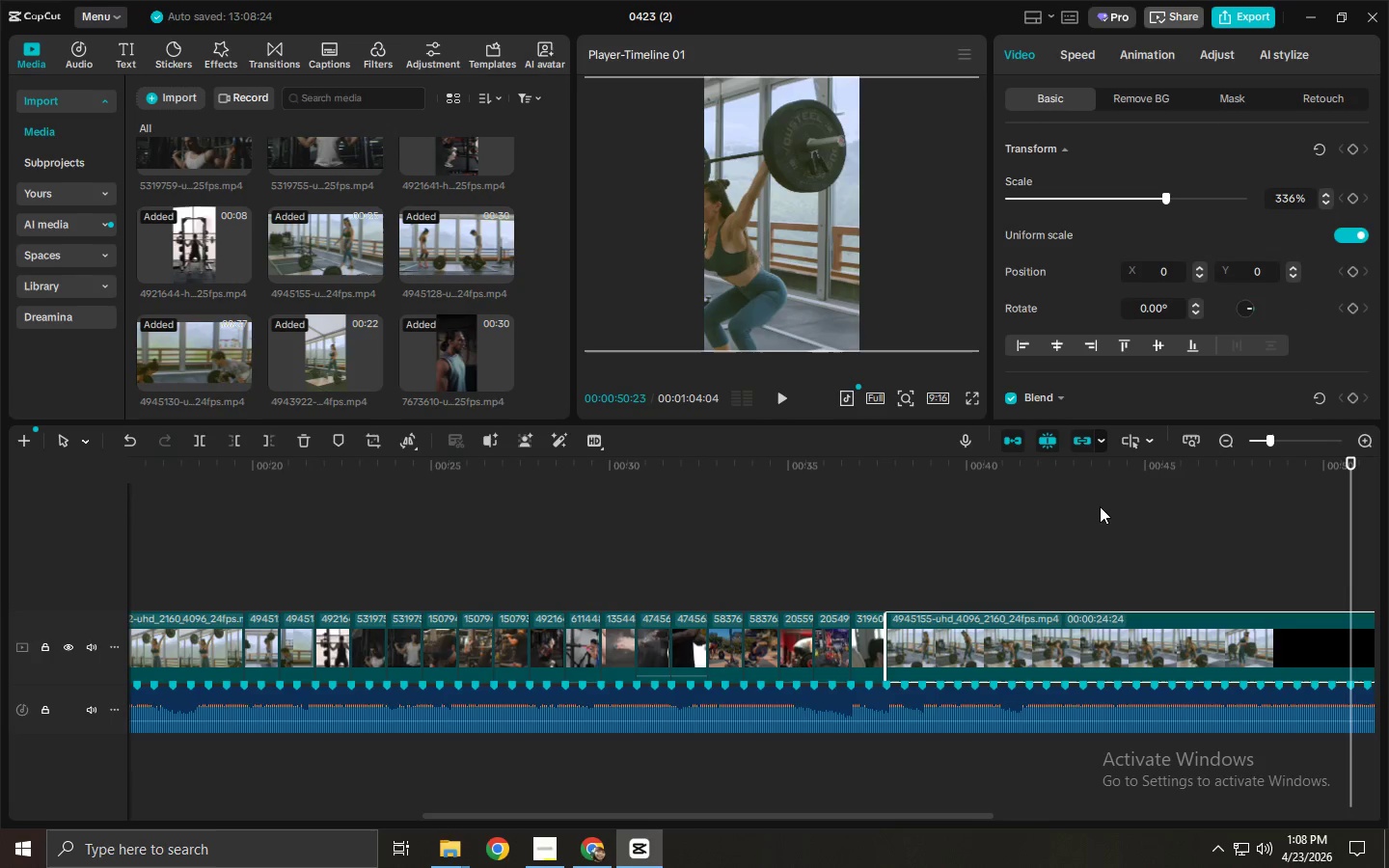 
key(Control+ControlLeft)
 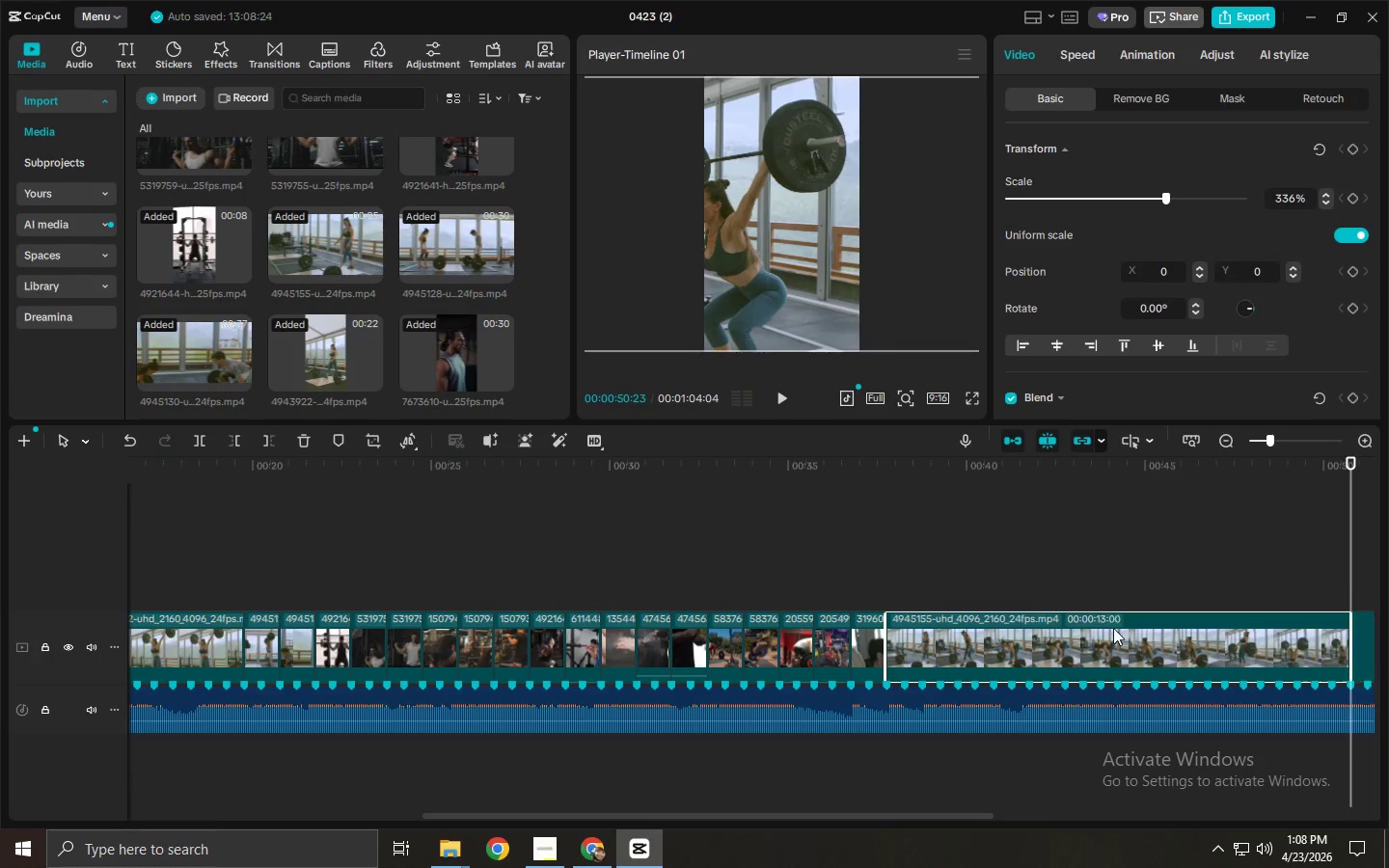 
key(Control+B)
 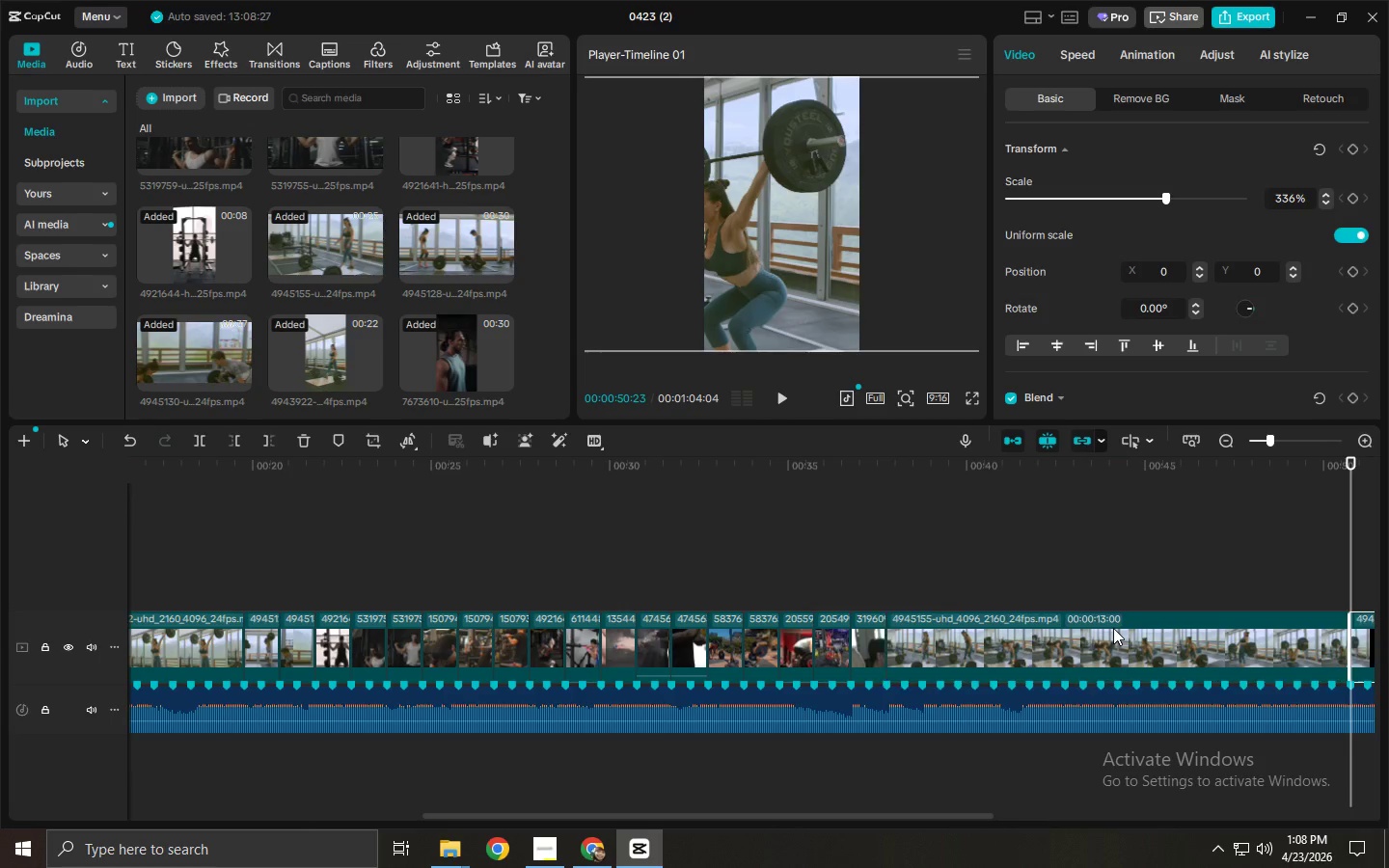 
left_click([1113, 628])
 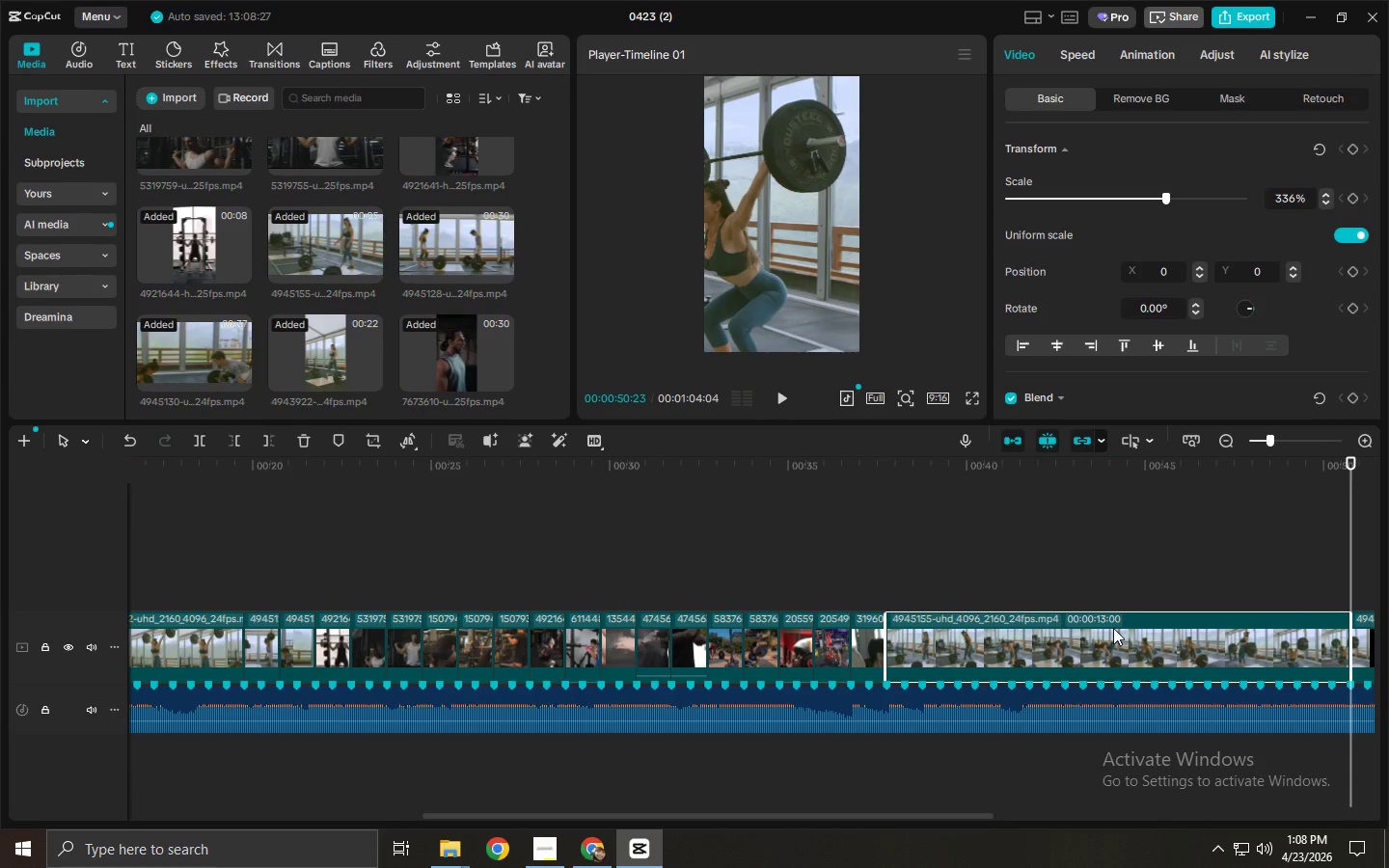 
key(Delete)
 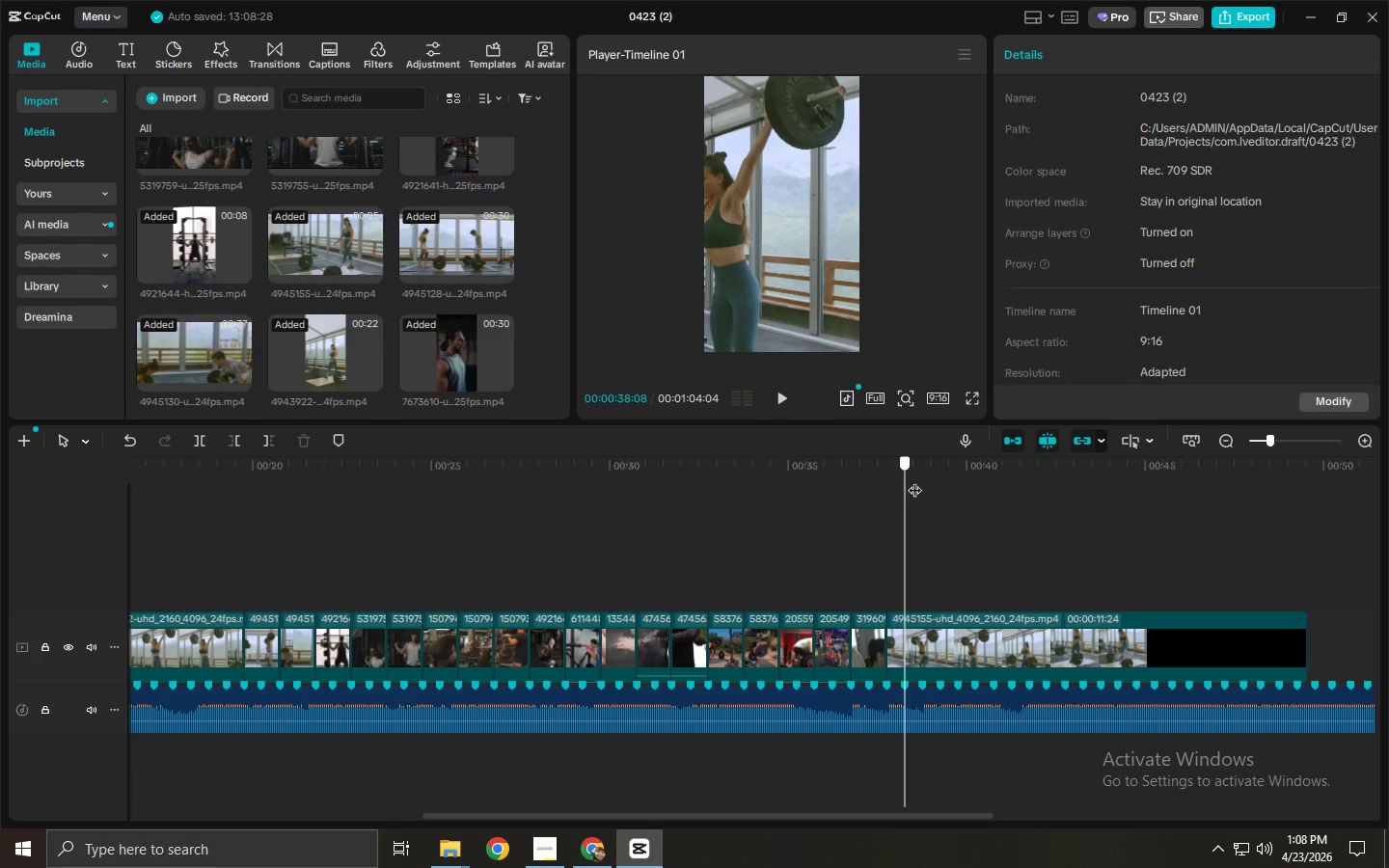 
key(Control+ControlLeft)
 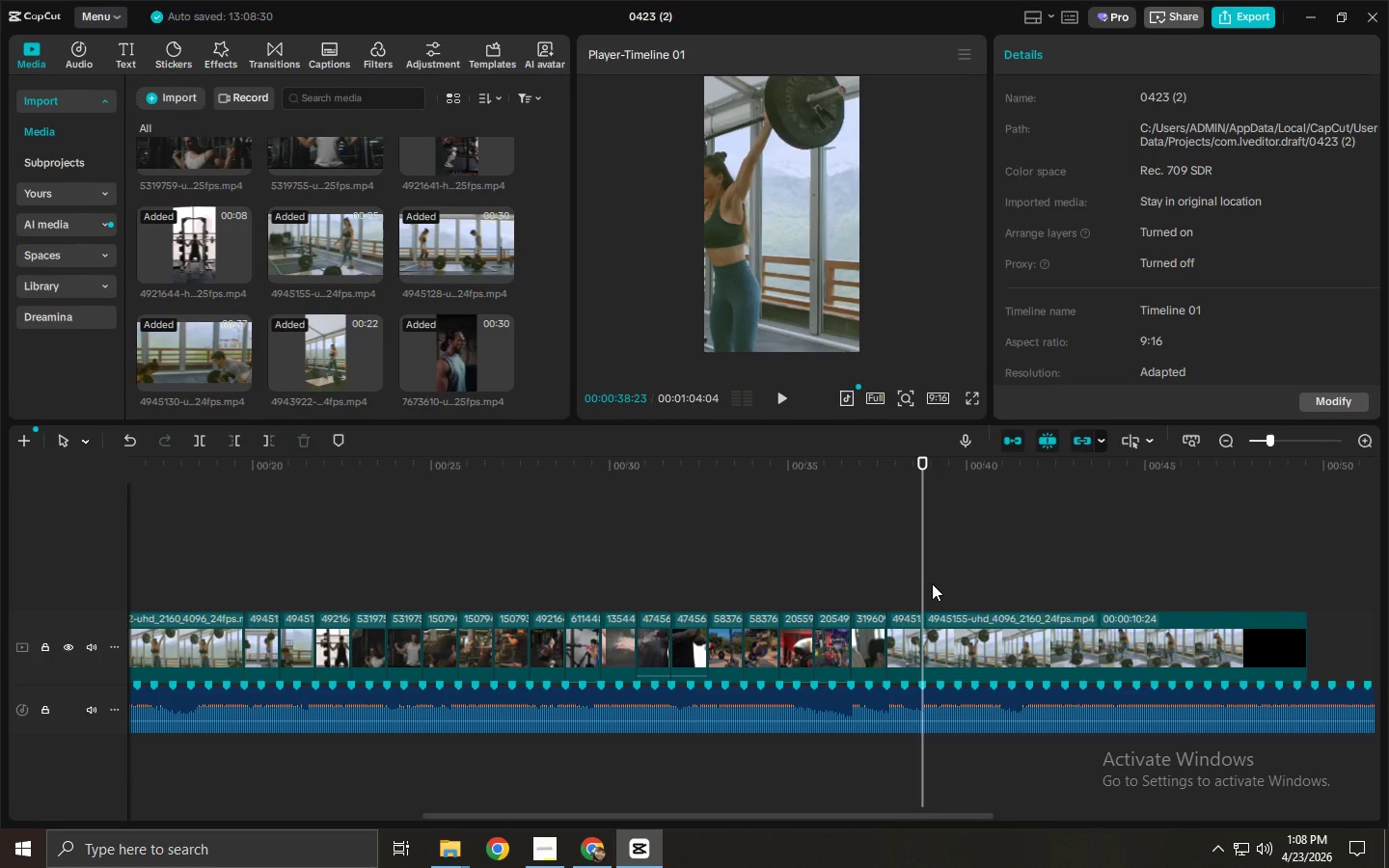 
key(Control+B)
 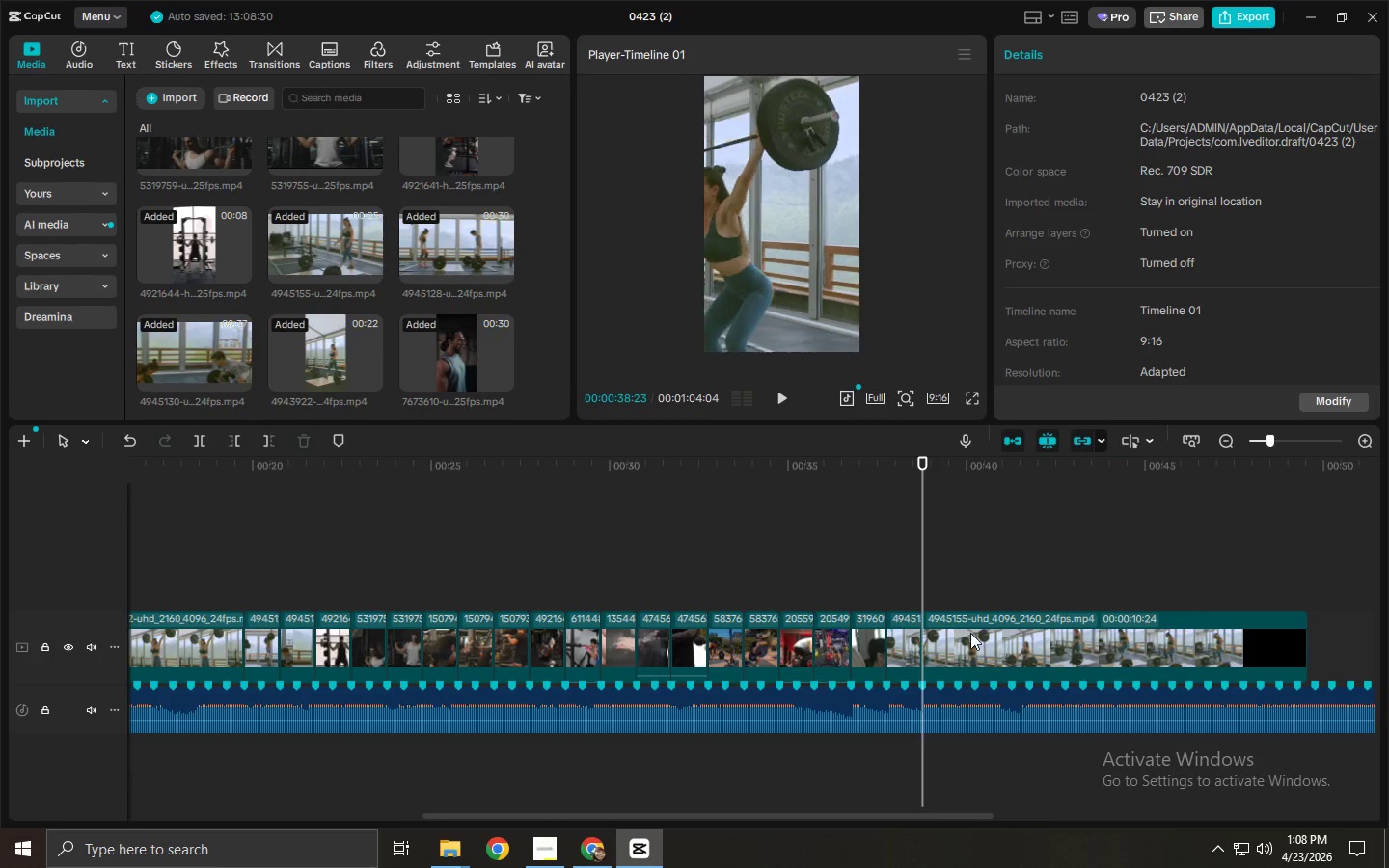 
left_click([970, 633])
 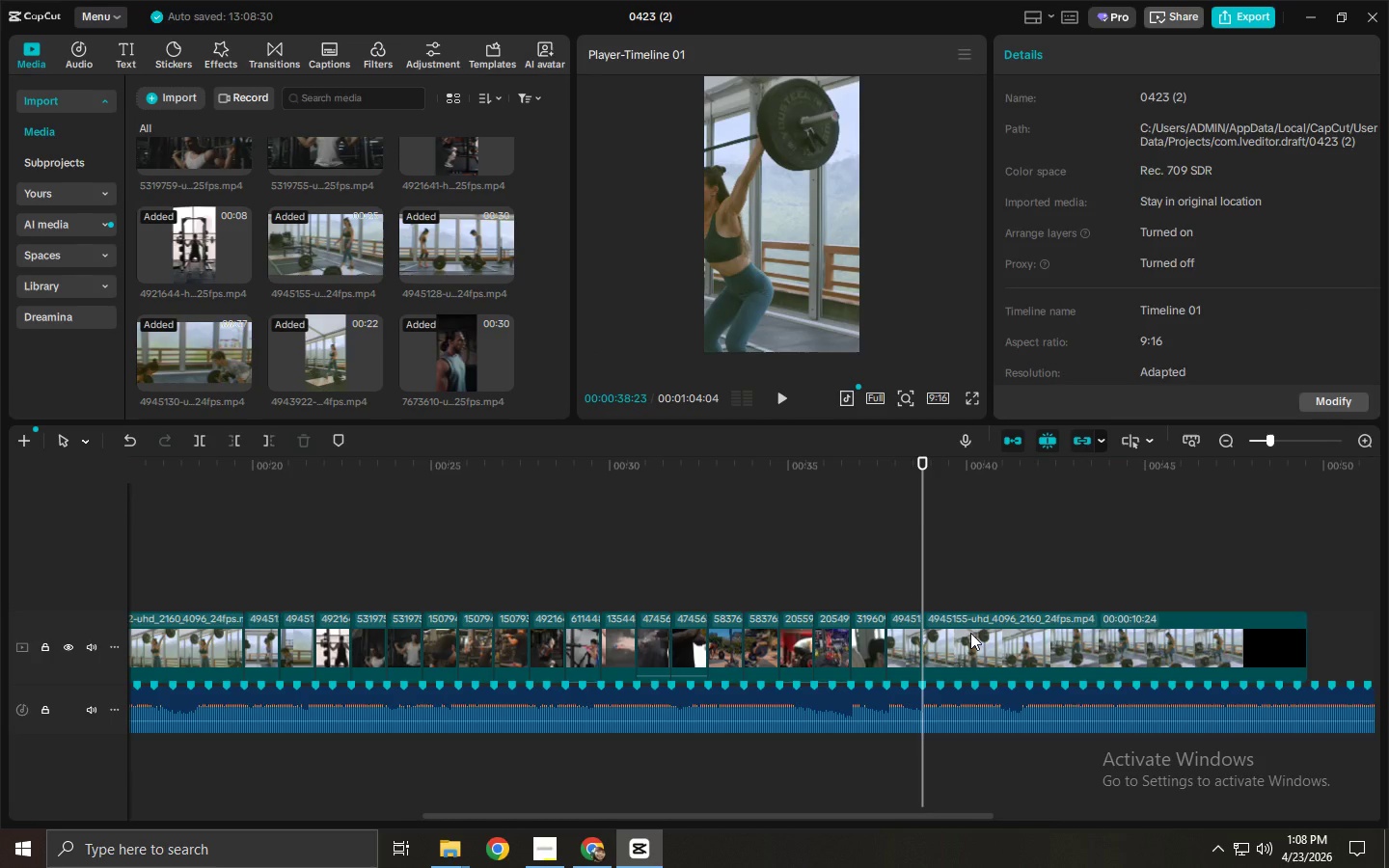 
key(Delete)
 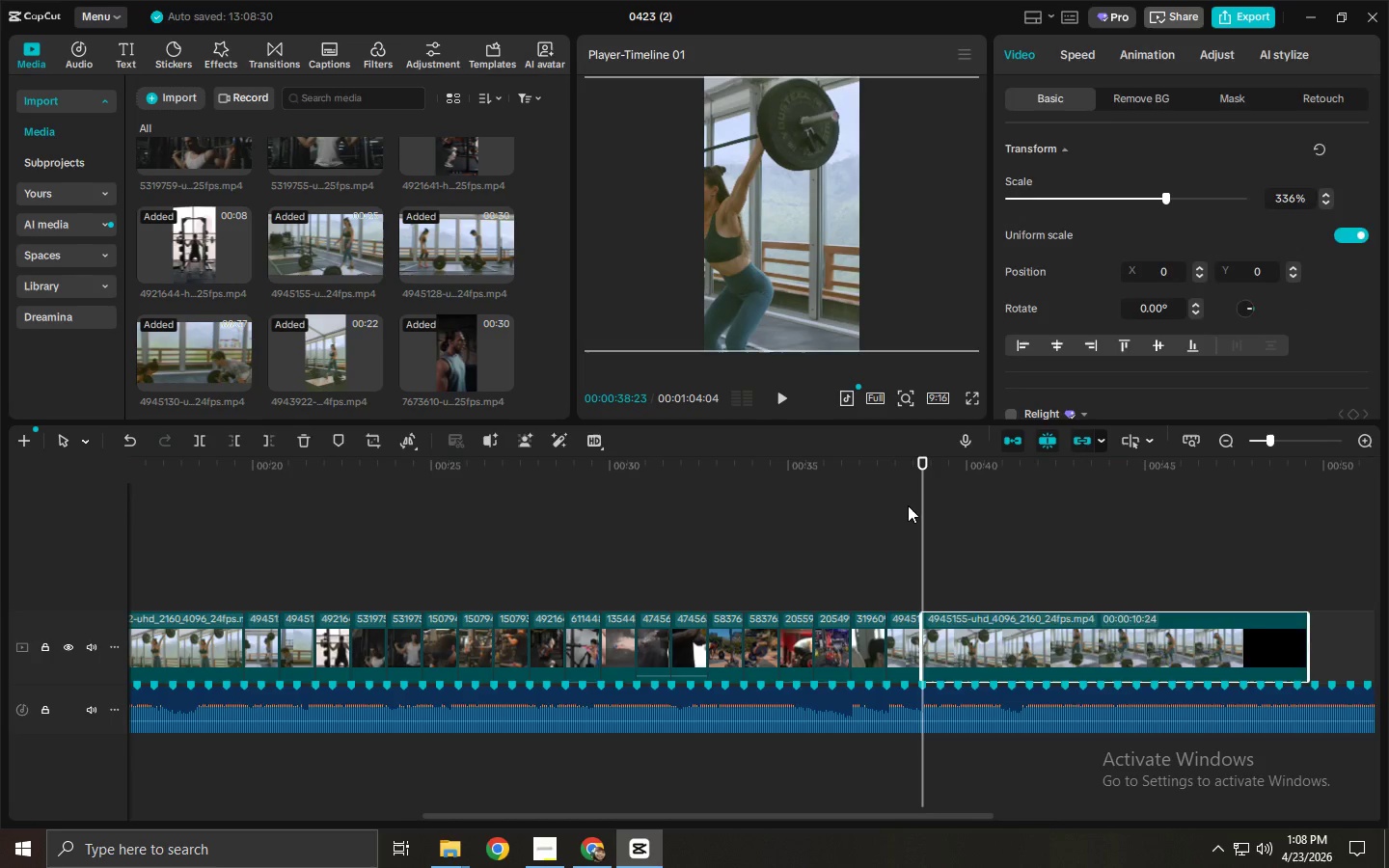 
left_click_drag(start_coordinate=[770, 242], to_coordinate=[855, 252])
 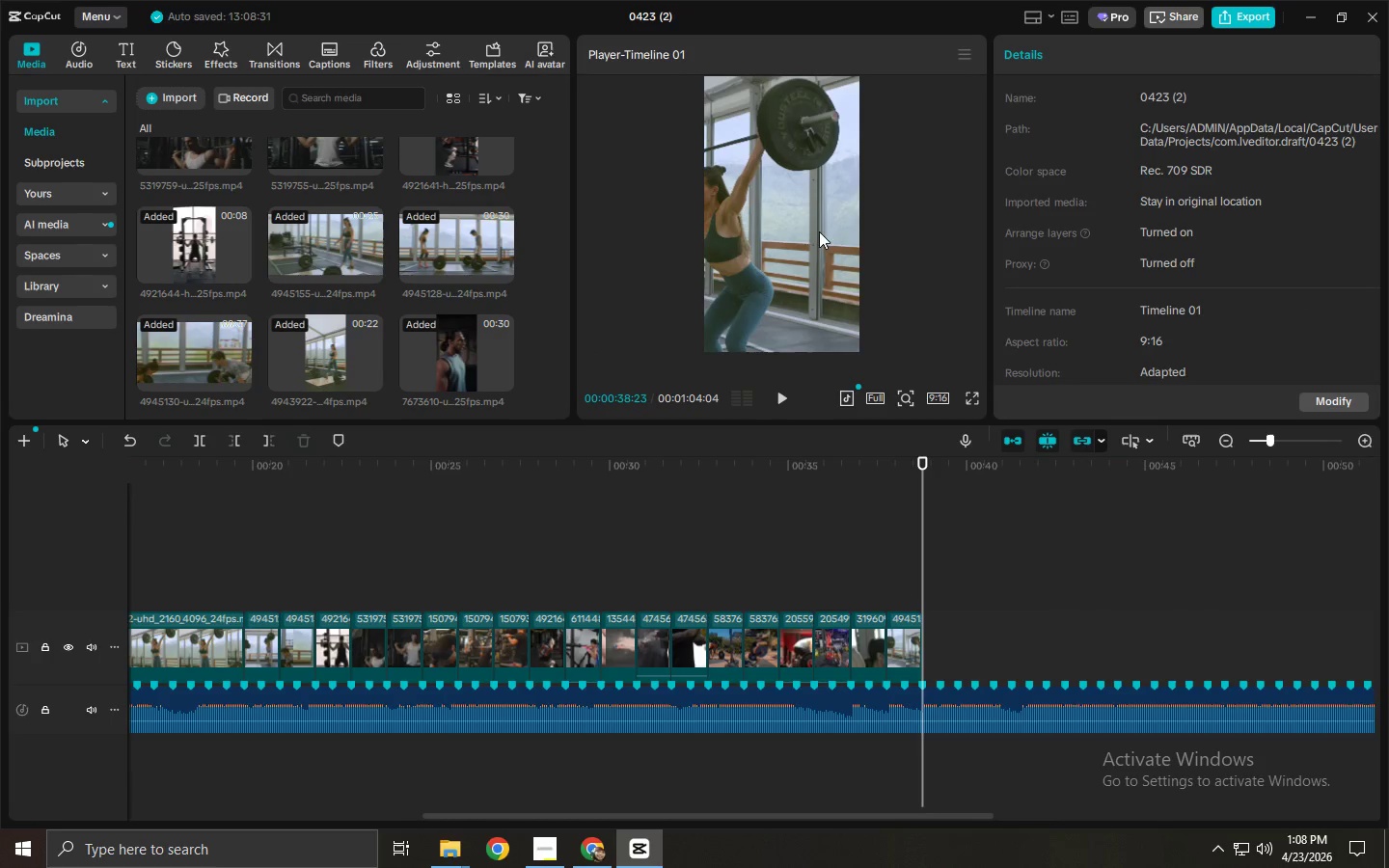 
left_click_drag(start_coordinate=[777, 231], to_coordinate=[850, 235])
 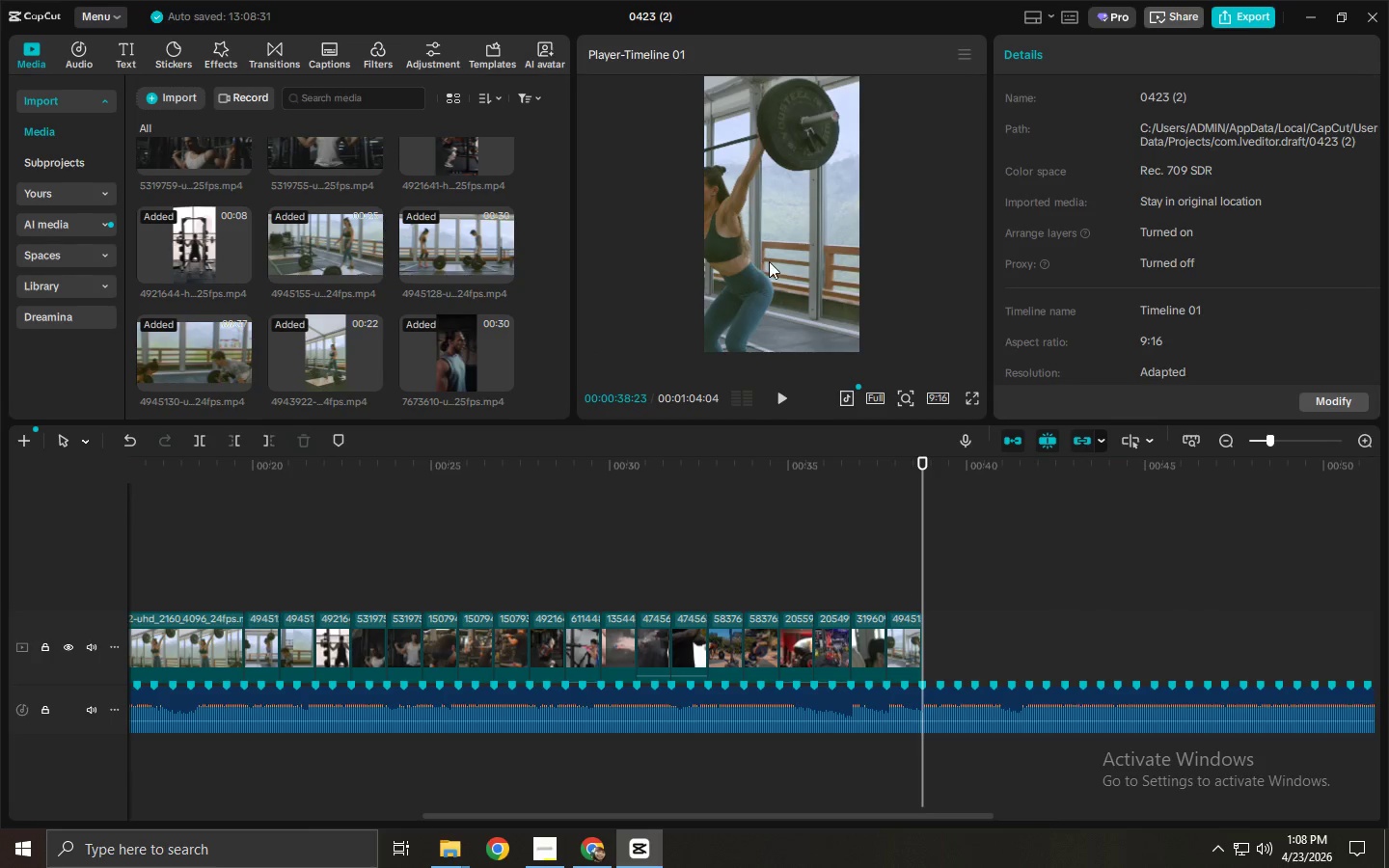 
left_click([769, 261])
 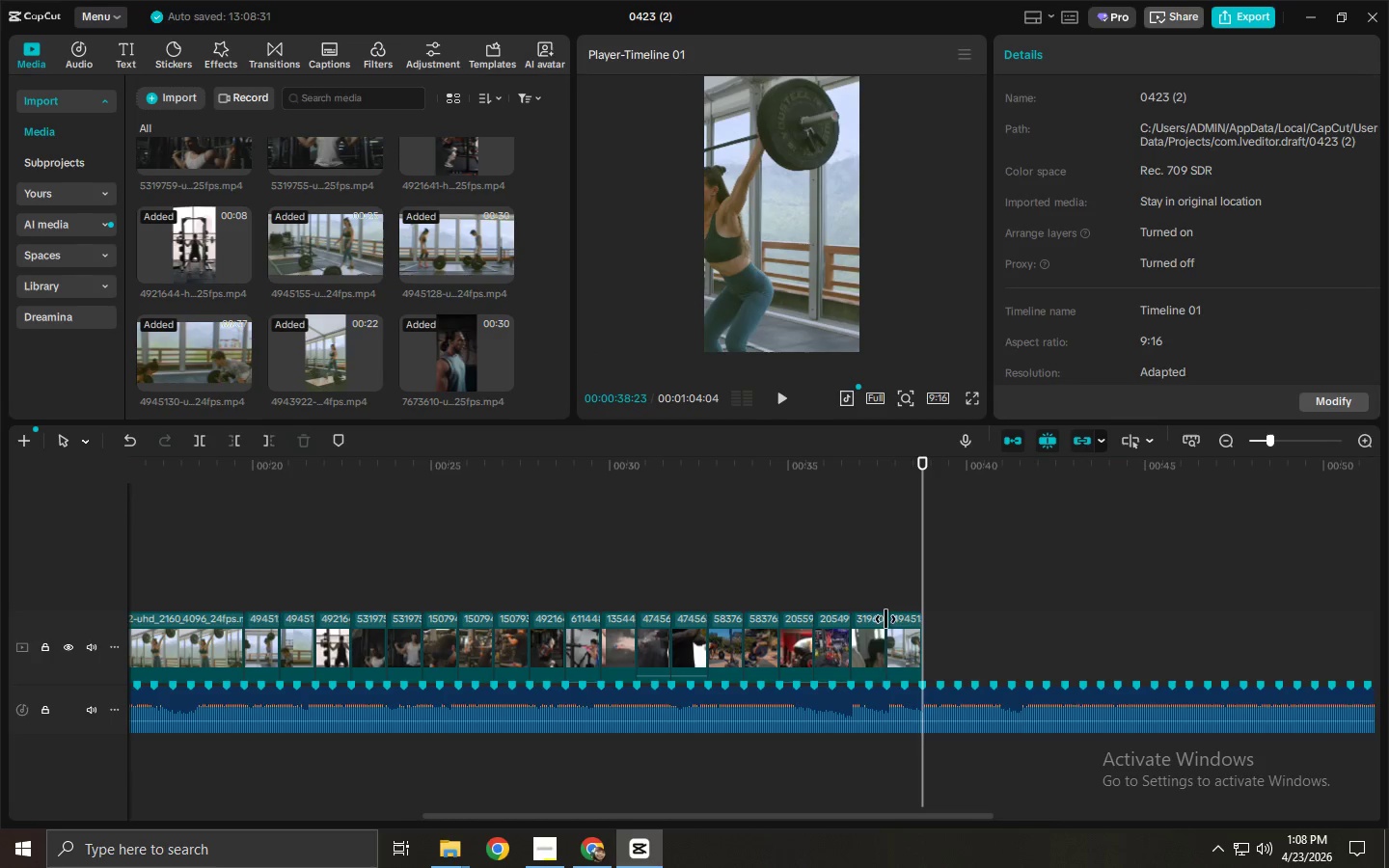 
left_click([898, 651])
 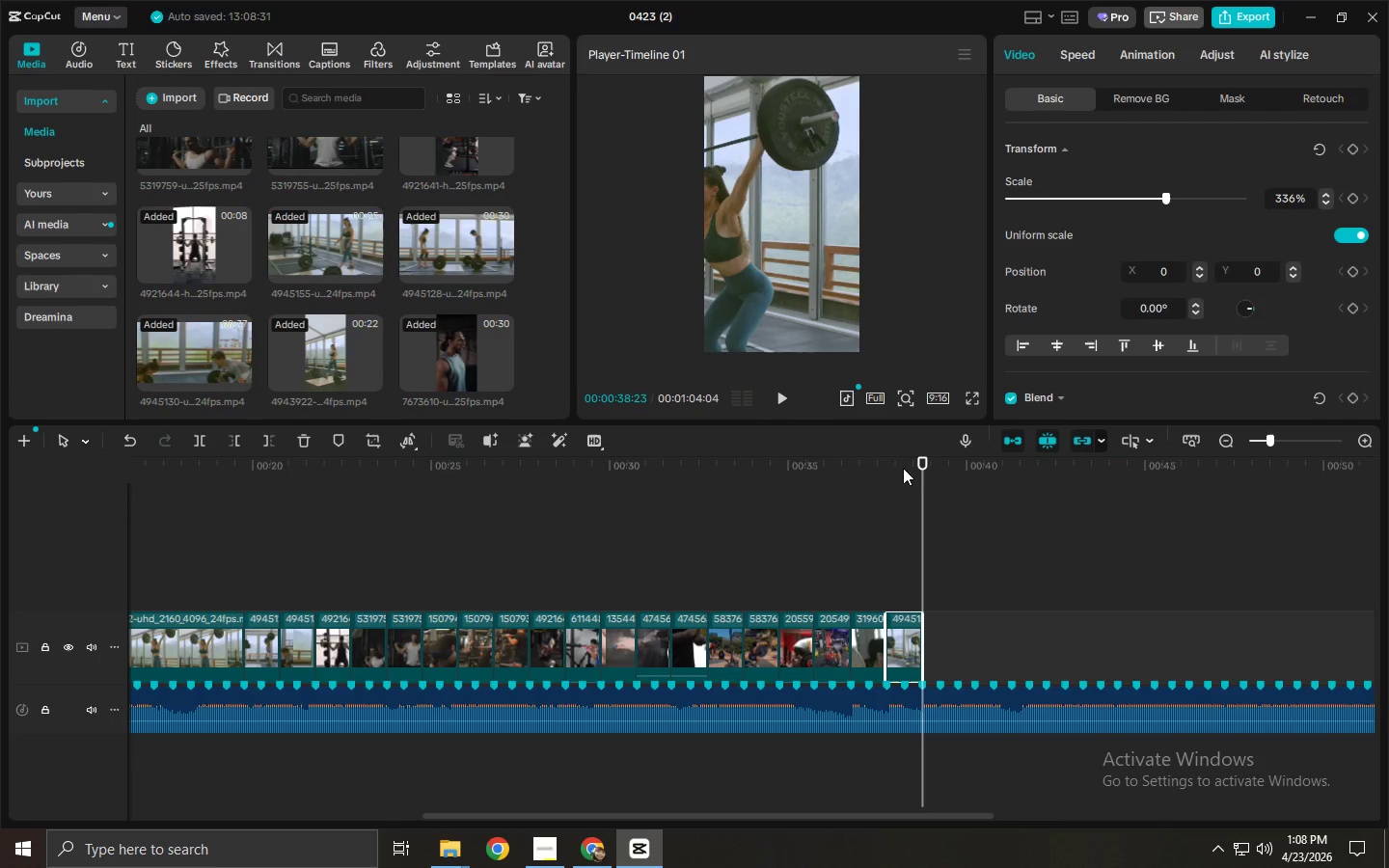 
left_click([903, 478])
 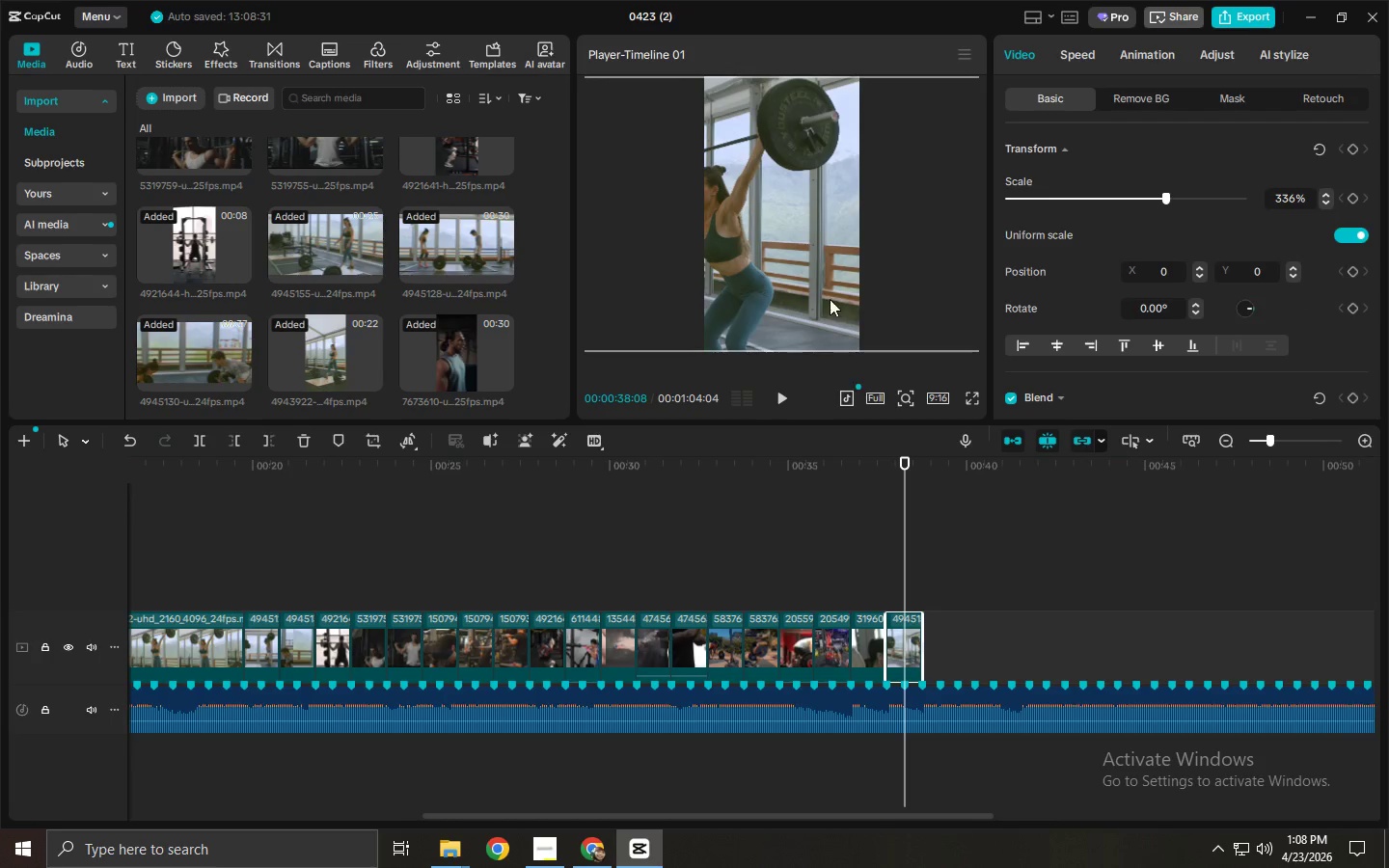 
left_click_drag(start_coordinate=[787, 242], to_coordinate=[862, 239])
 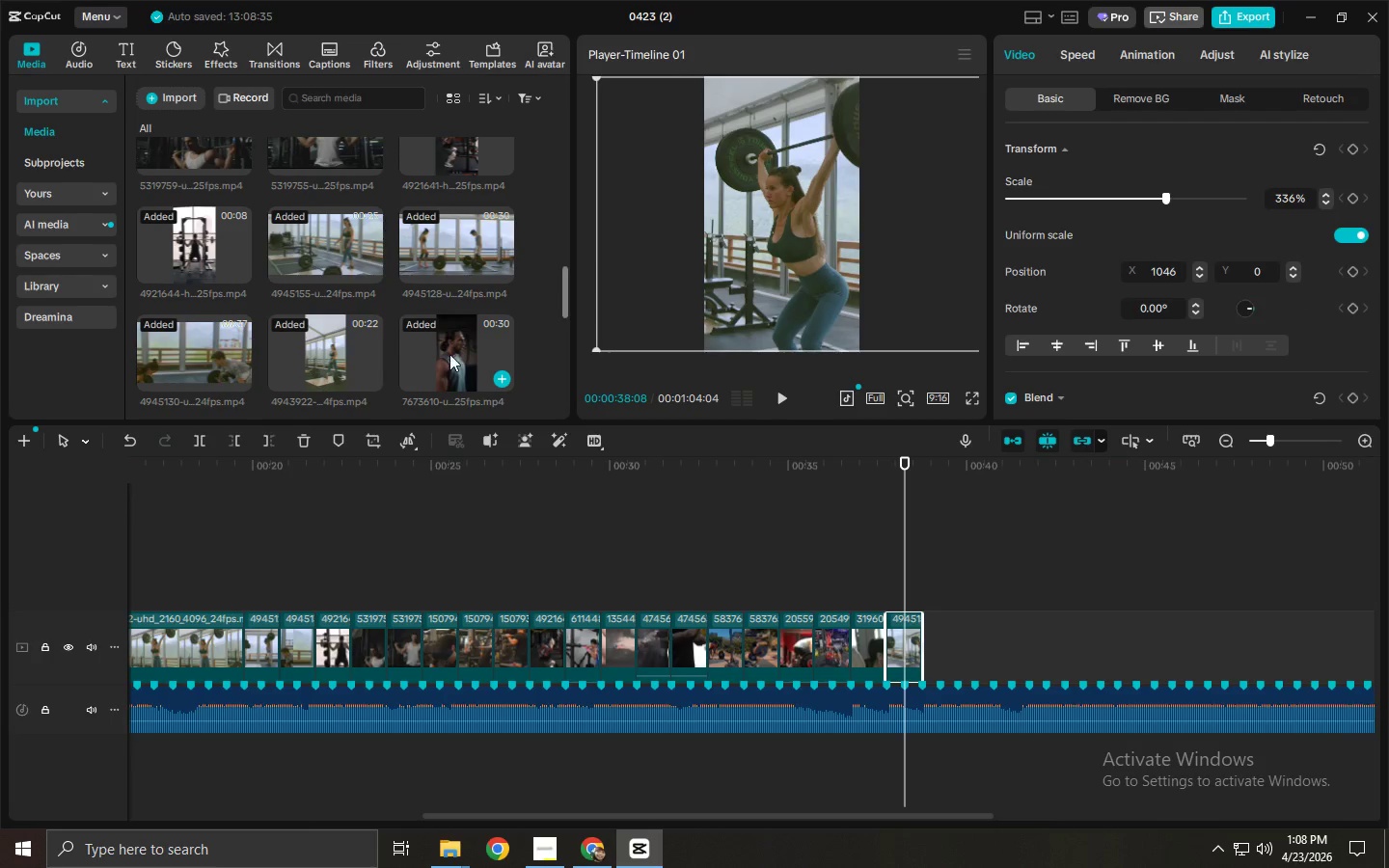 
scroll: coordinate [341, 335], scroll_direction: down, amount: 6.0
 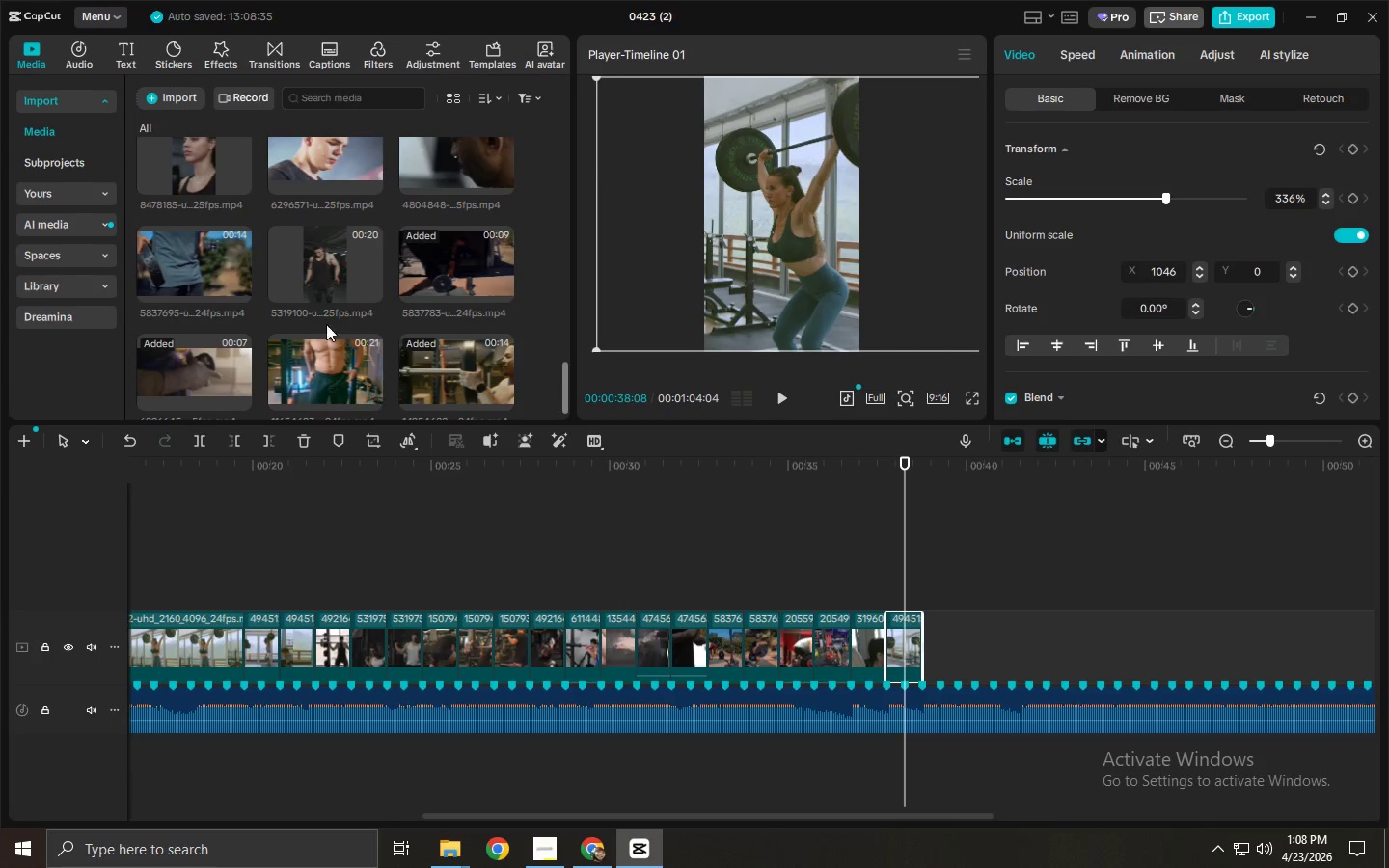 
mouse_move([284, 261])
 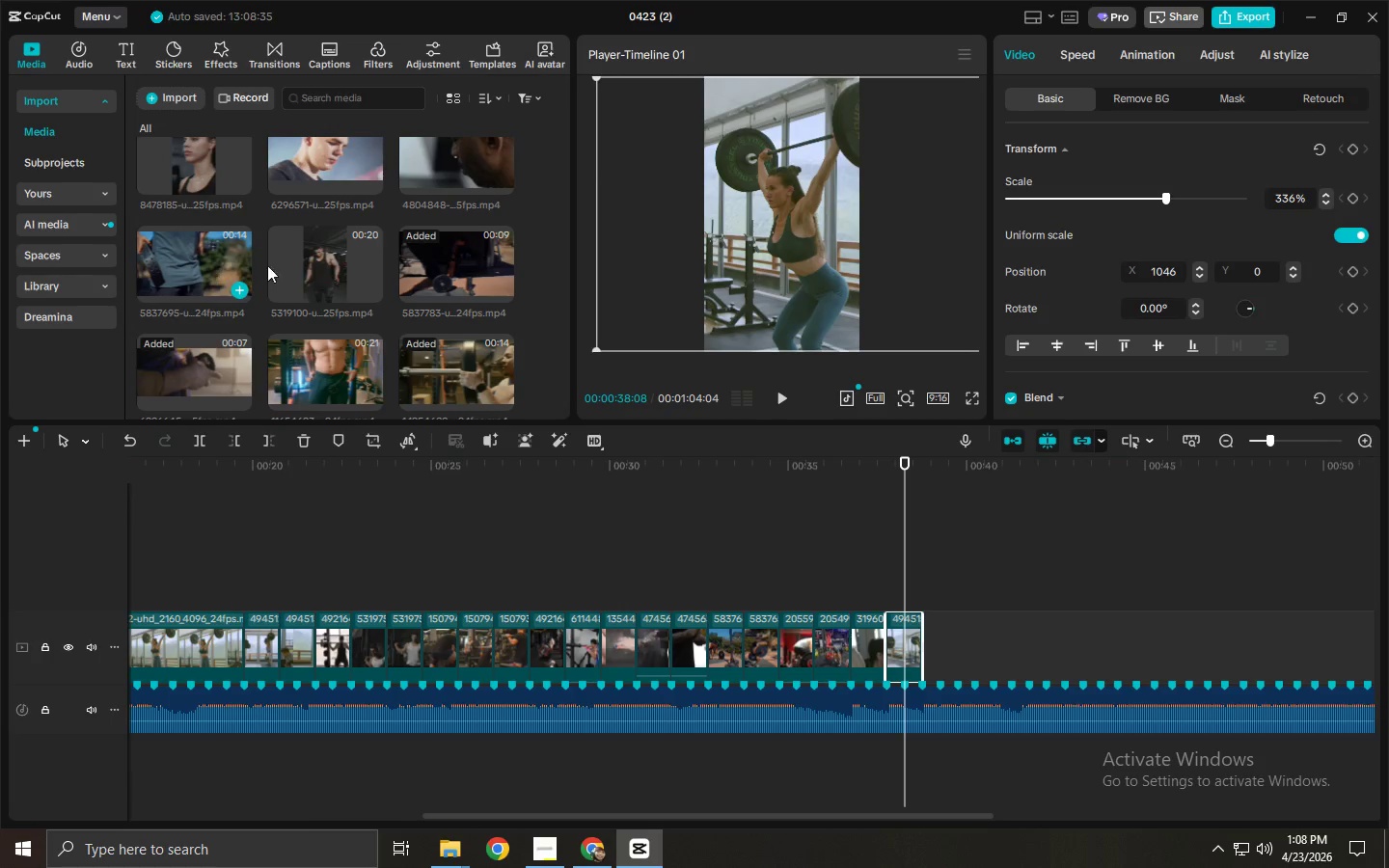 
scroll: coordinate [320, 265], scroll_direction: up, amount: 16.0
 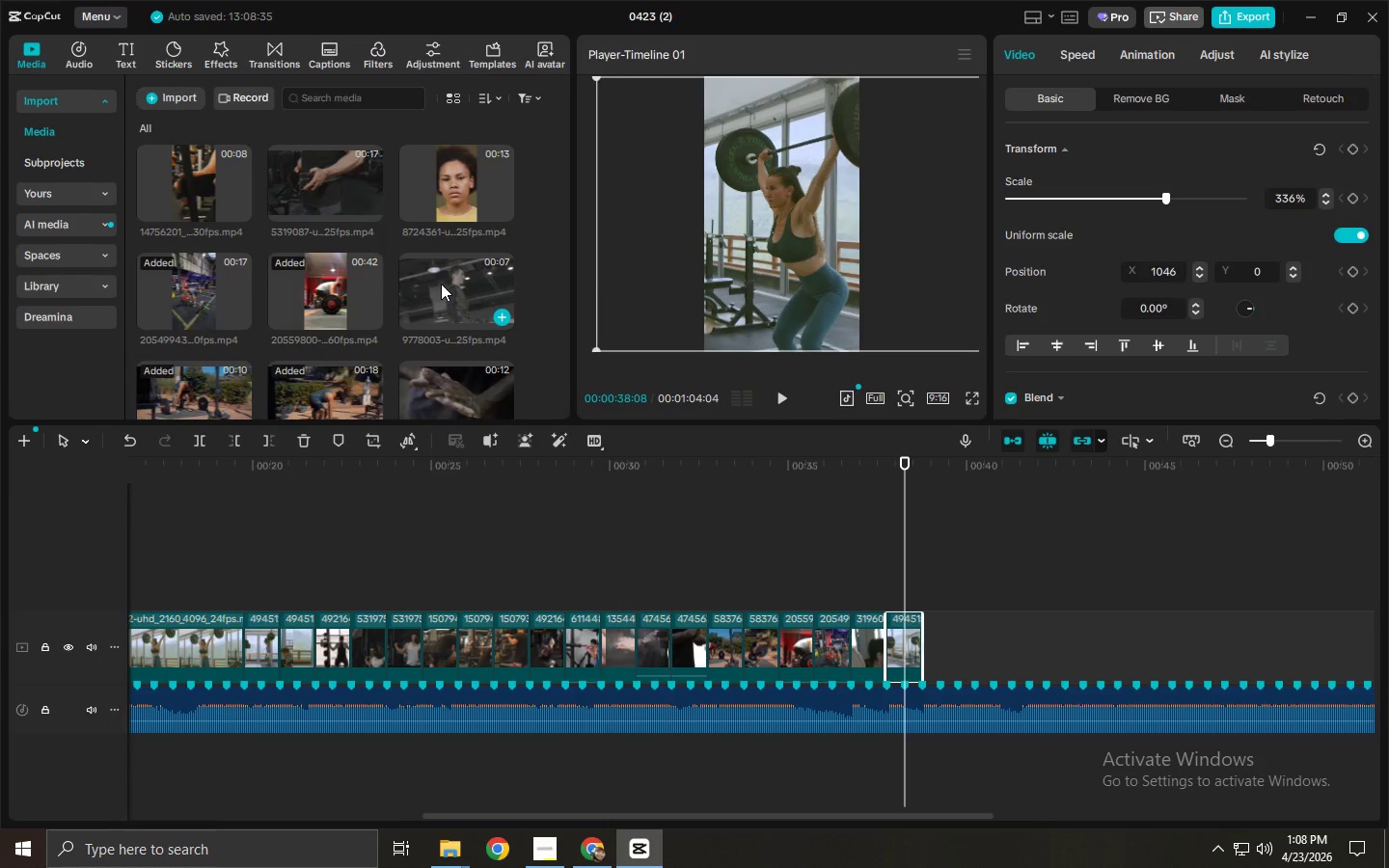 
left_click_drag(start_coordinate=[441, 284], to_coordinate=[929, 631])
 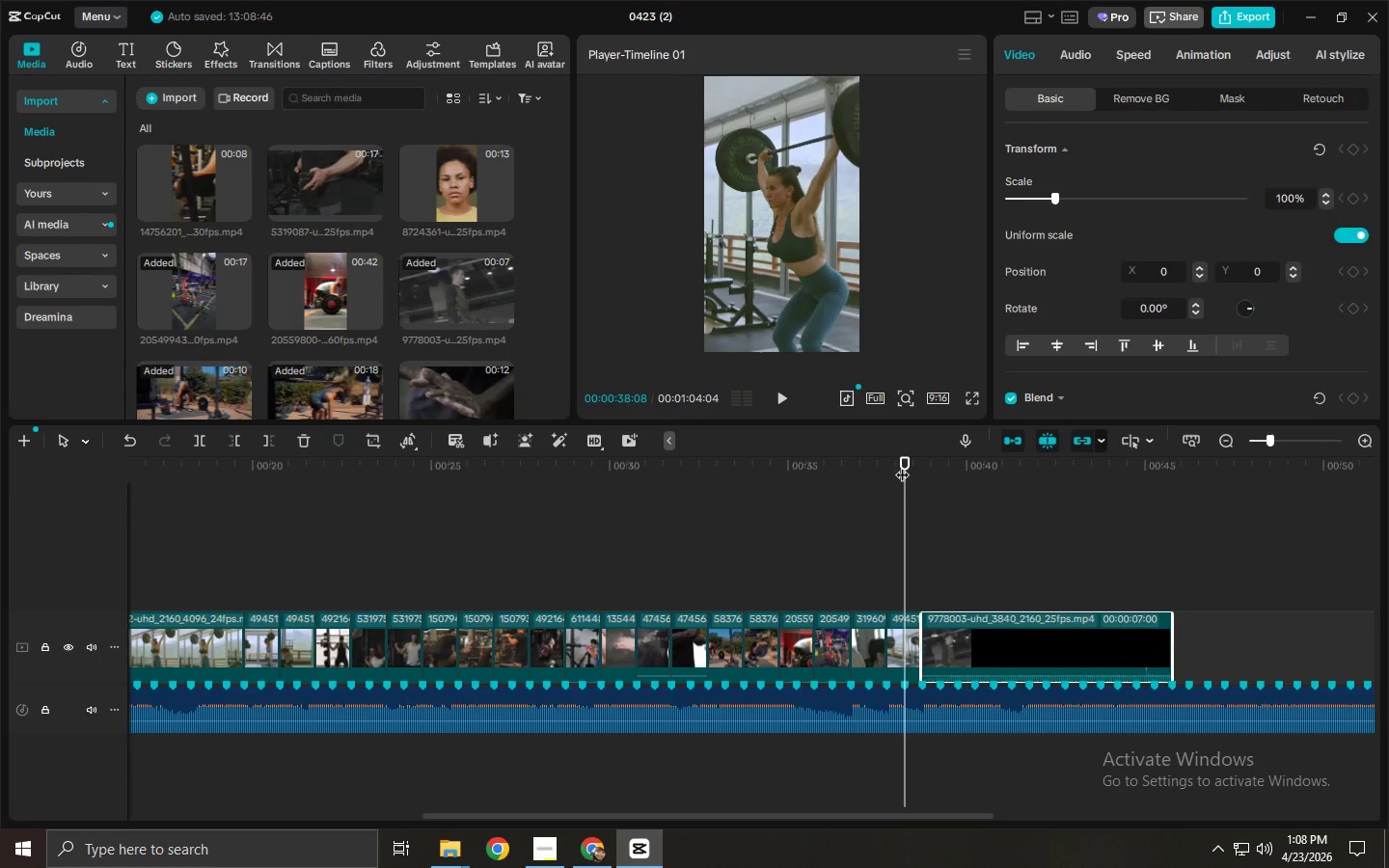 
left_click_drag(start_coordinate=[902, 464], to_coordinate=[953, 478])
 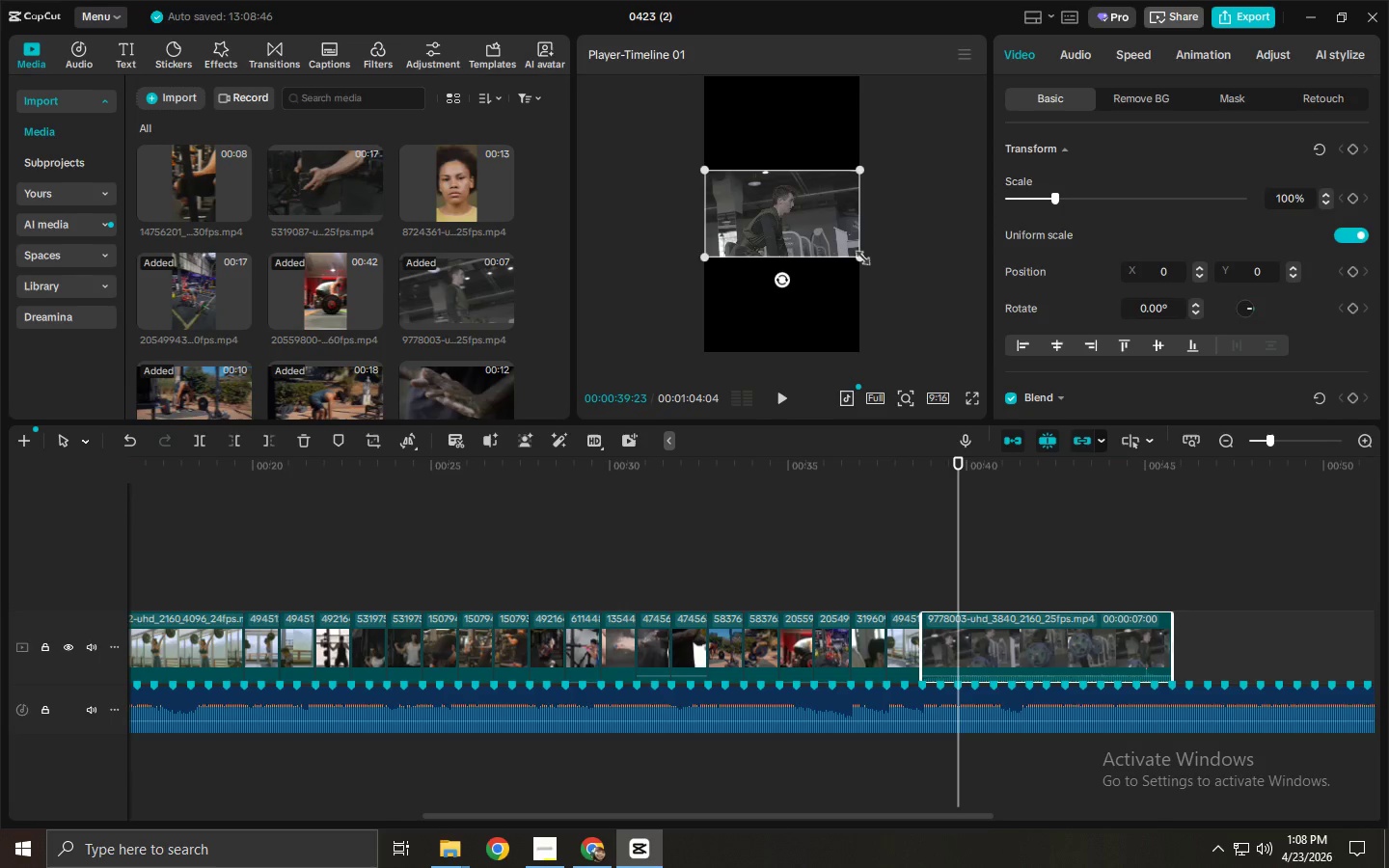 
left_click_drag(start_coordinate=[858, 250], to_coordinate=[1074, 452])
 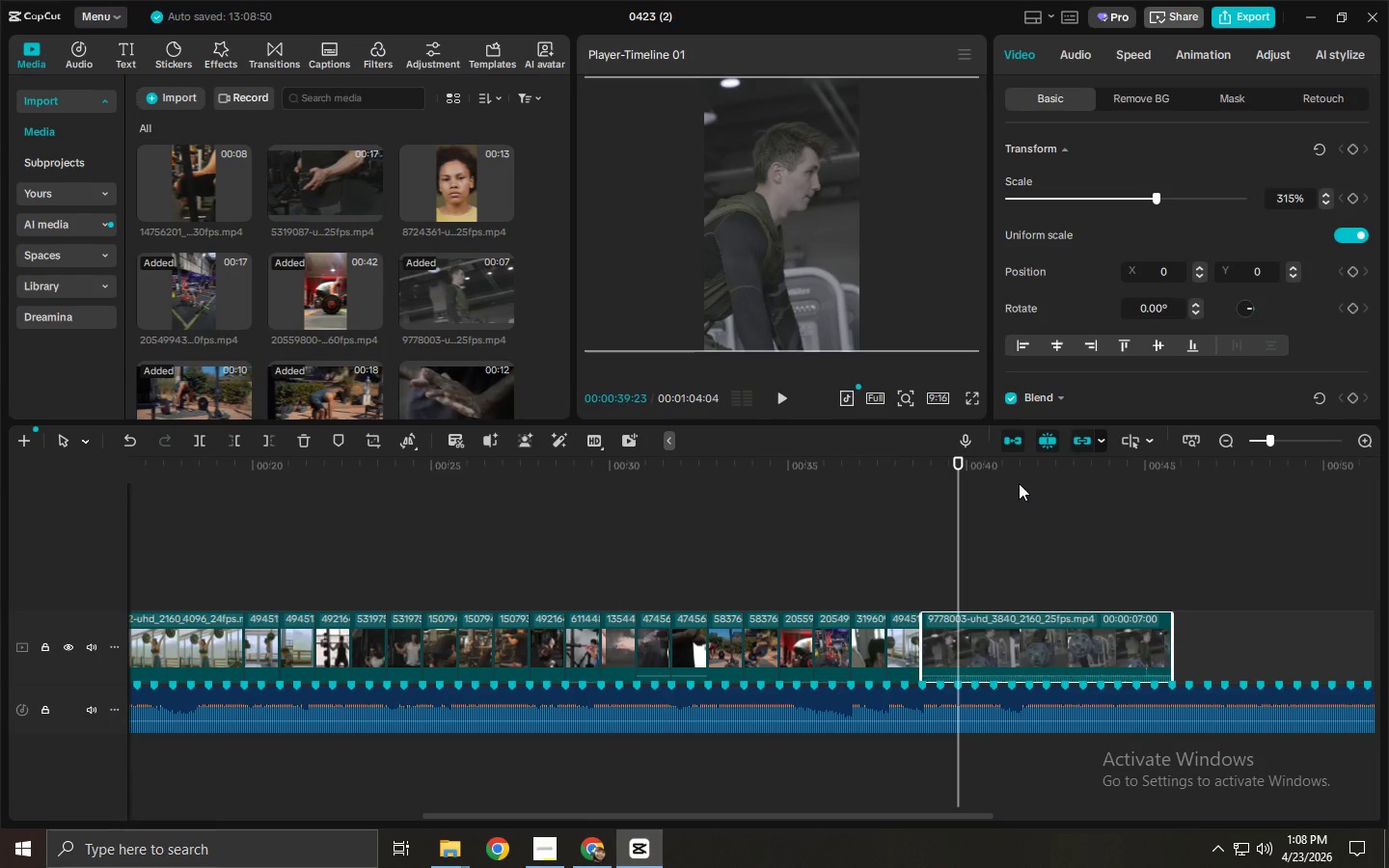 
left_click_drag(start_coordinate=[1011, 480], to_coordinate=[1055, 481])
 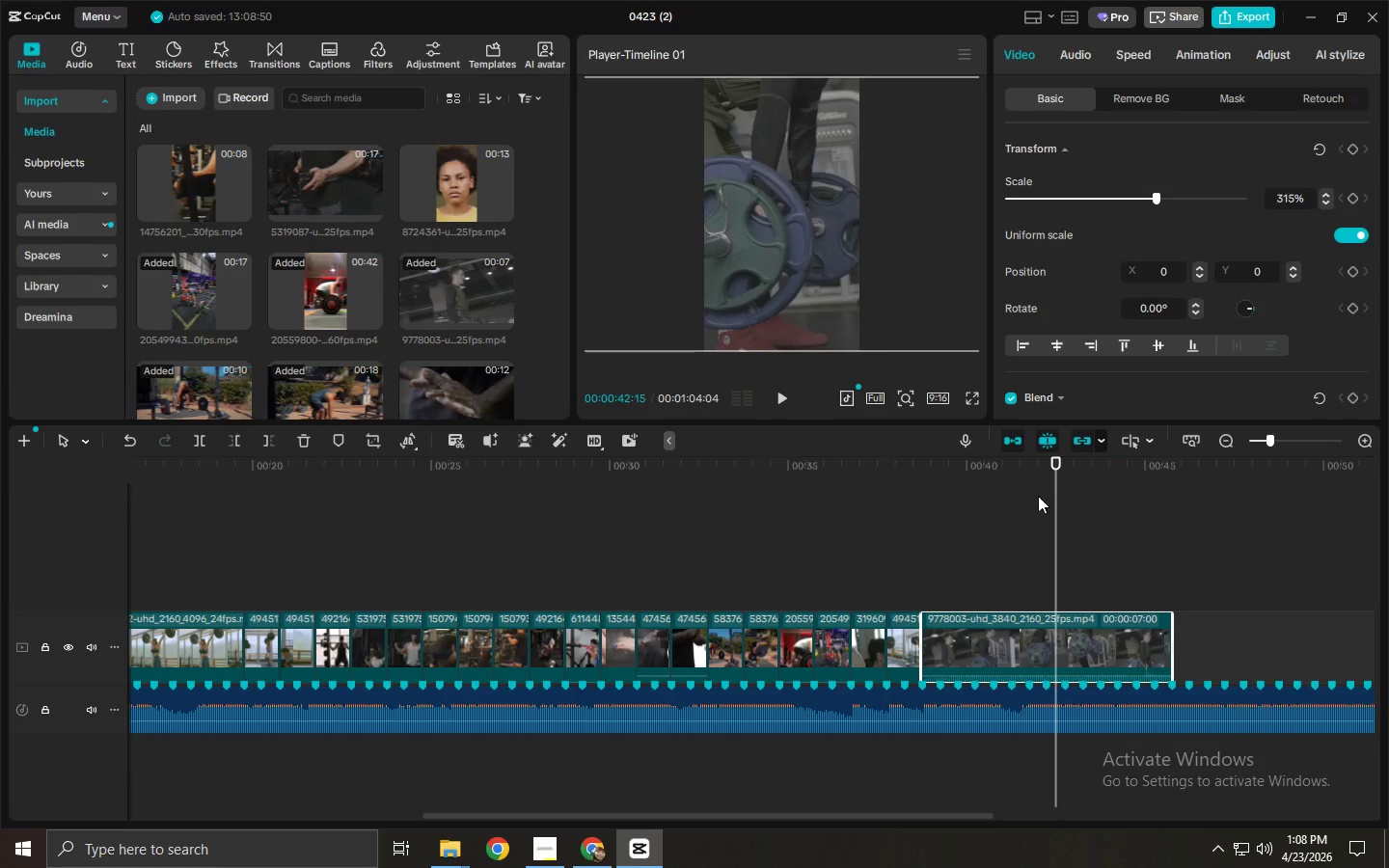 
key(Control+ControlLeft)
 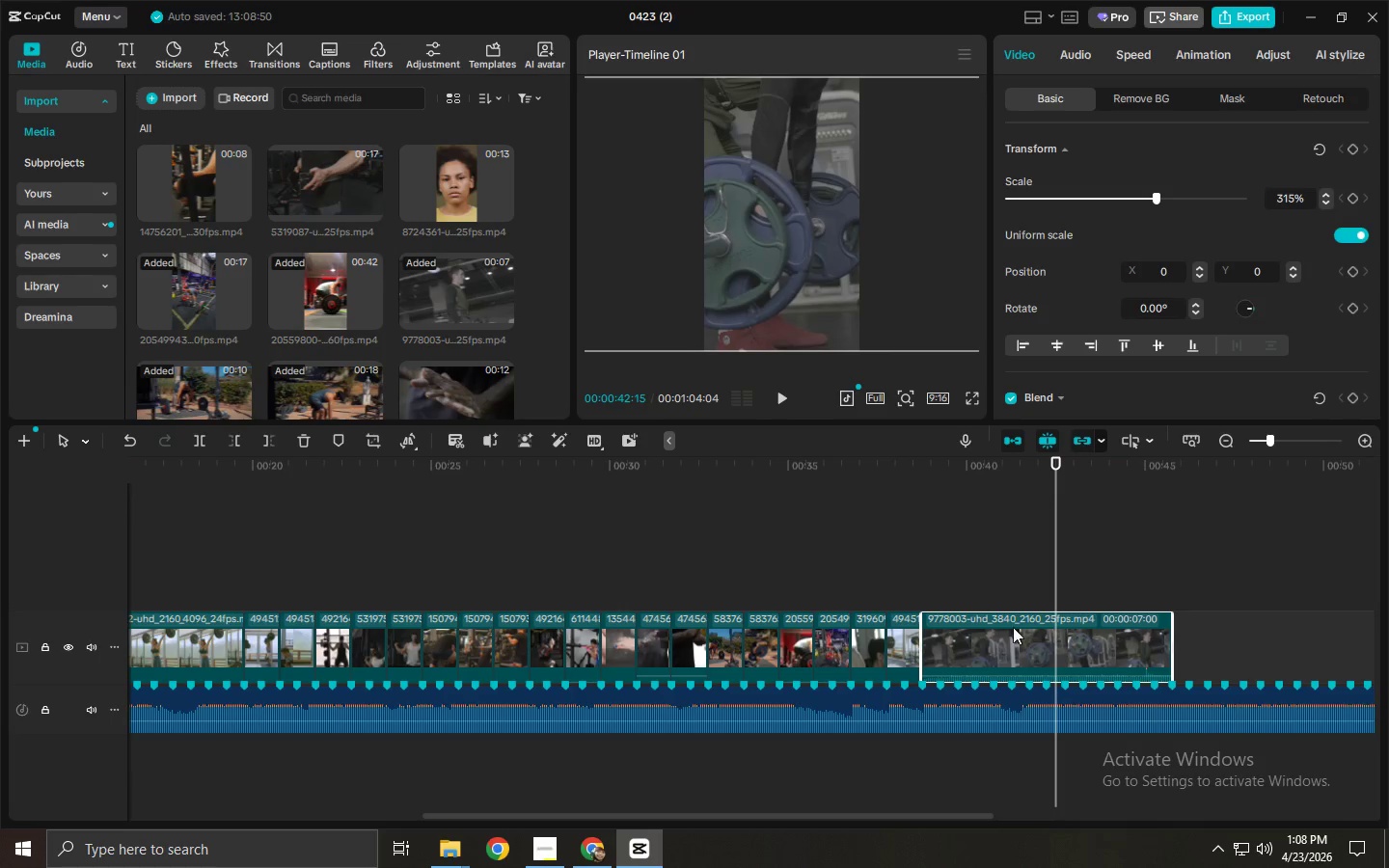 
key(Control+B)
 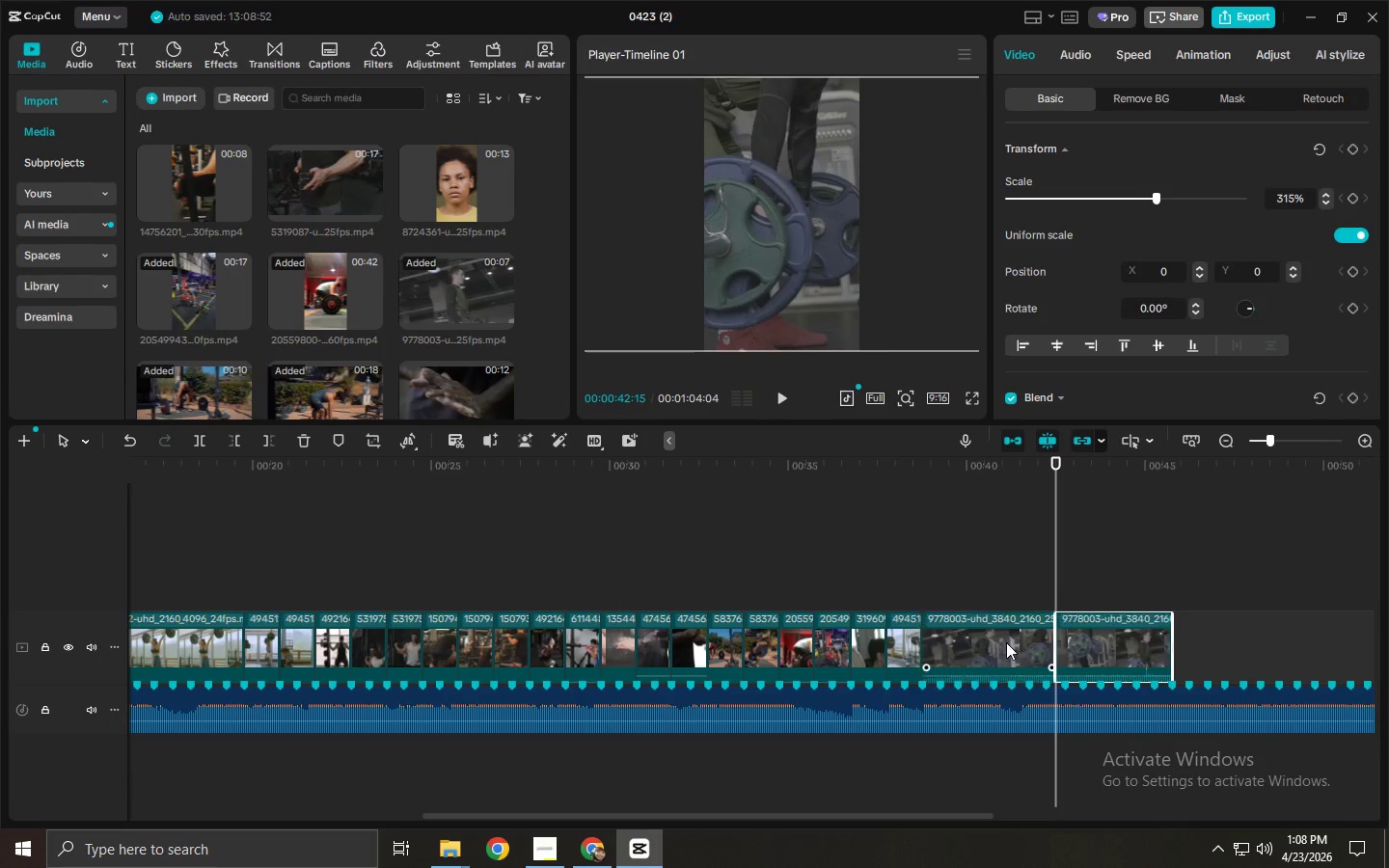 
left_click([1006, 642])
 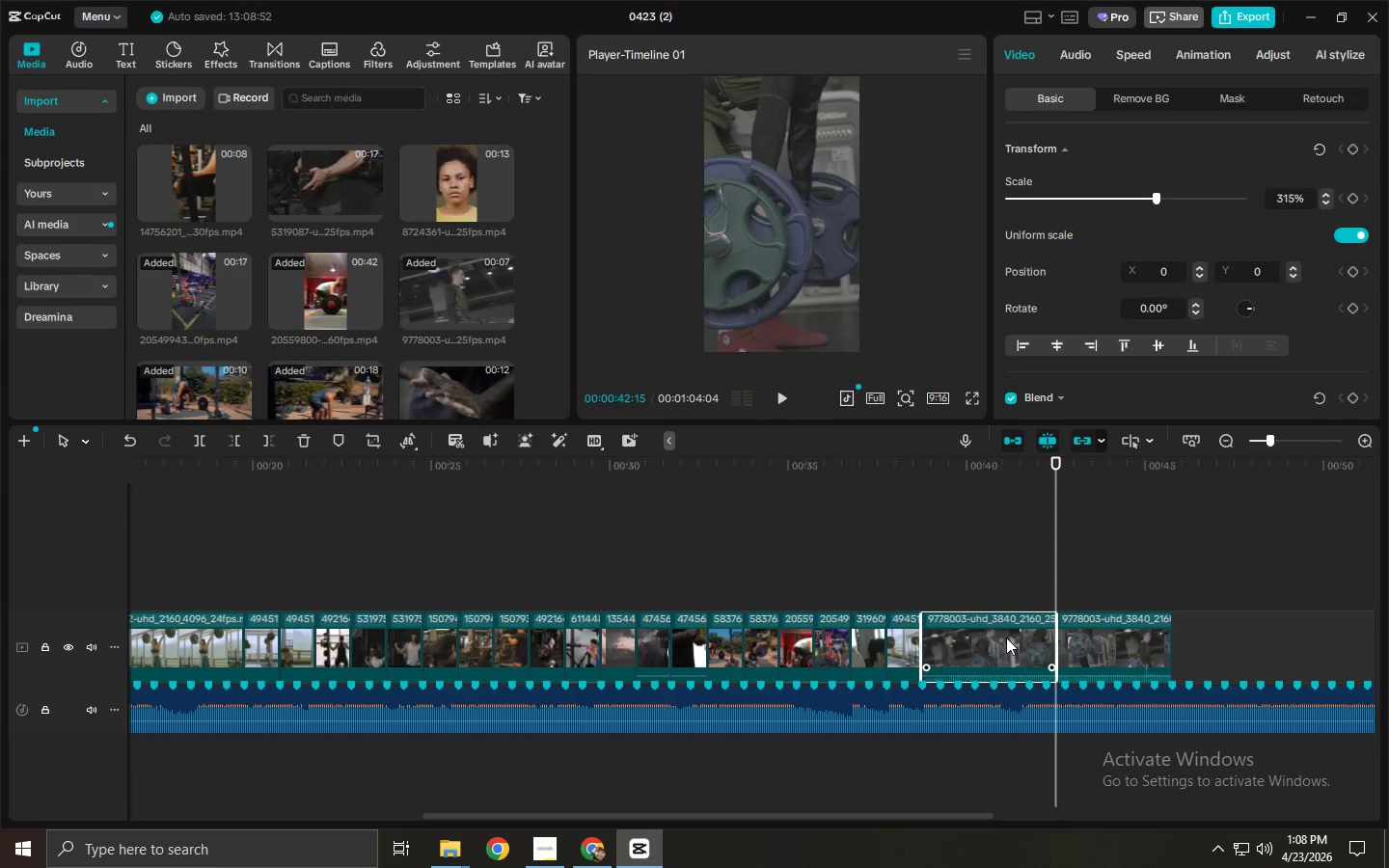 
key(Delete)
 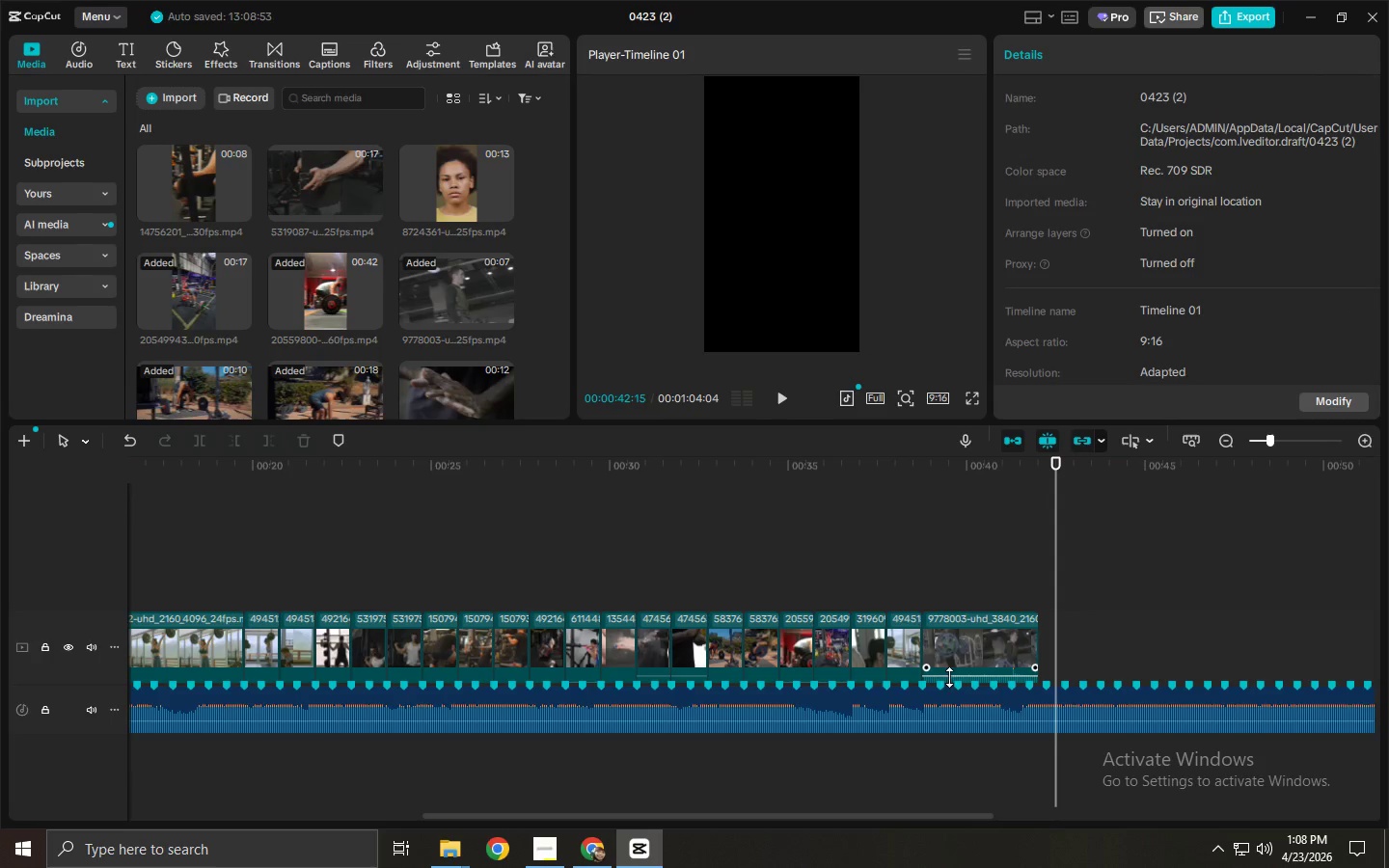 
left_click([950, 678])
 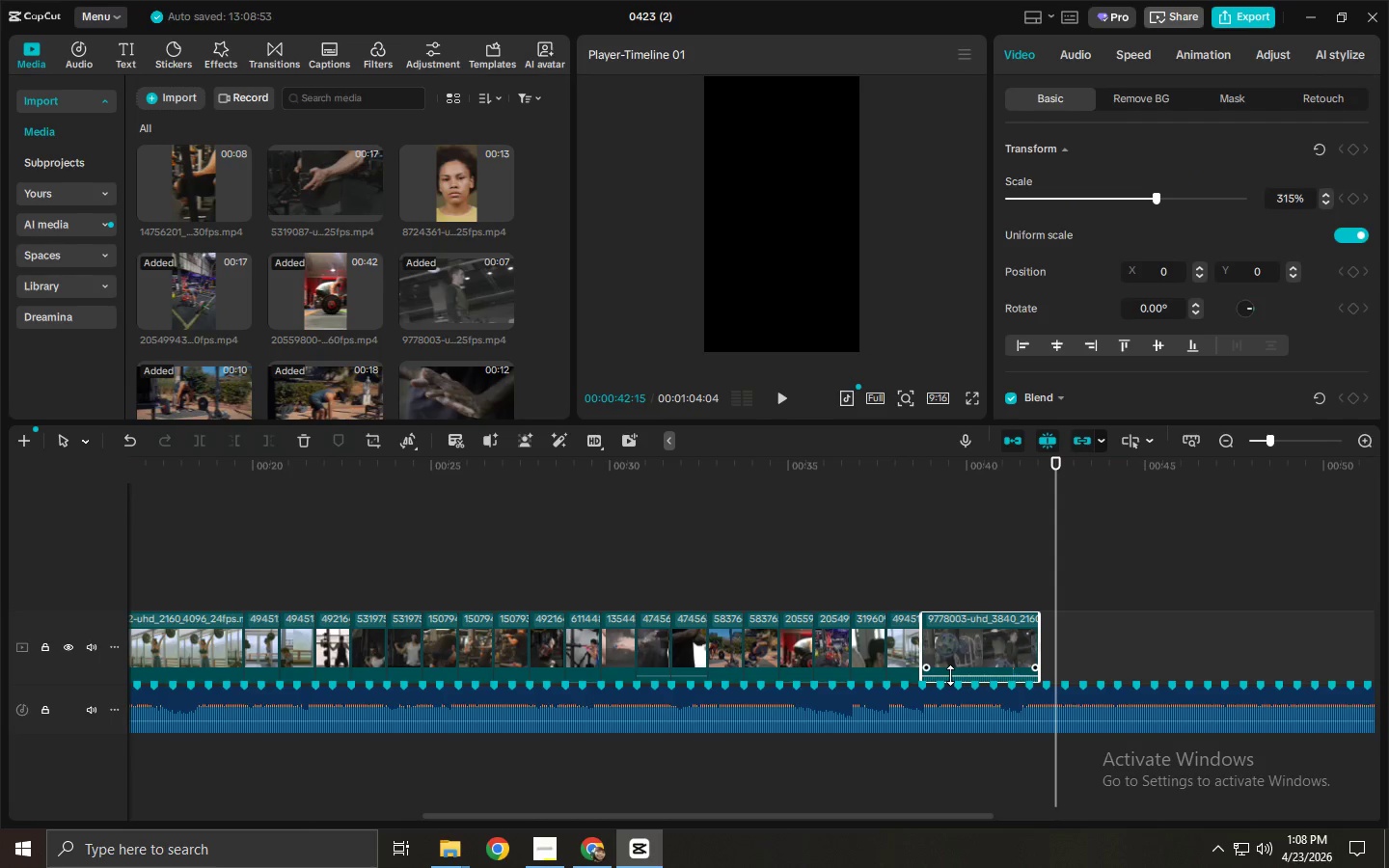 
left_click_drag(start_coordinate=[950, 674], to_coordinate=[953, 683])
 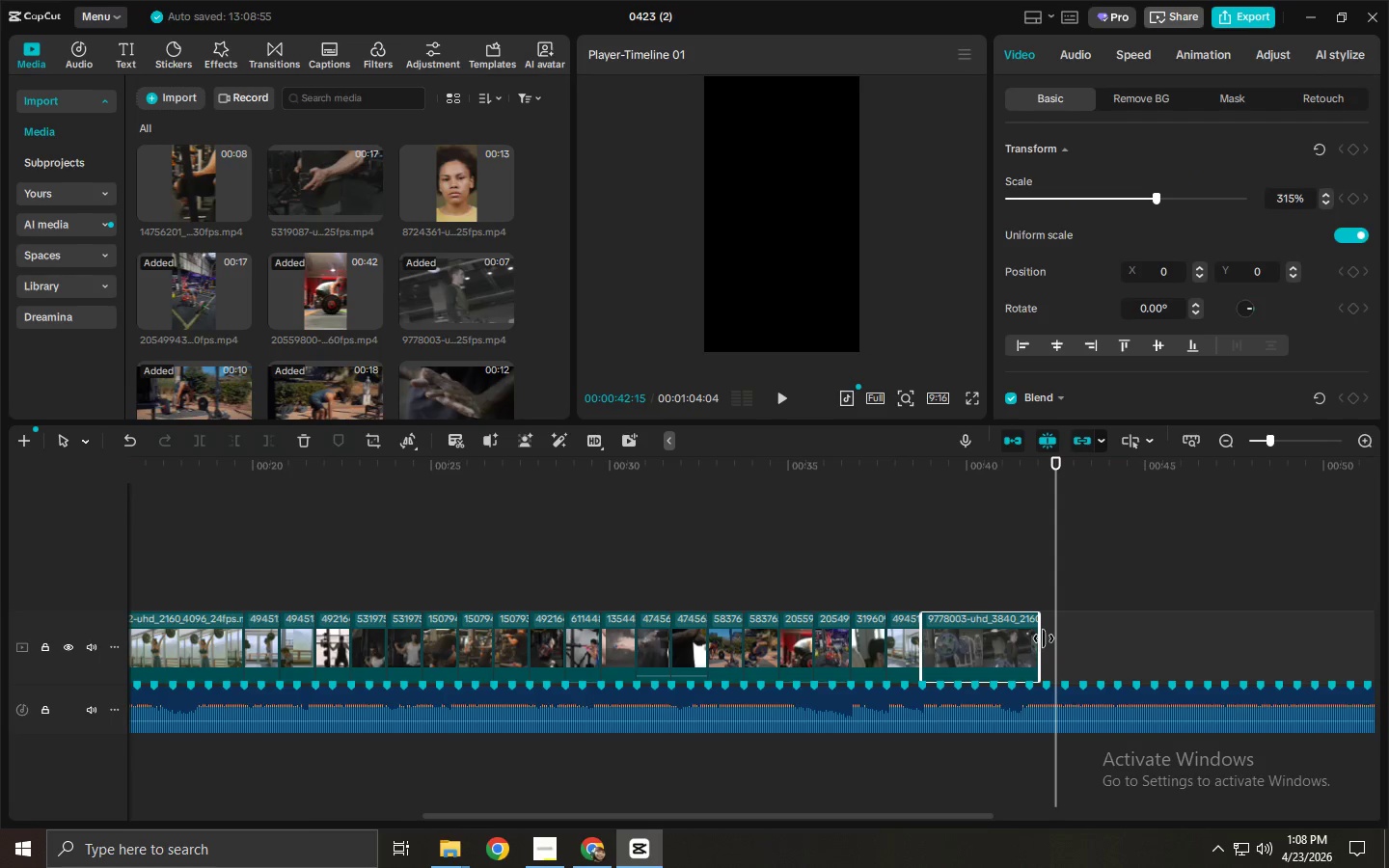 
left_click_drag(start_coordinate=[1042, 638], to_coordinate=[953, 651])
 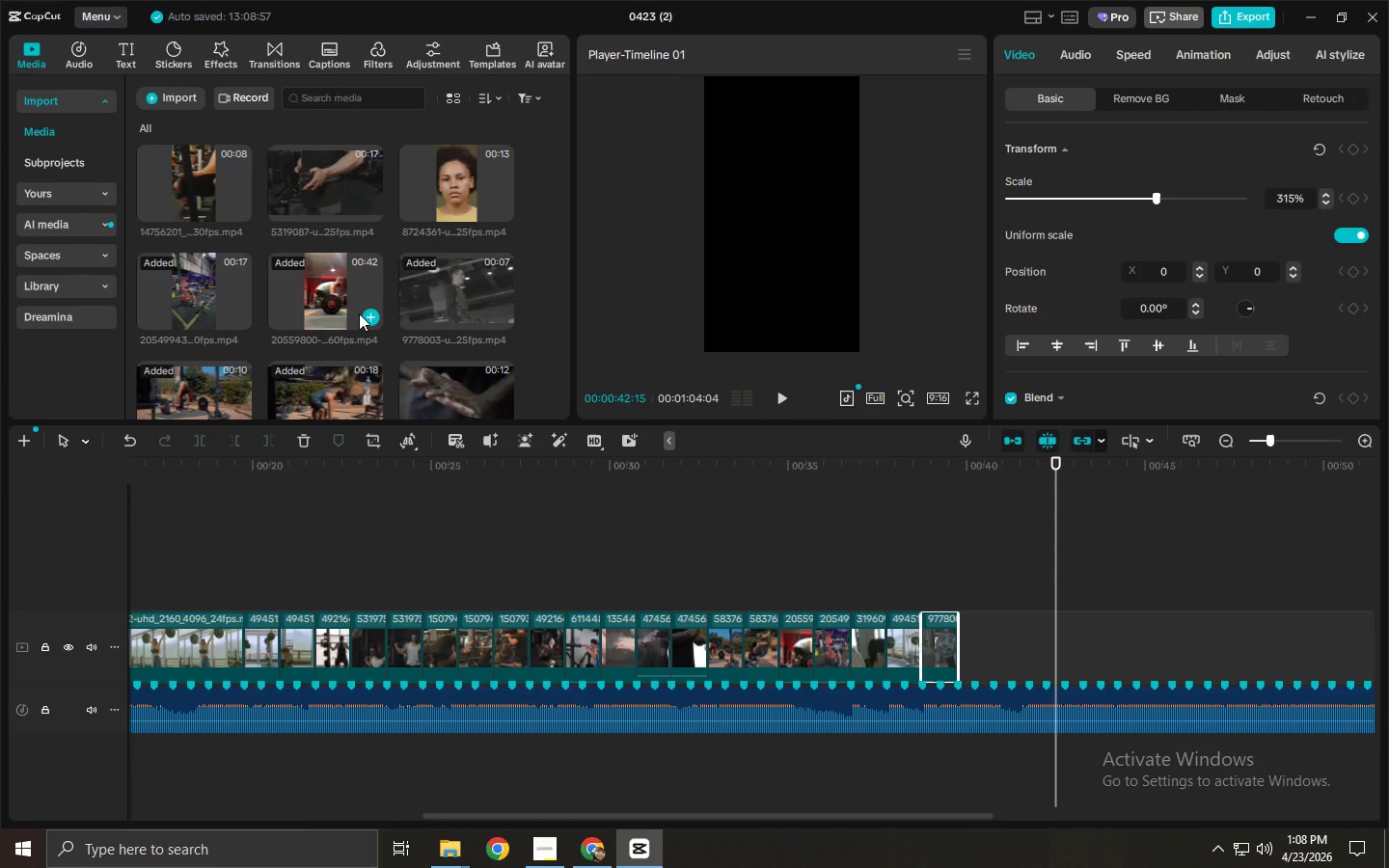 
scroll: coordinate [359, 313], scroll_direction: up, amount: 1.0
 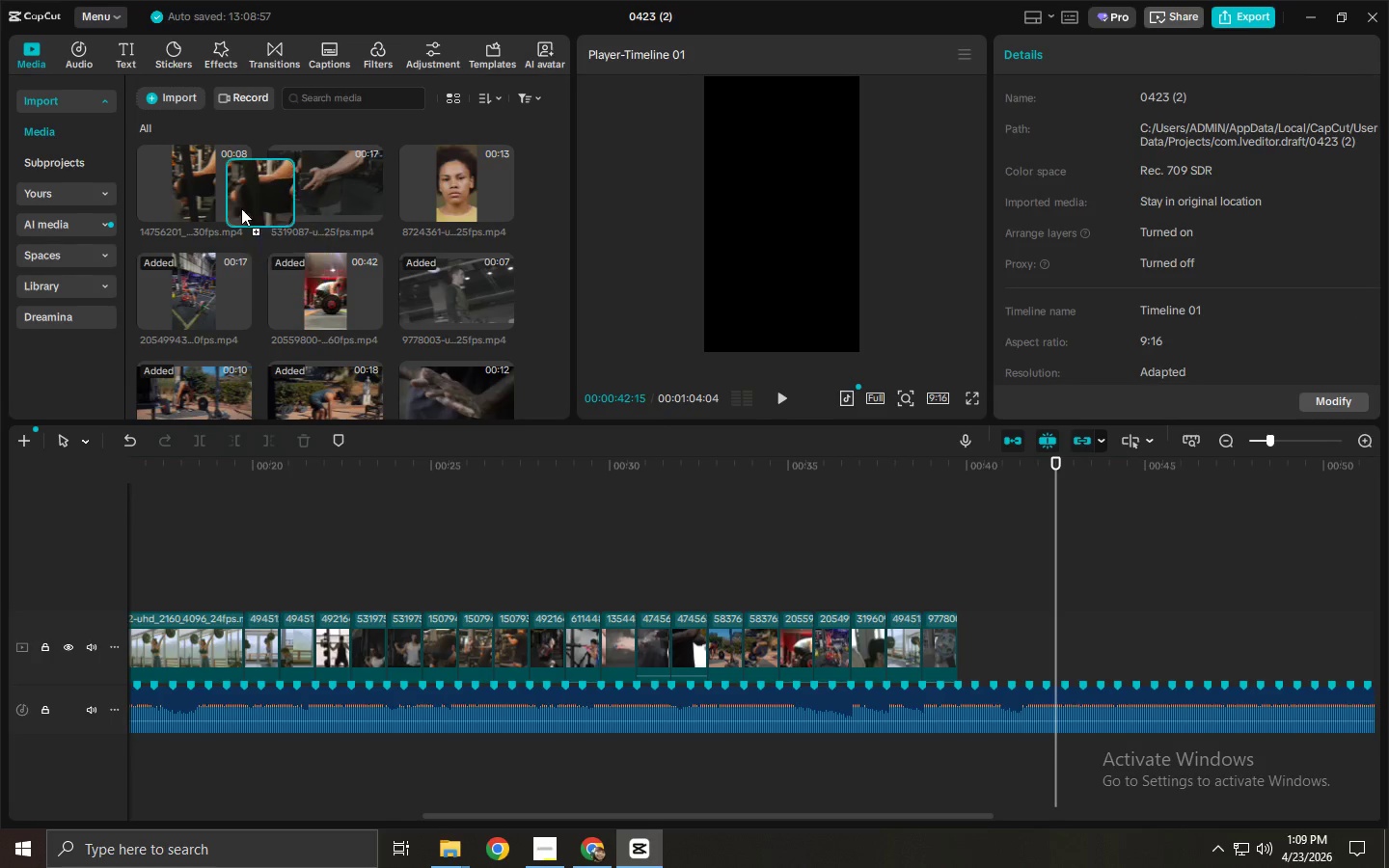 
scroll: coordinate [351, 302], scroll_direction: down, amount: 3.0
 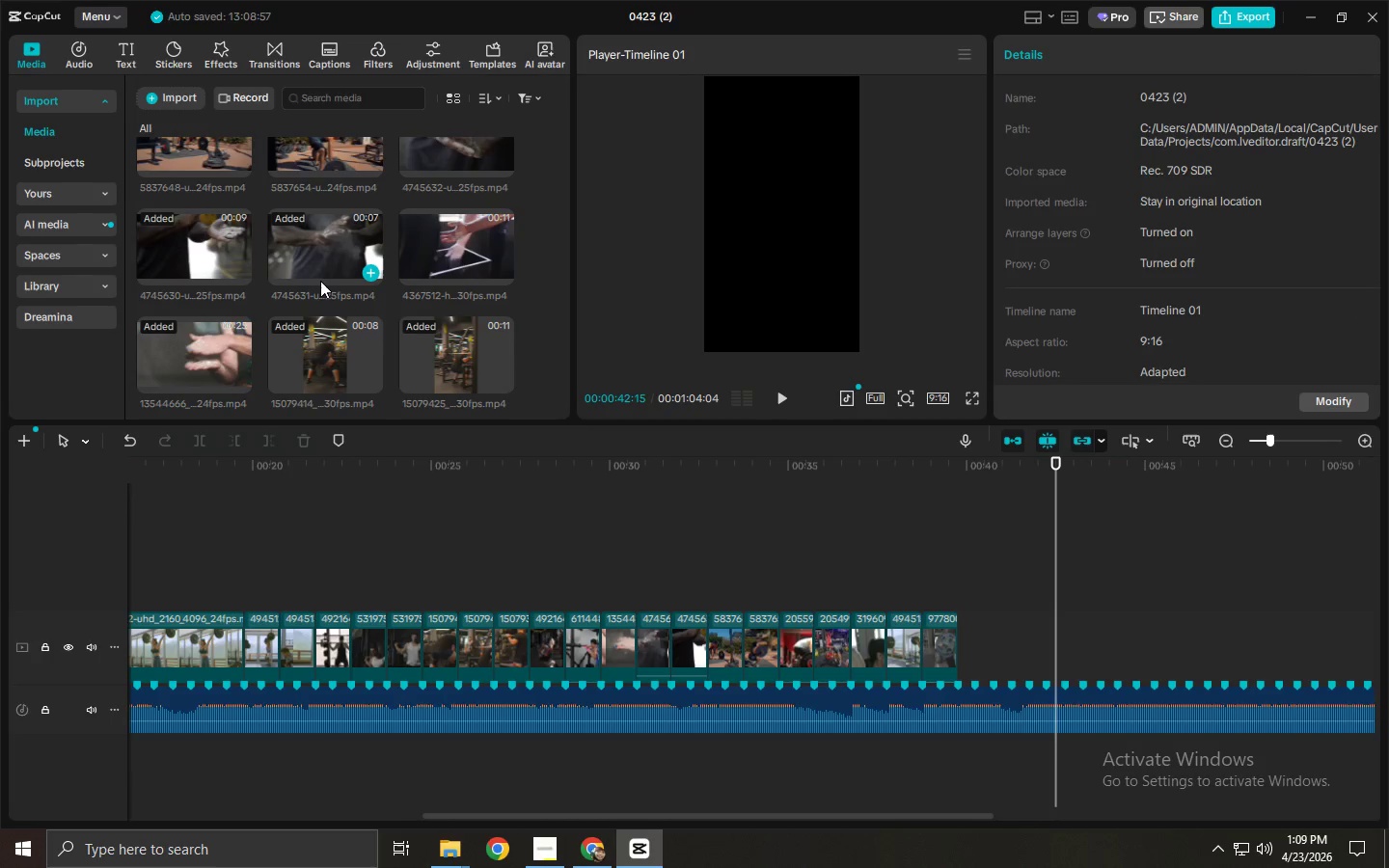 
wait(12.02)
 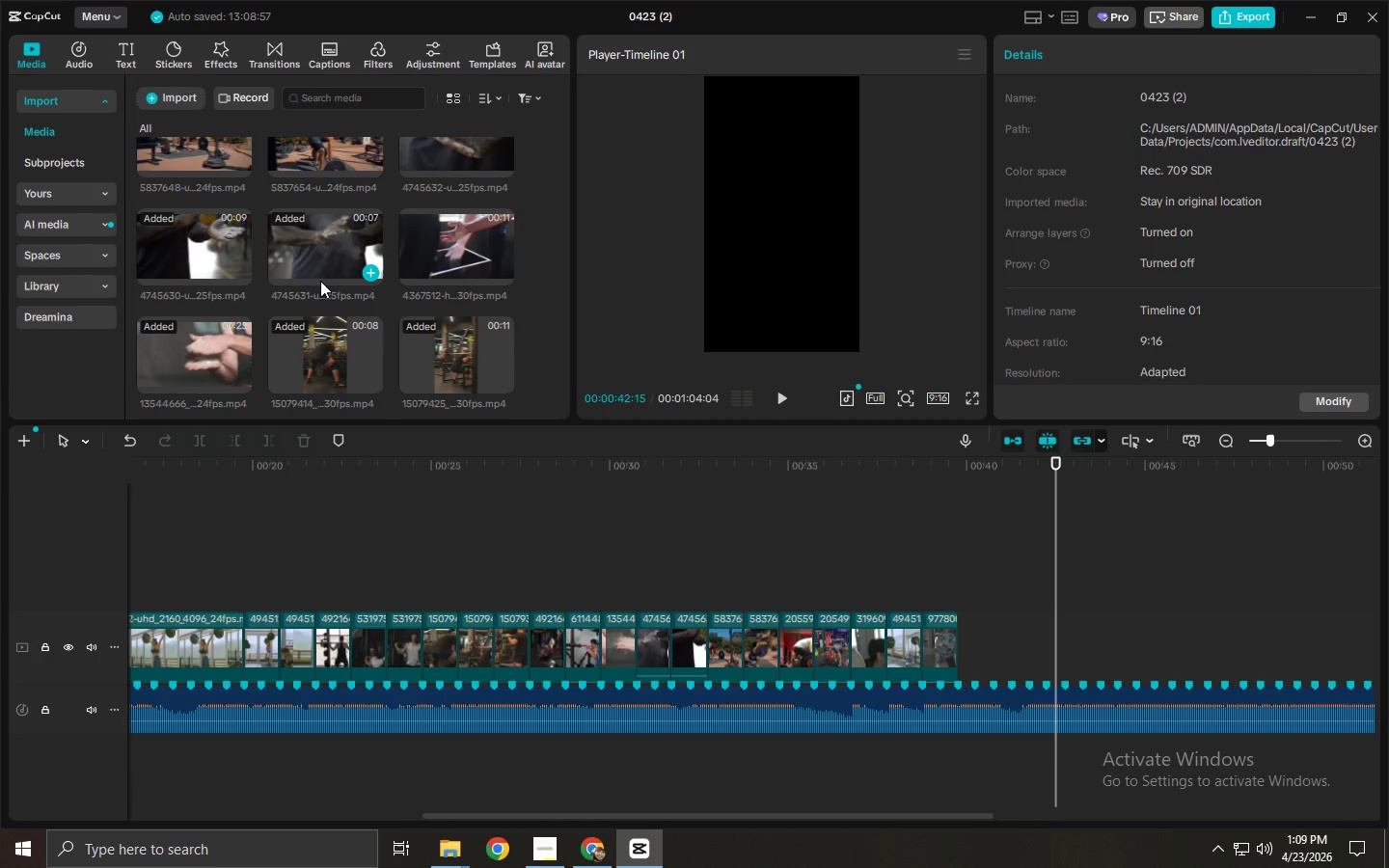 
scroll: coordinate [420, 240], scroll_direction: none, amount: 0.0
 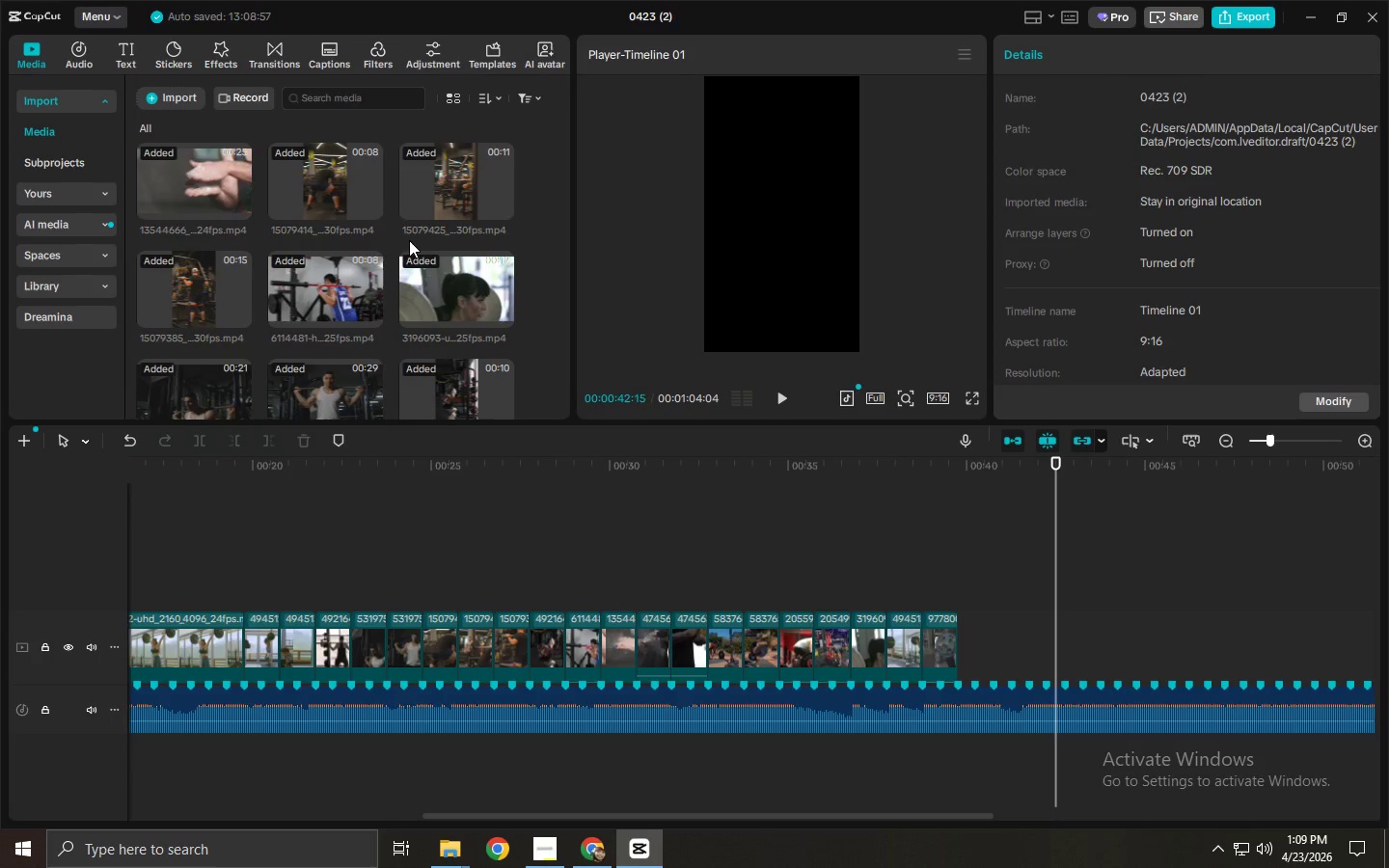 
scroll: coordinate [406, 240], scroll_direction: down, amount: 3.0
 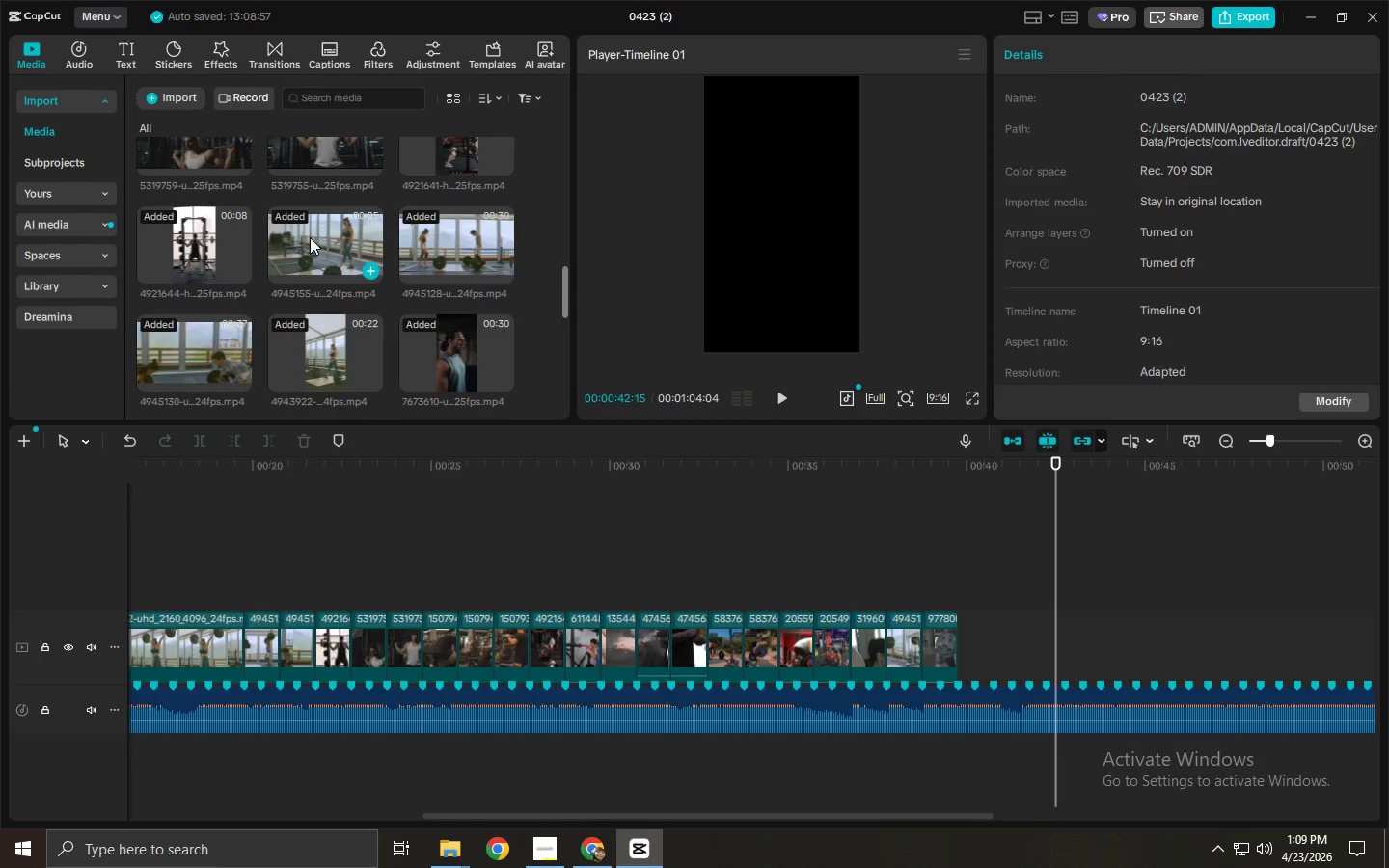 
left_click_drag(start_coordinate=[310, 236], to_coordinate=[976, 637])
 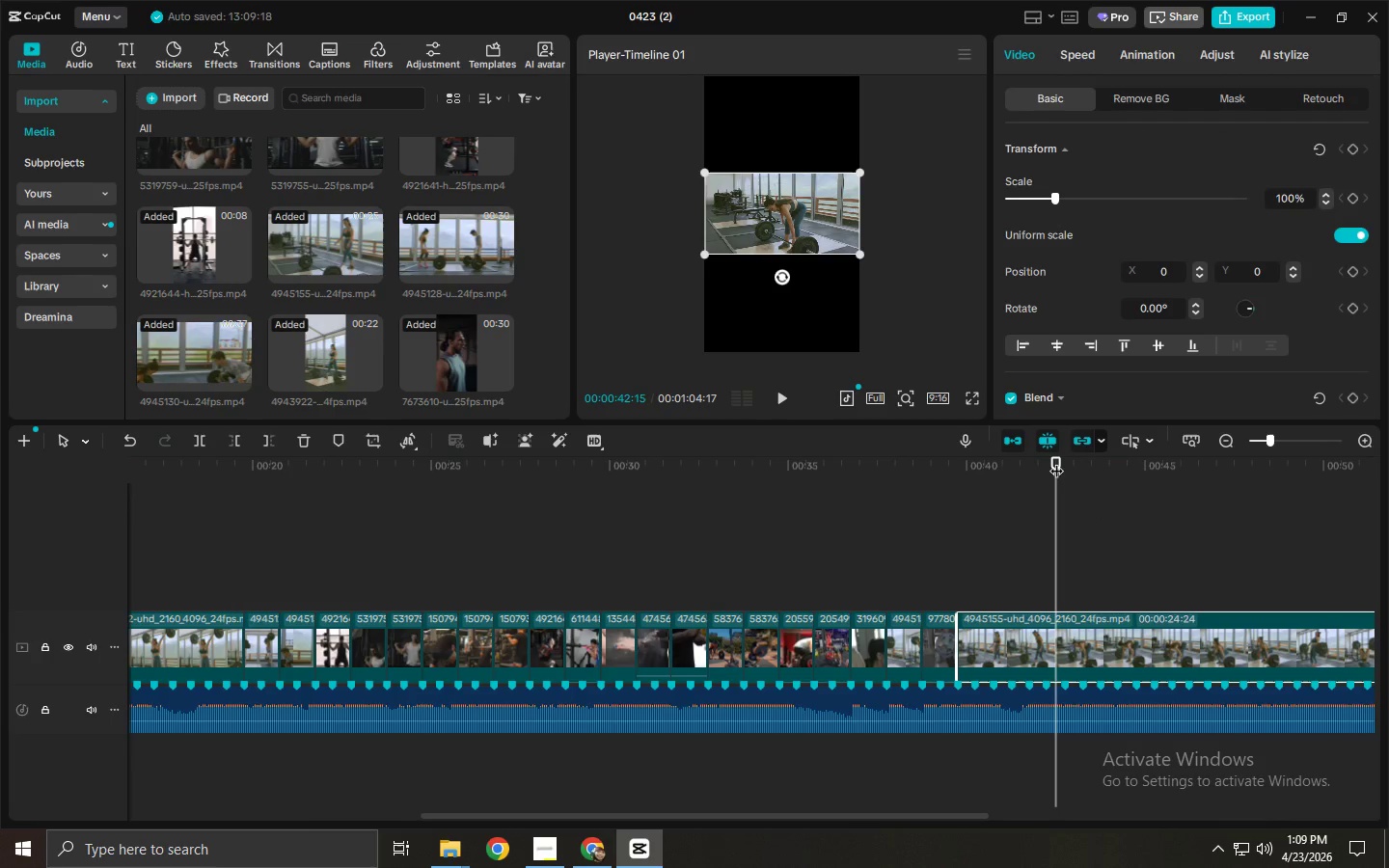 
left_click_drag(start_coordinate=[1065, 461], to_coordinate=[1085, 536])
 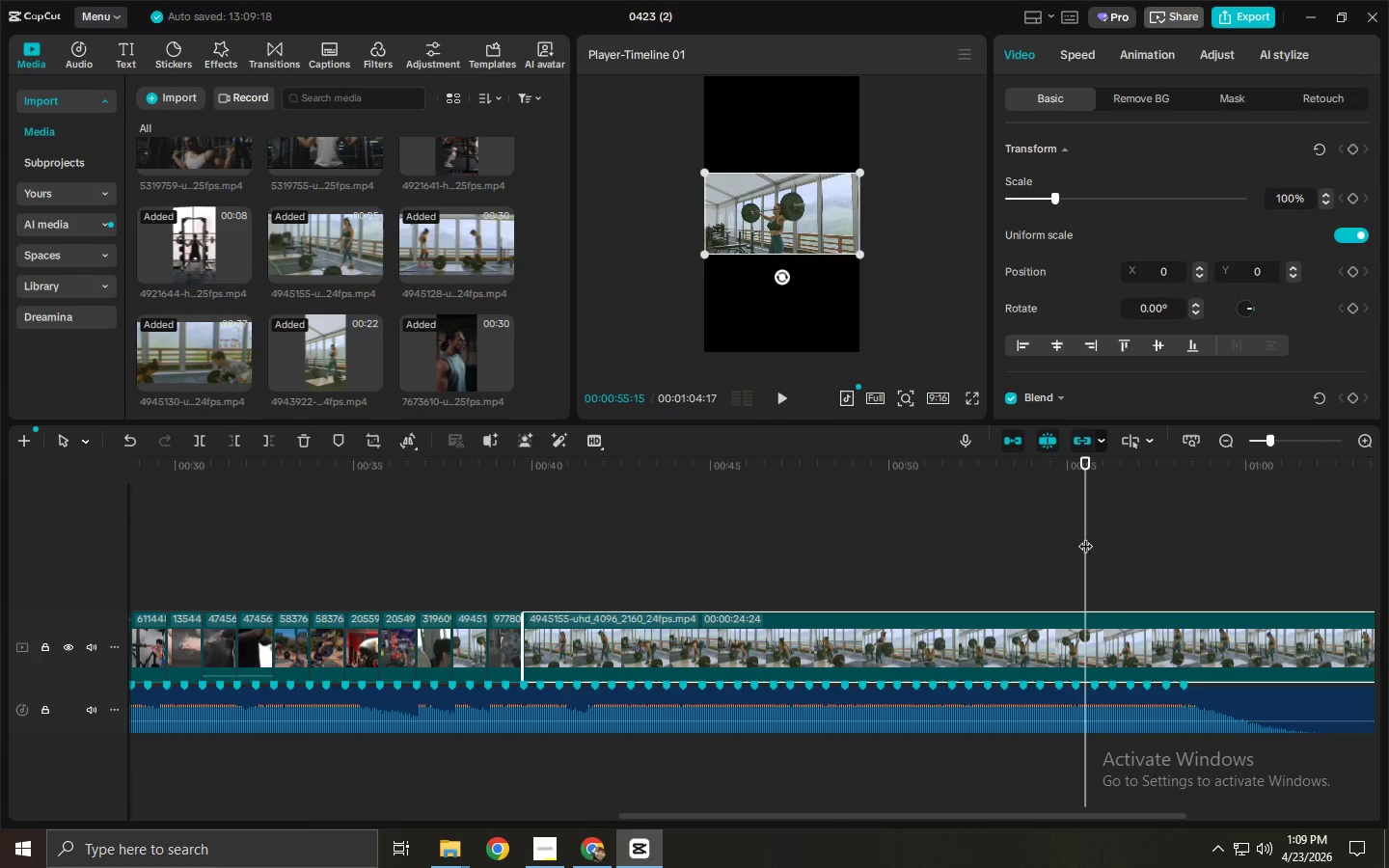 
left_click_drag(start_coordinate=[1085, 536], to_coordinate=[1066, 541])
 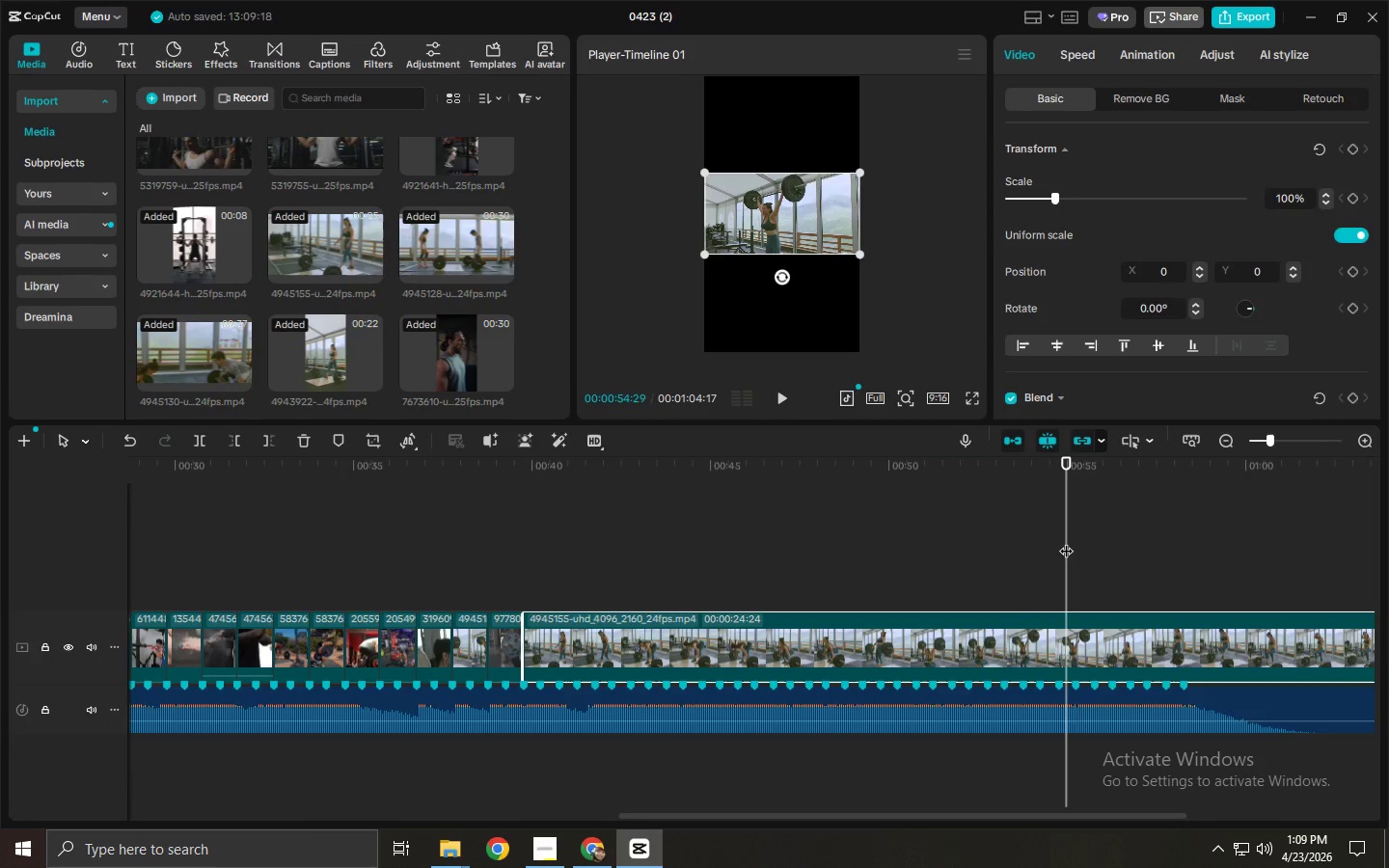 
key(Control+ControlLeft)
 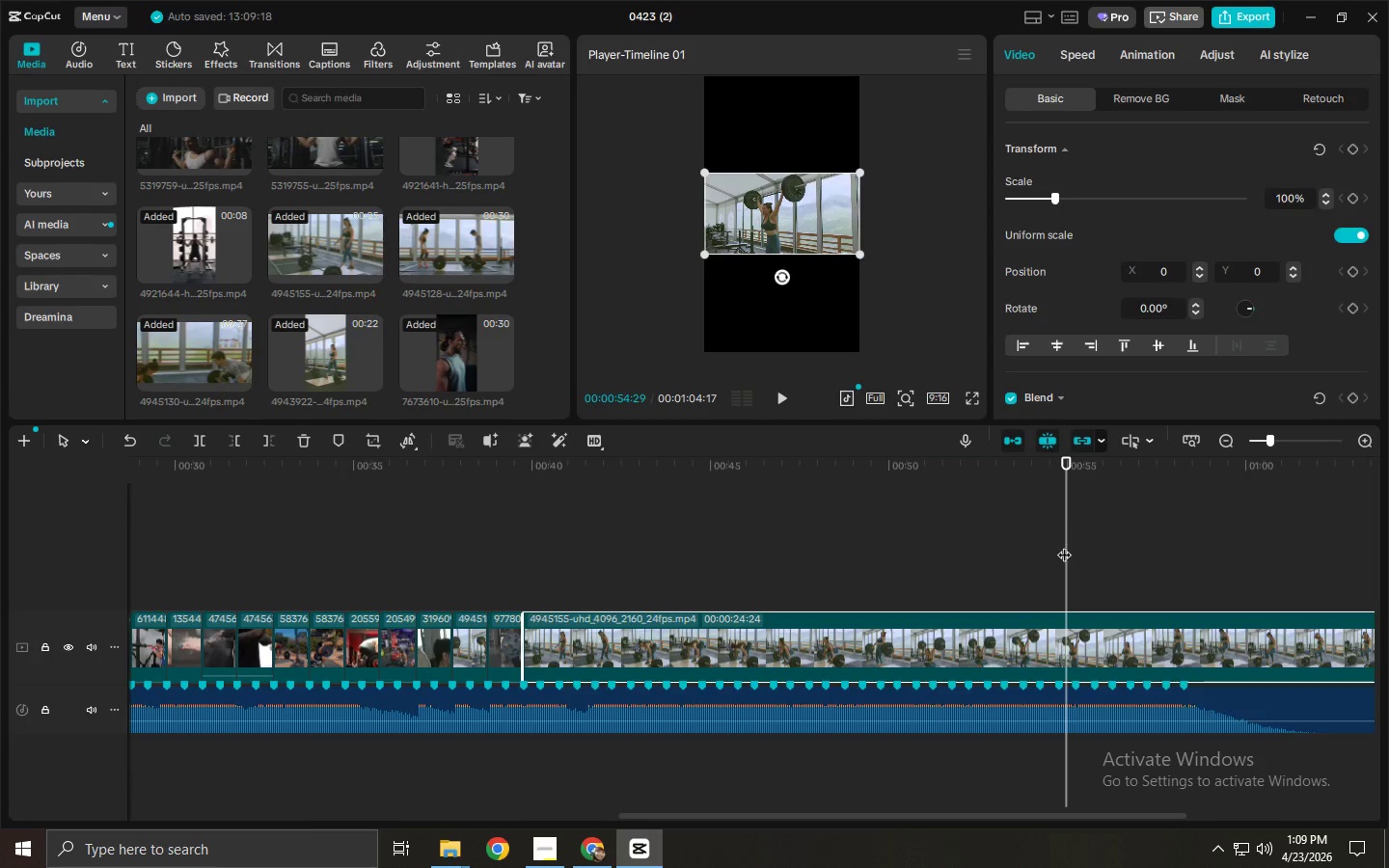 
key(Control+B)
 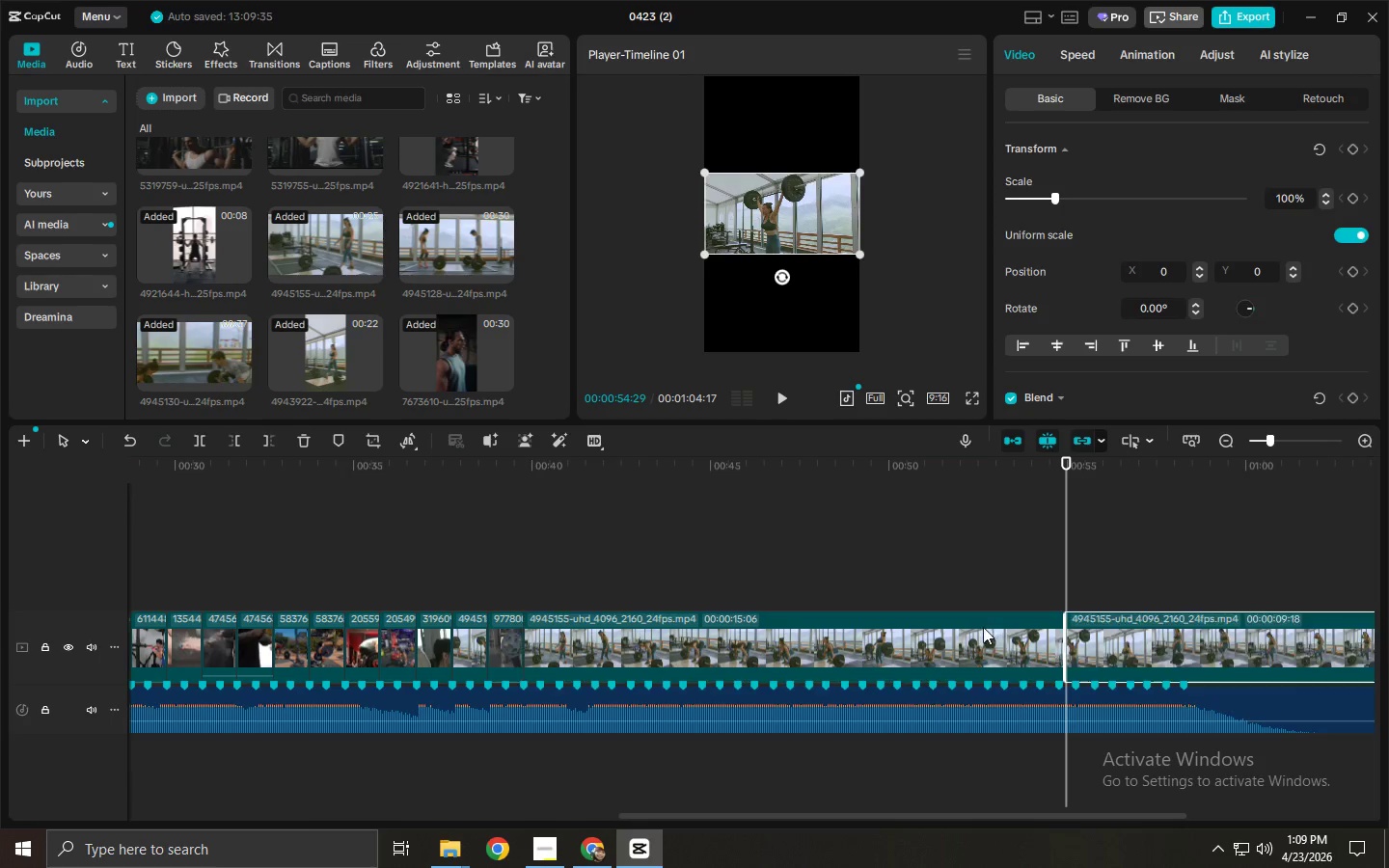 
left_click([982, 629])
 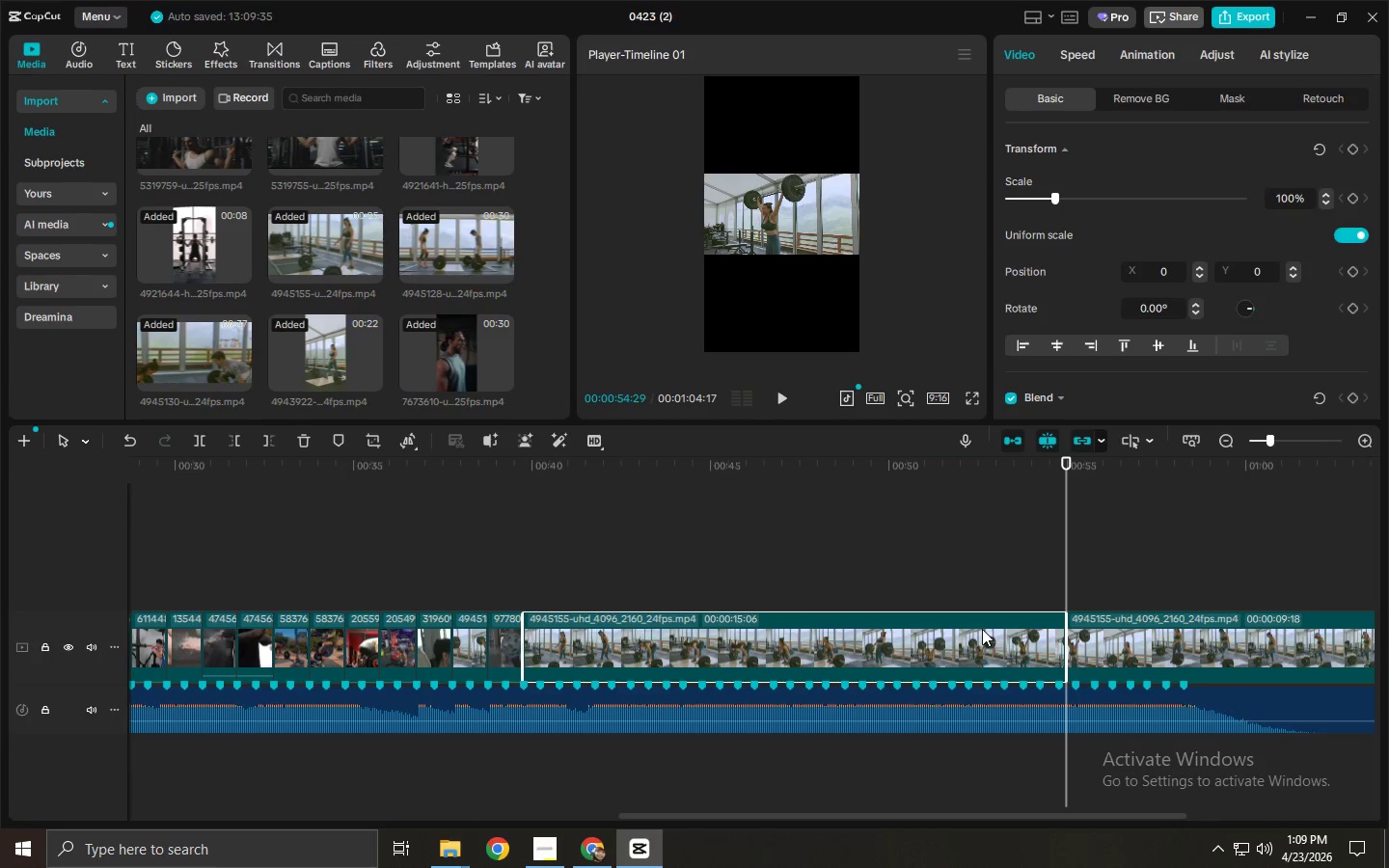 
key(Delete)
 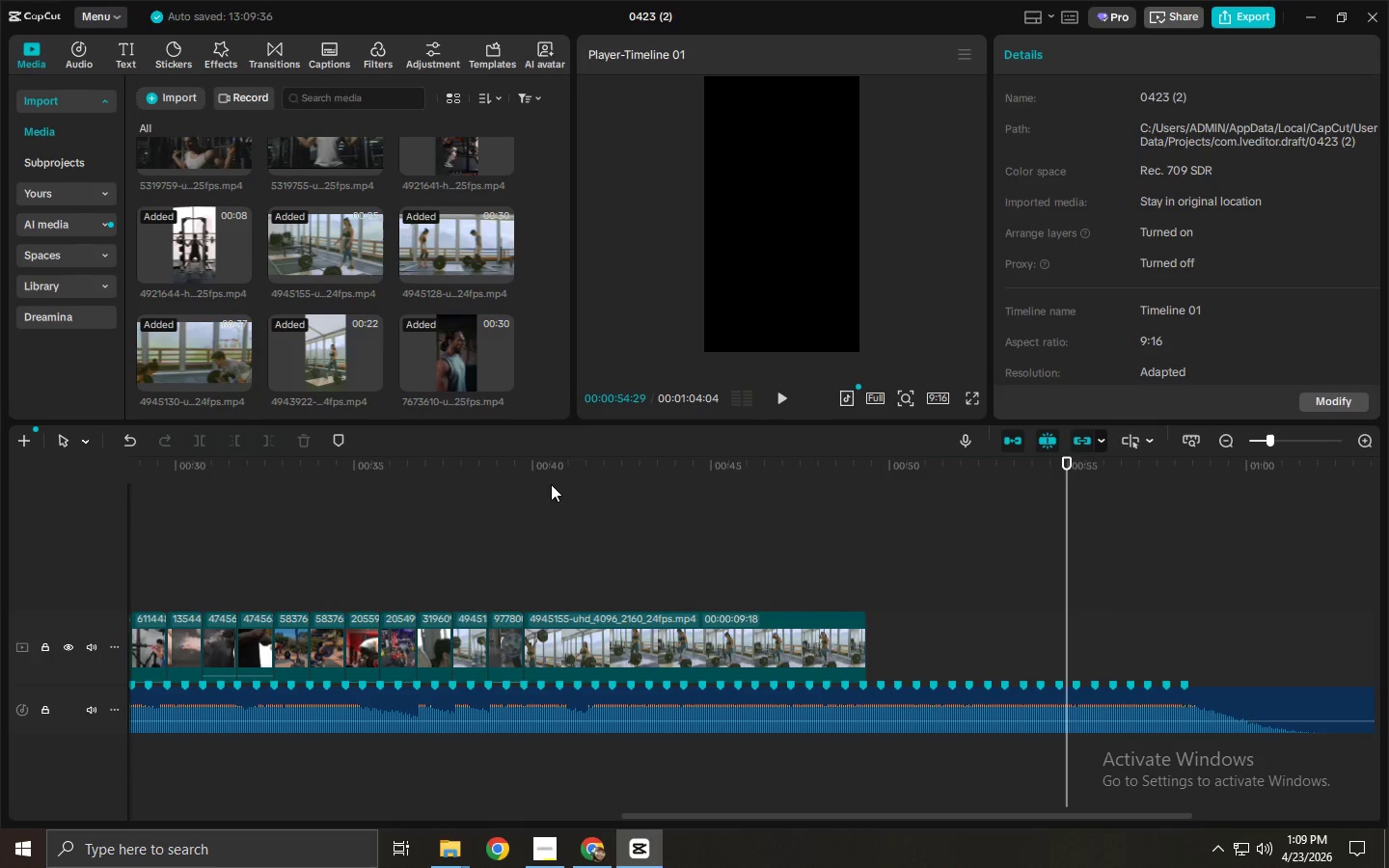 
double_click([540, 479])
 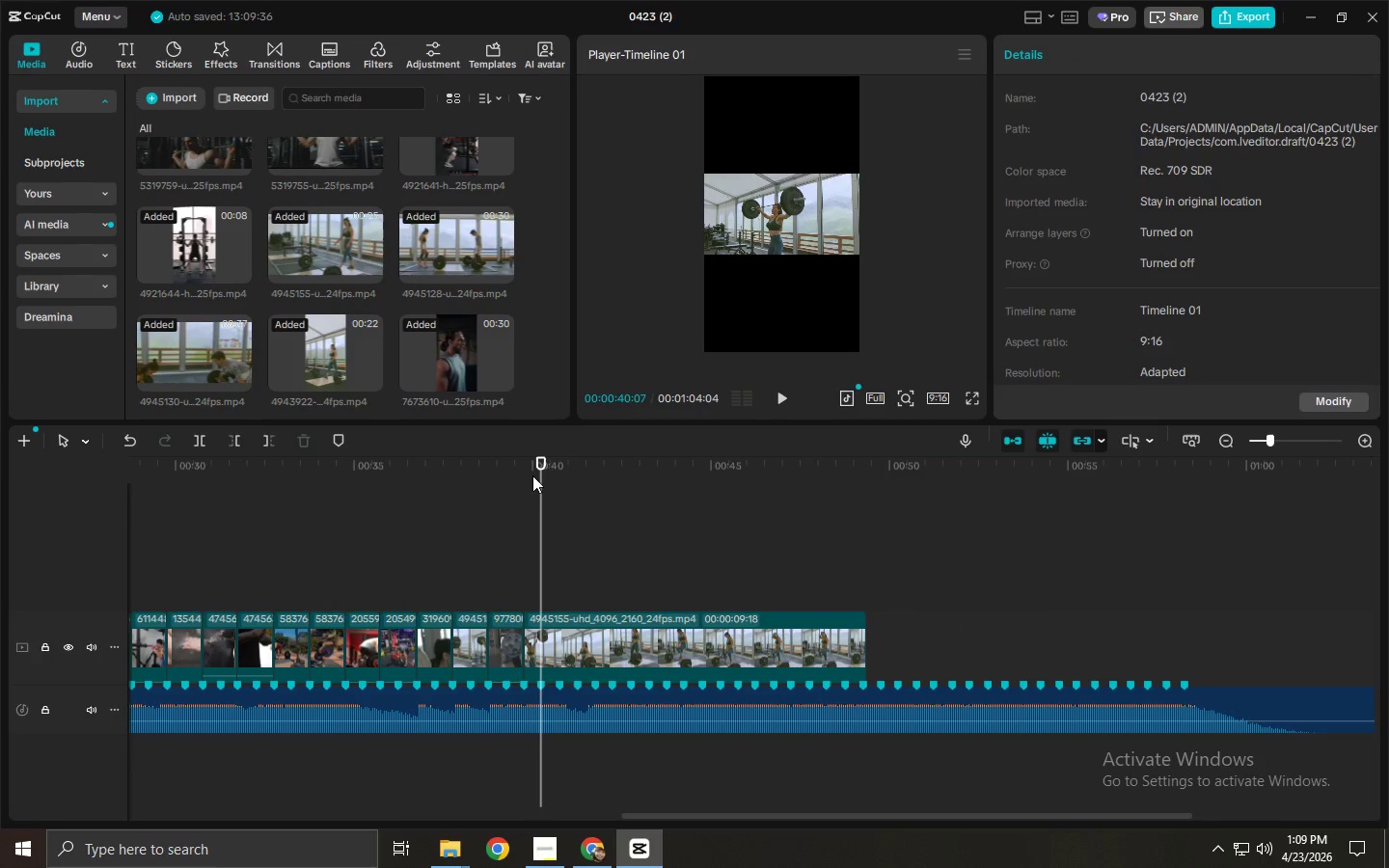 
triple_click([523, 473])
 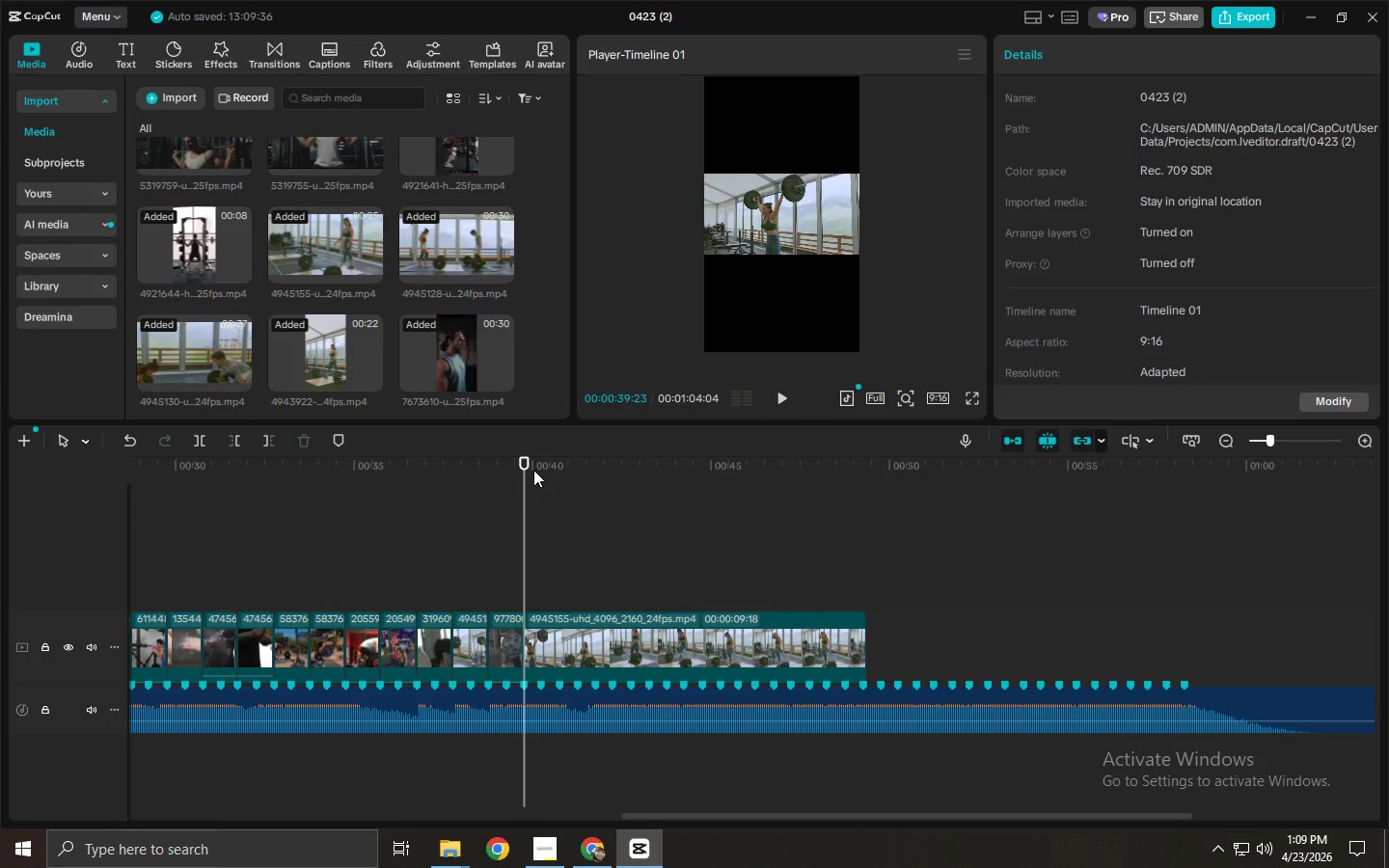 
key(Space)
 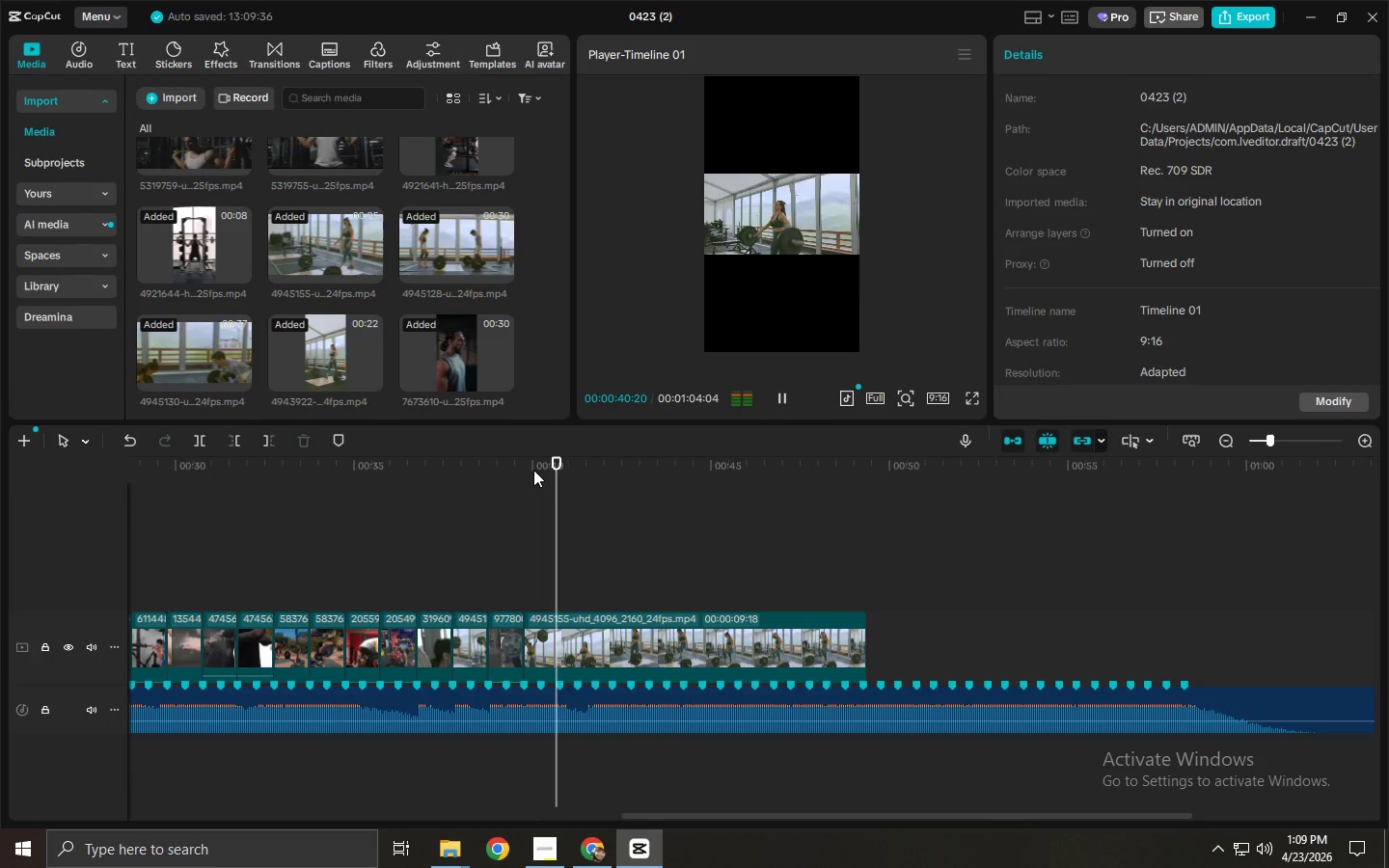 
key(Space)
 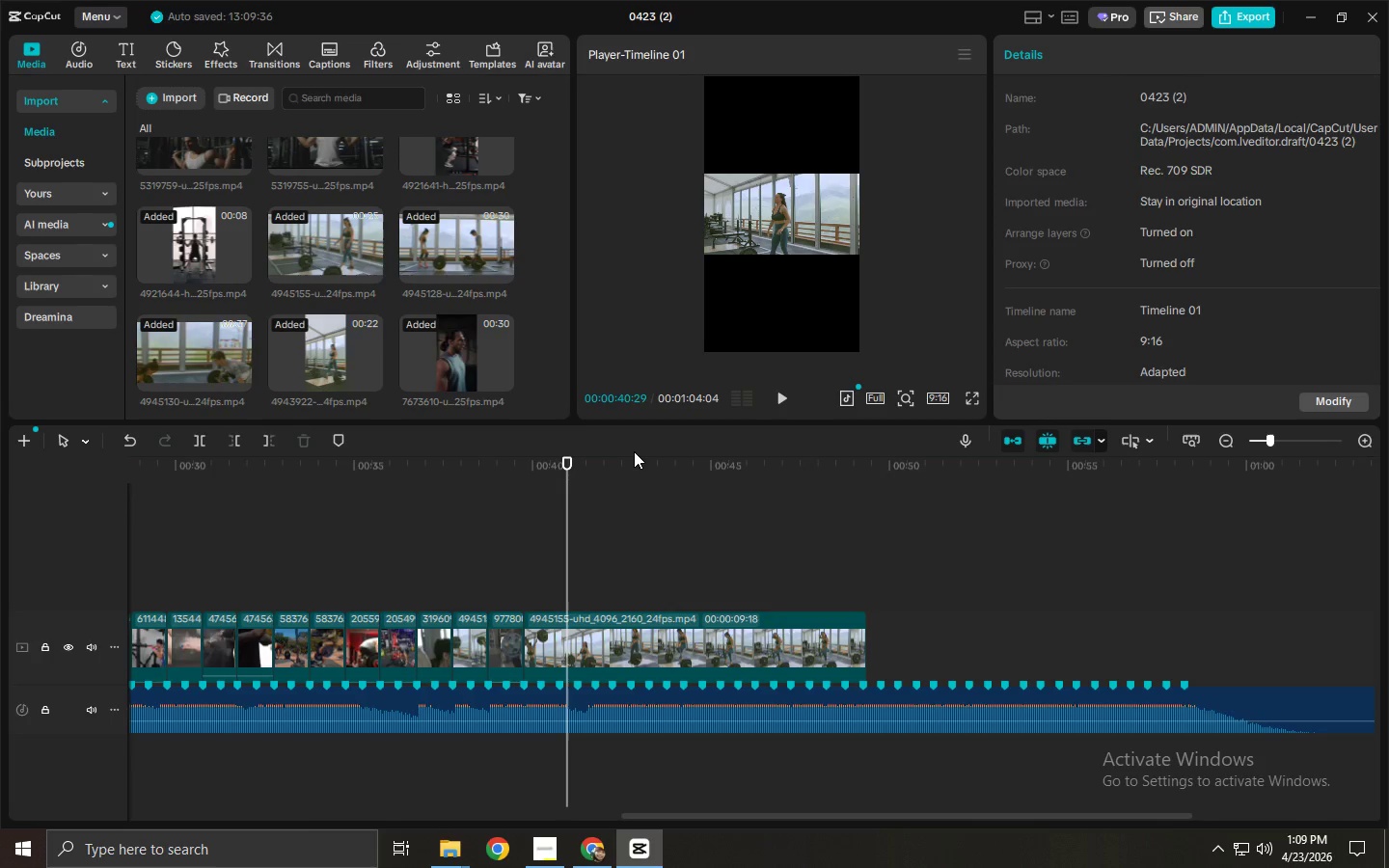 
key(Space)
 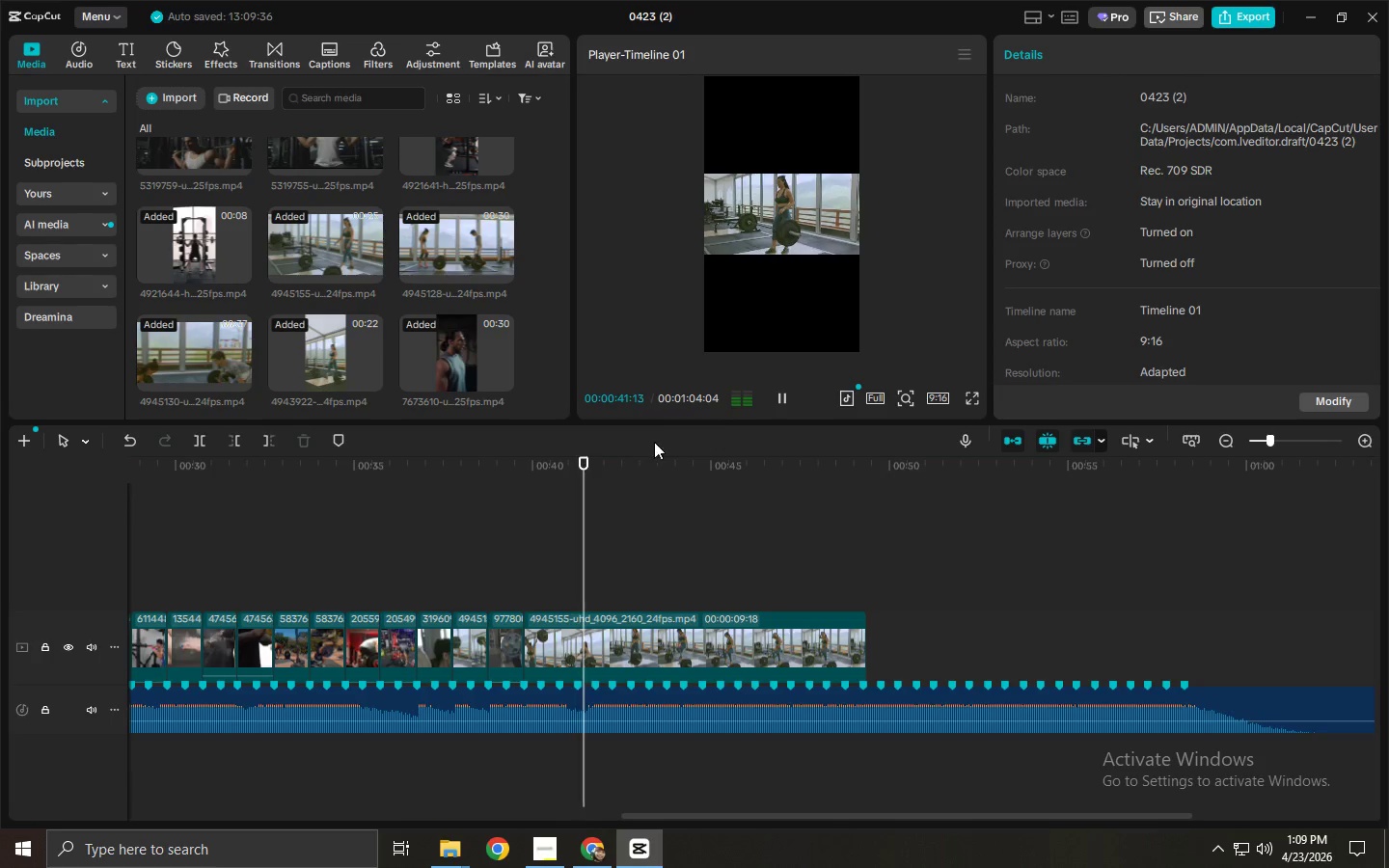 
key(Space)
 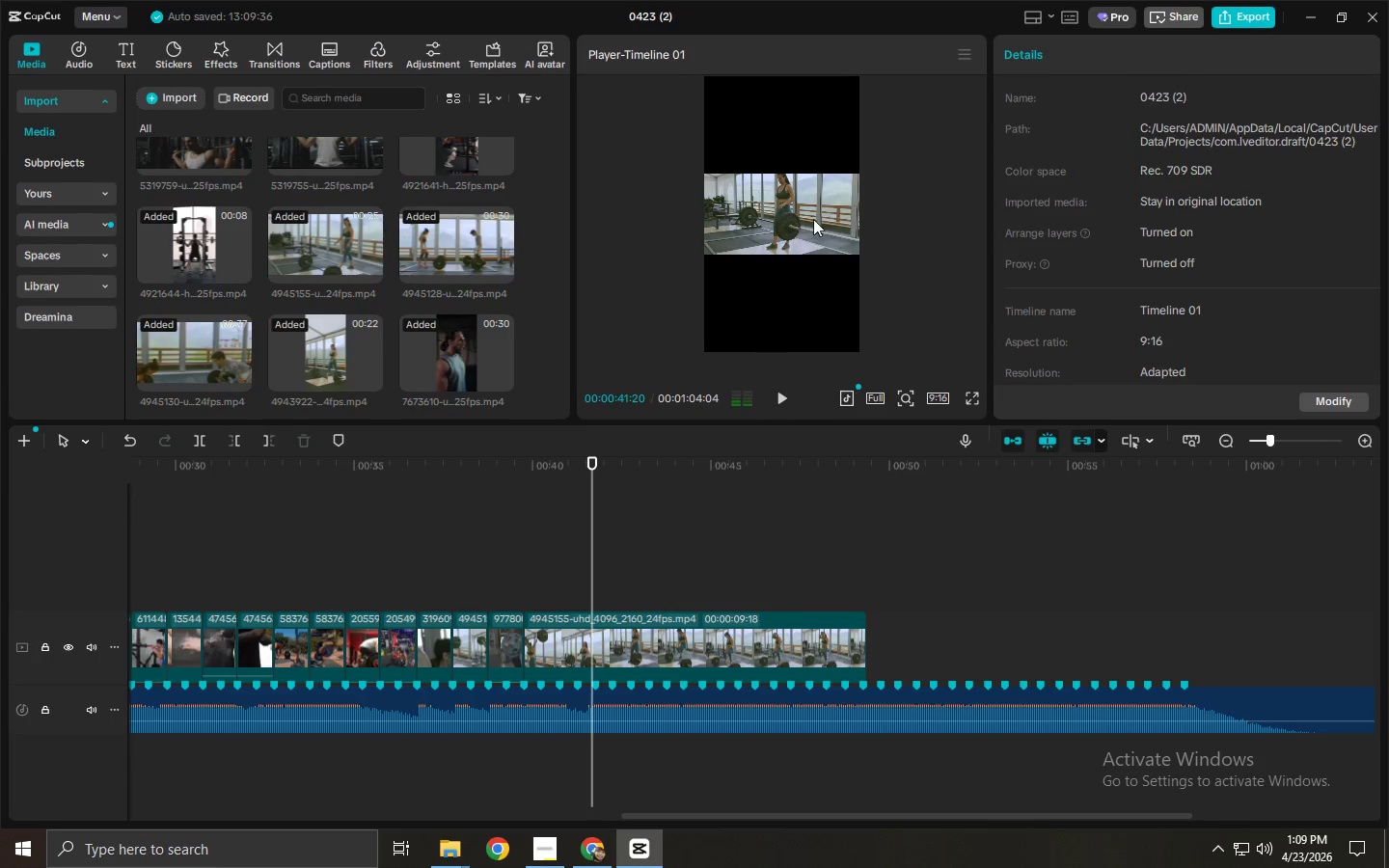 
left_click([810, 208])
 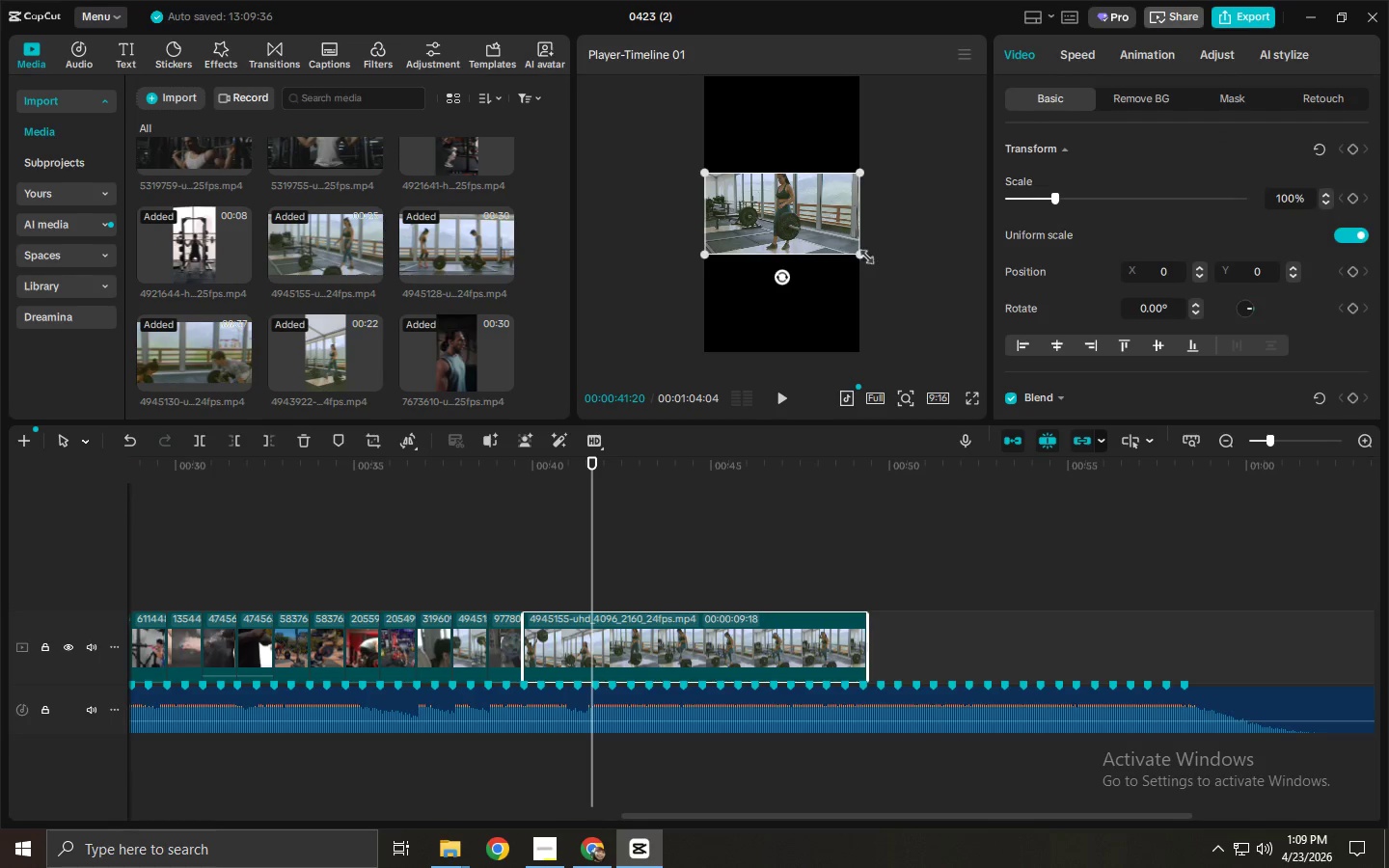 
left_click_drag(start_coordinate=[862, 253], to_coordinate=[1105, 468])
 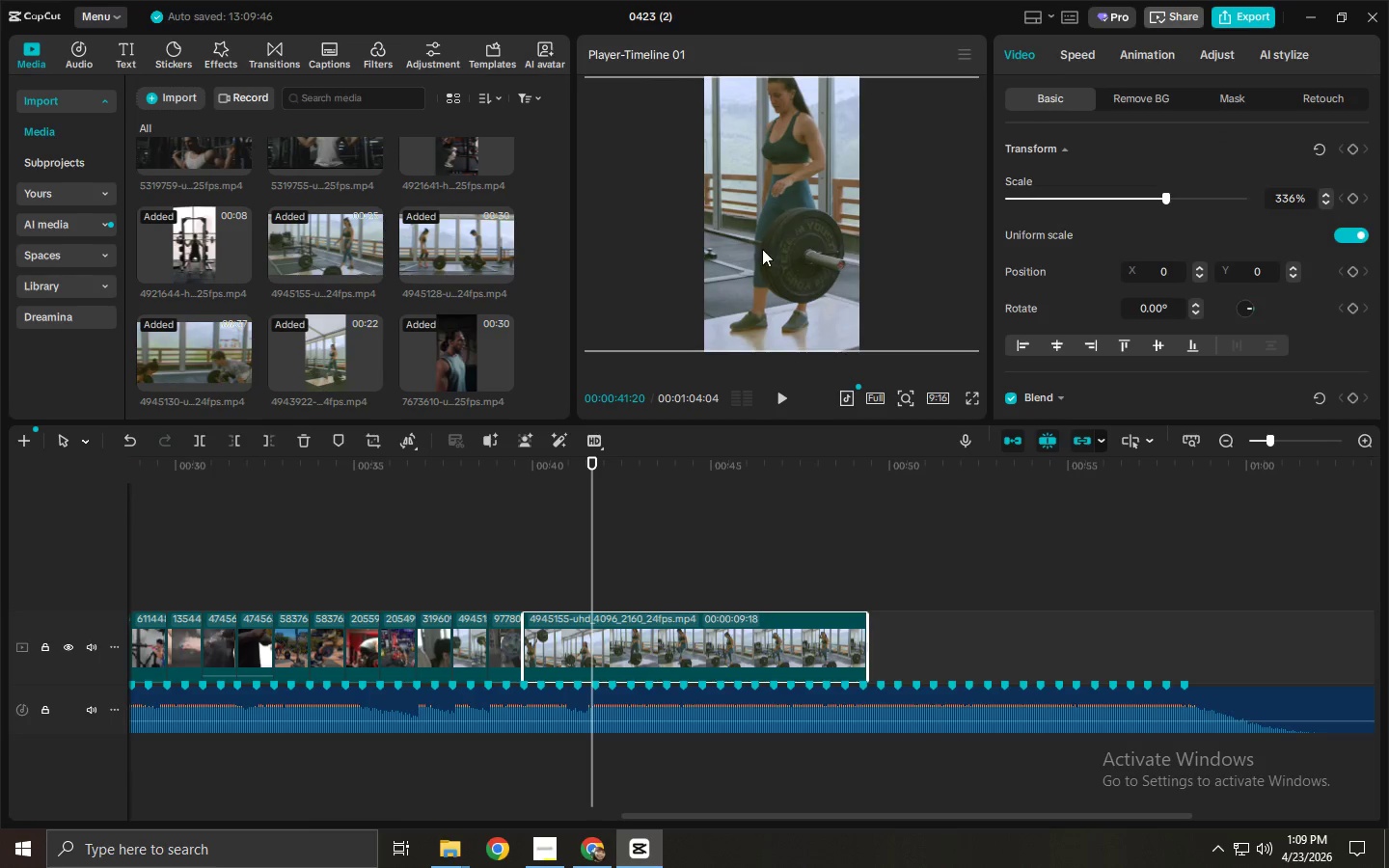 
left_click_drag(start_coordinate=[762, 248], to_coordinate=[801, 246])
 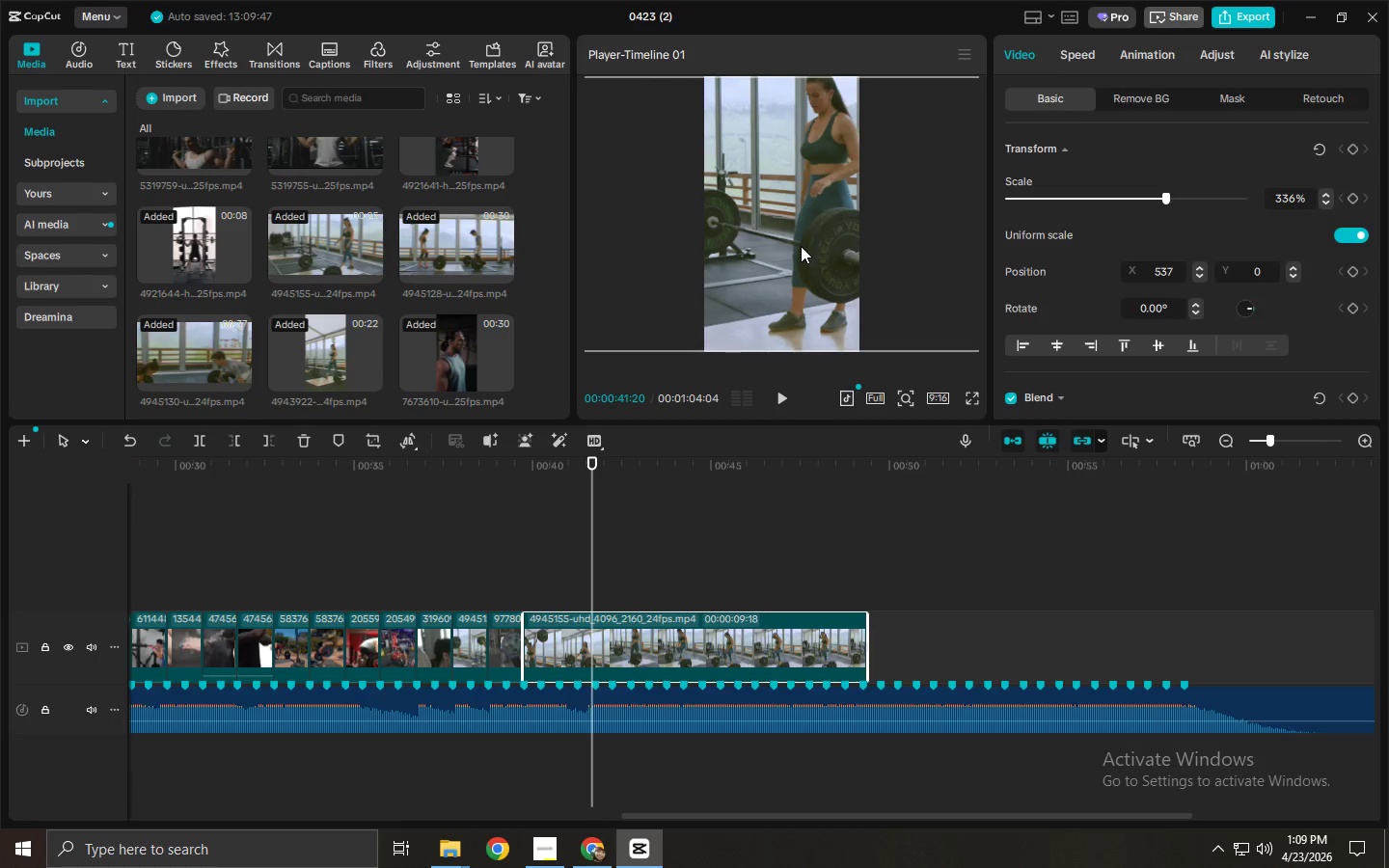 
left_click([801, 246])
 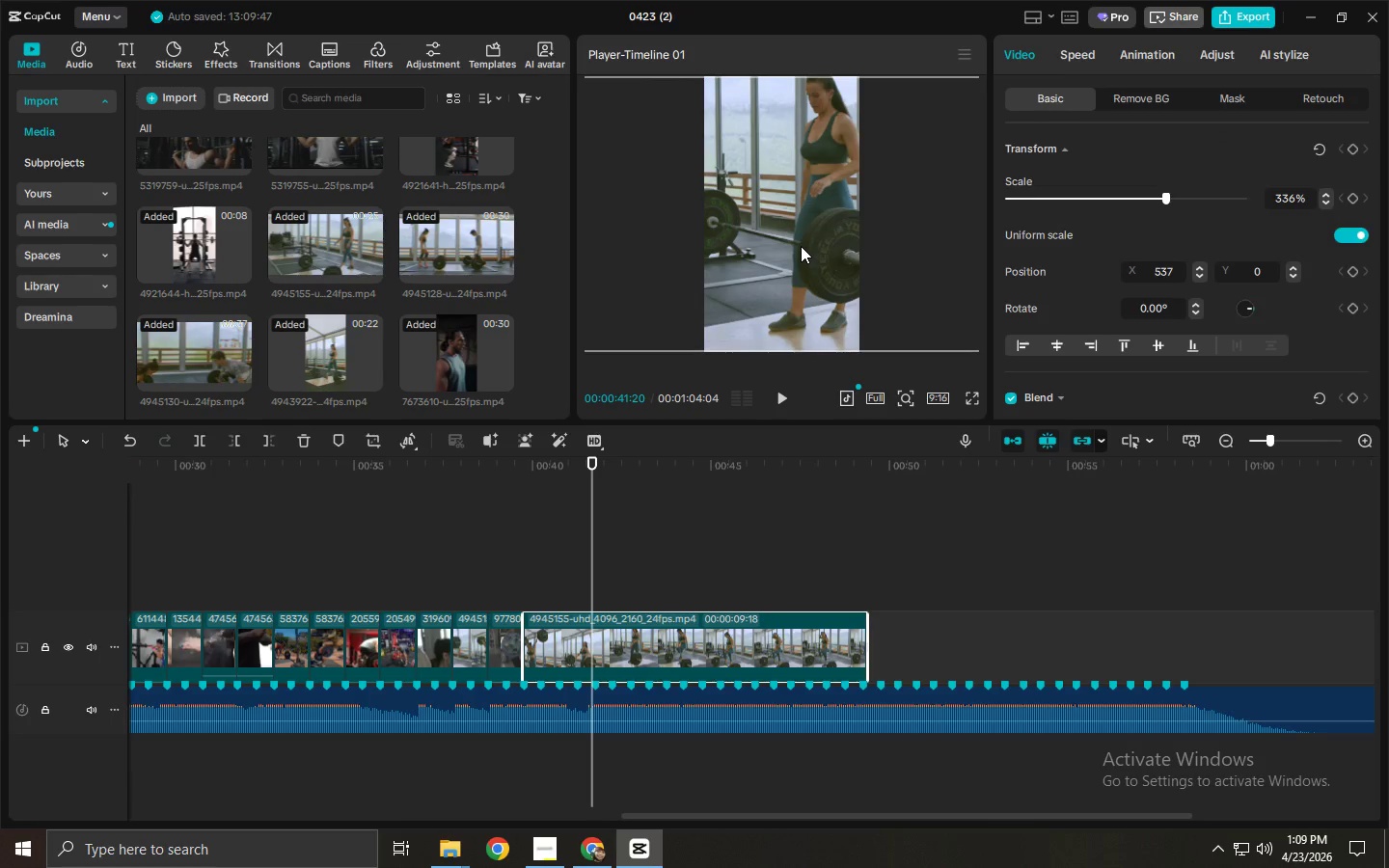 
key(Delete)
 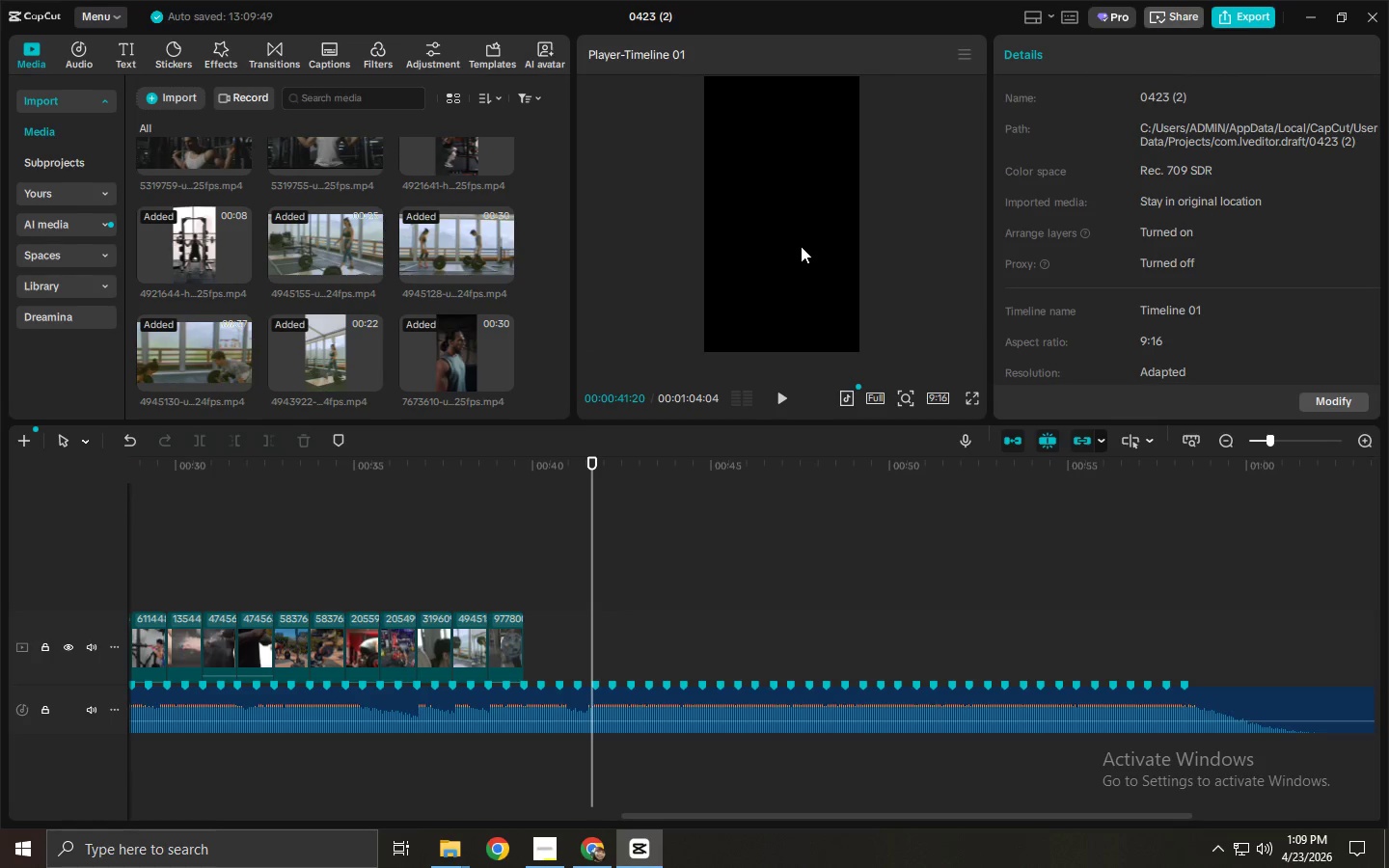 
key(Alt+AltLeft)
 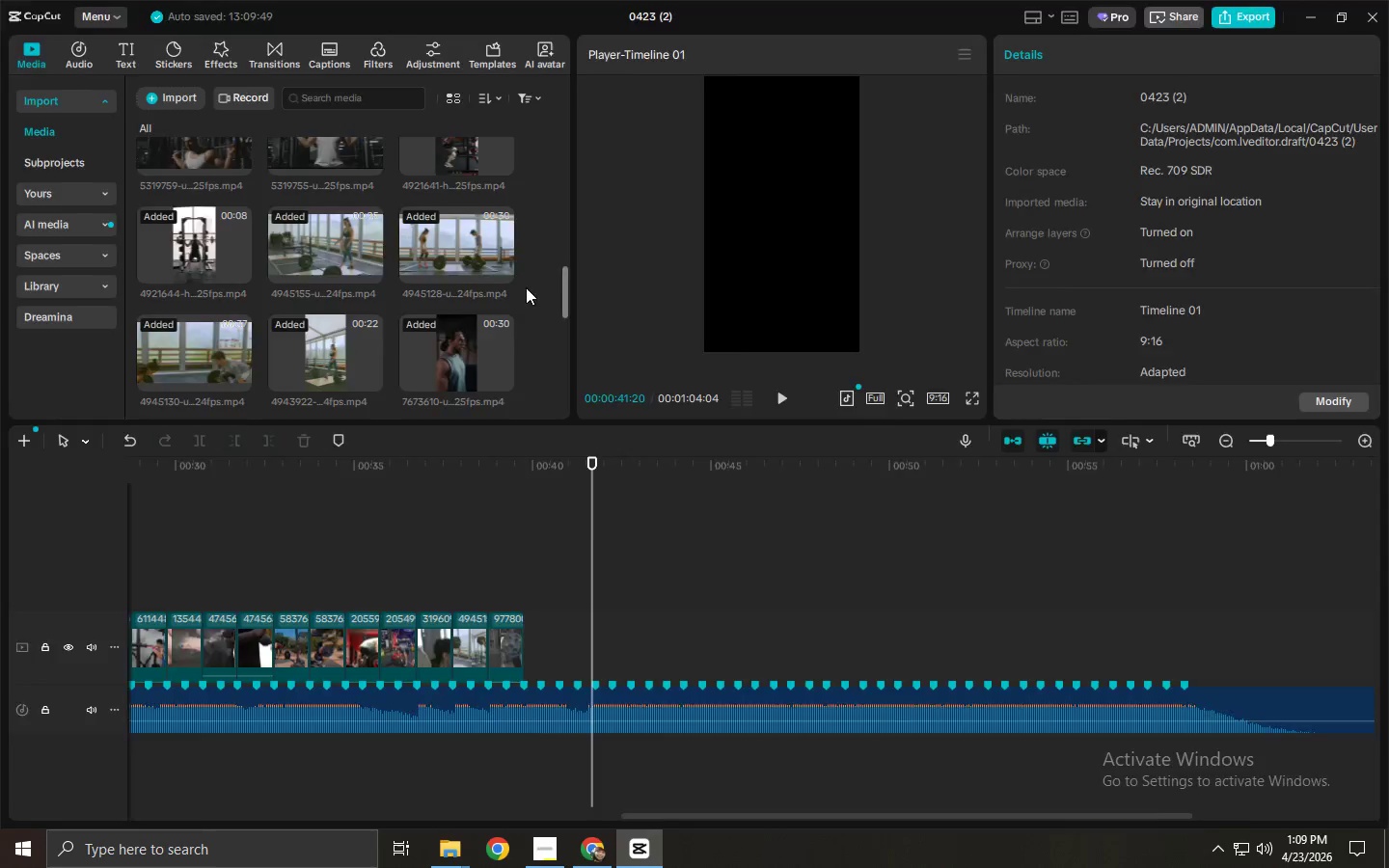 
key(Alt+Tab)
 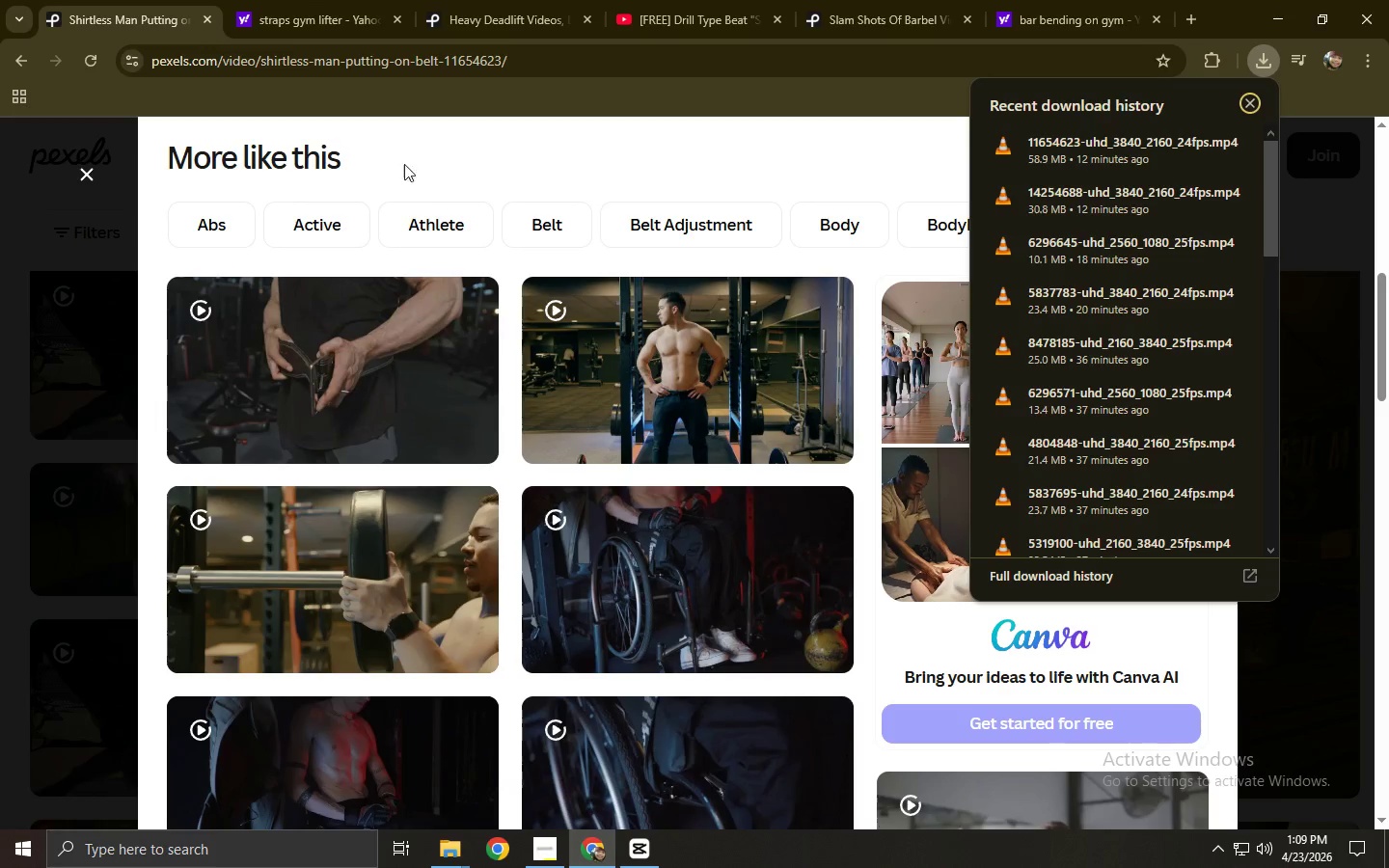 
left_click([0, 234])
 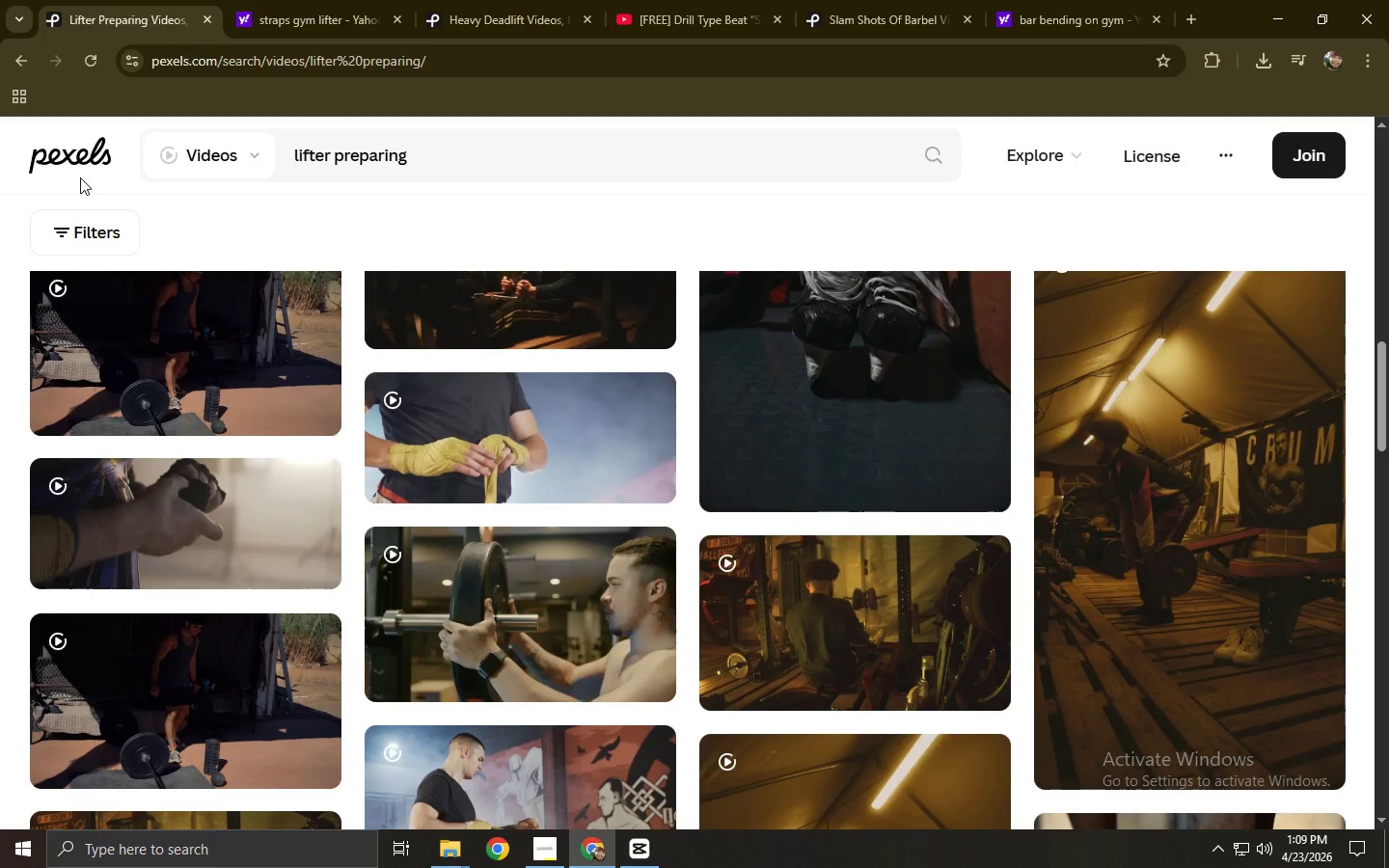 
left_click_drag(start_coordinate=[469, 164], to_coordinate=[186, 159])
 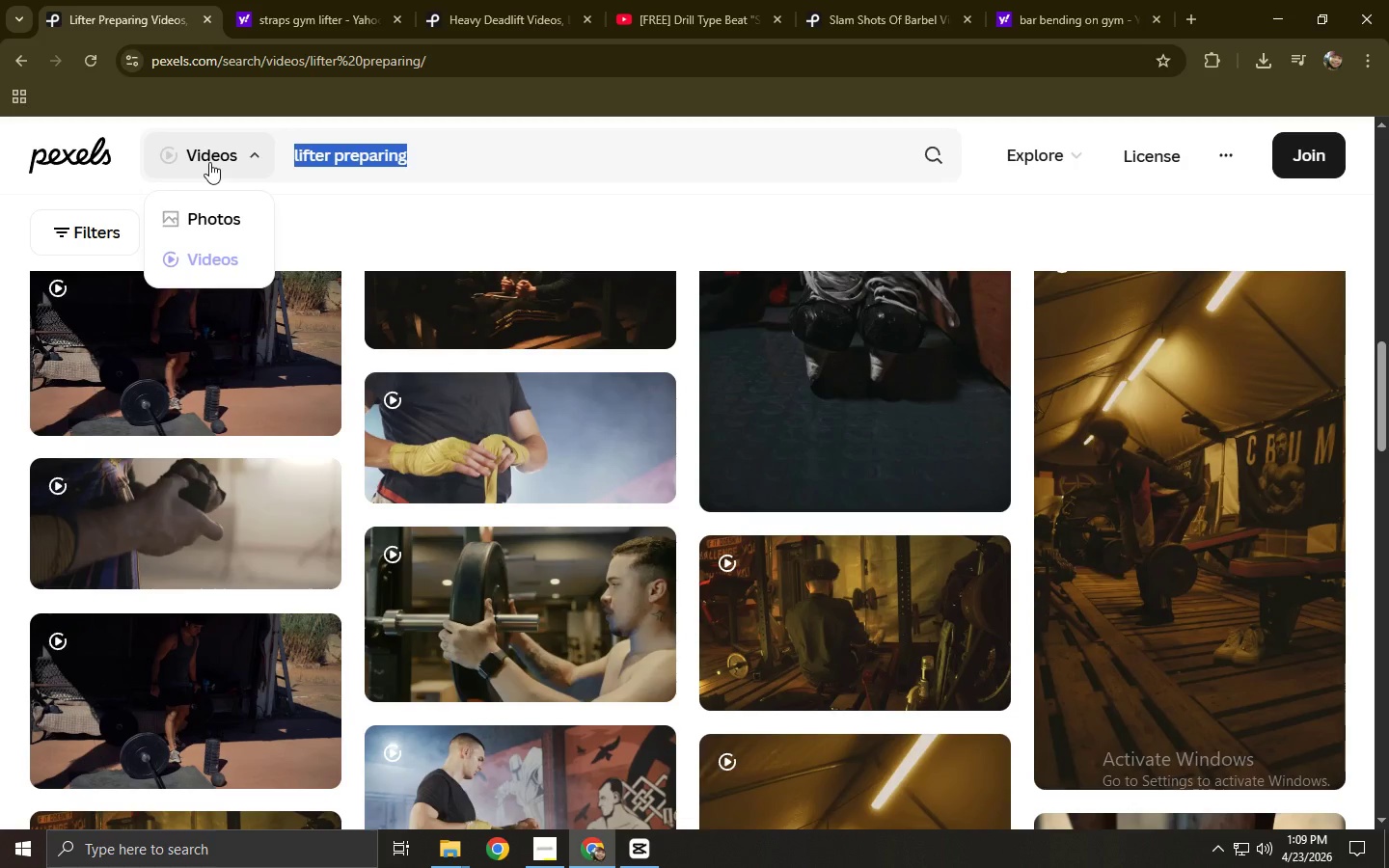 
type(max effort hit)
 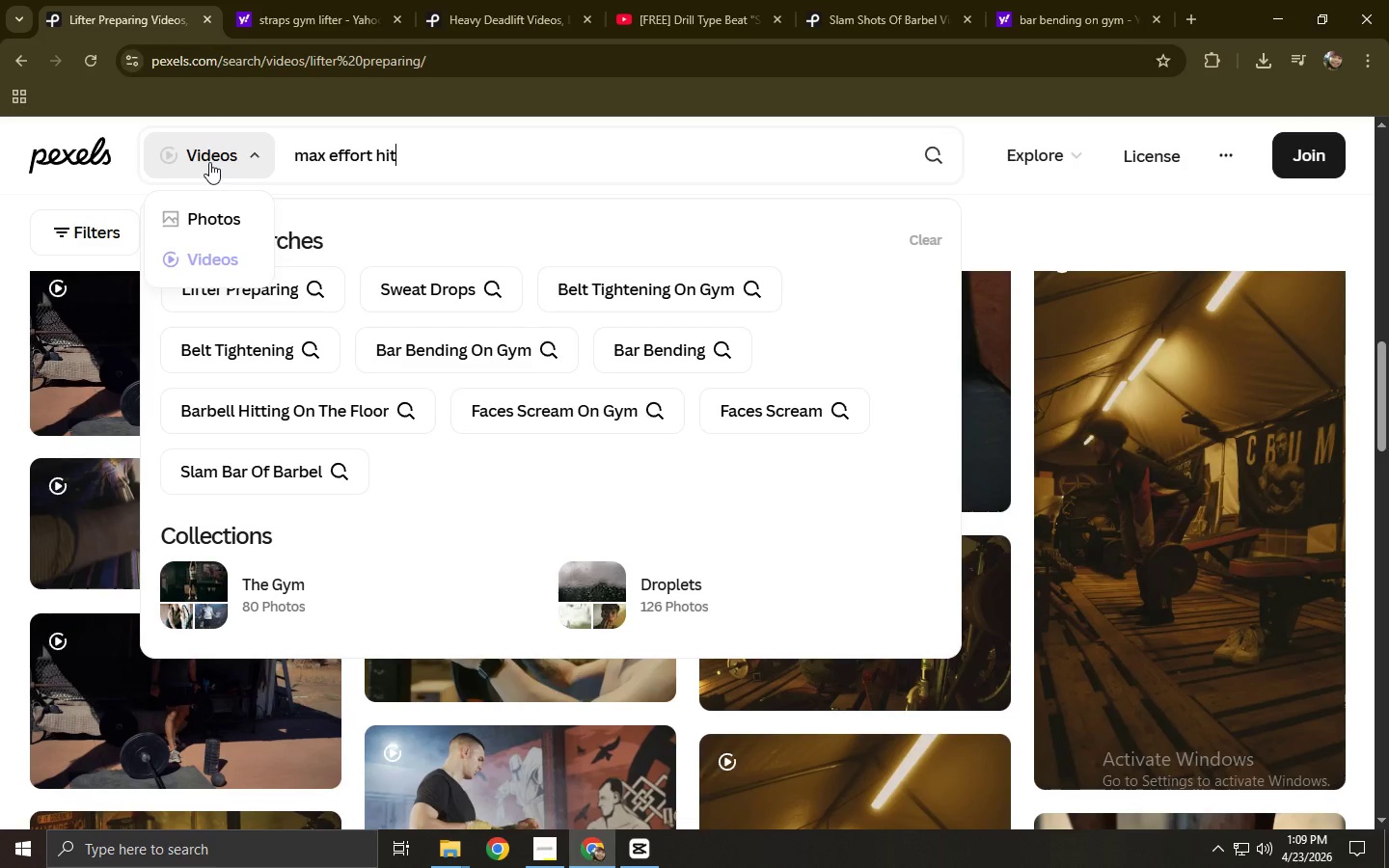 
key(Enter)
 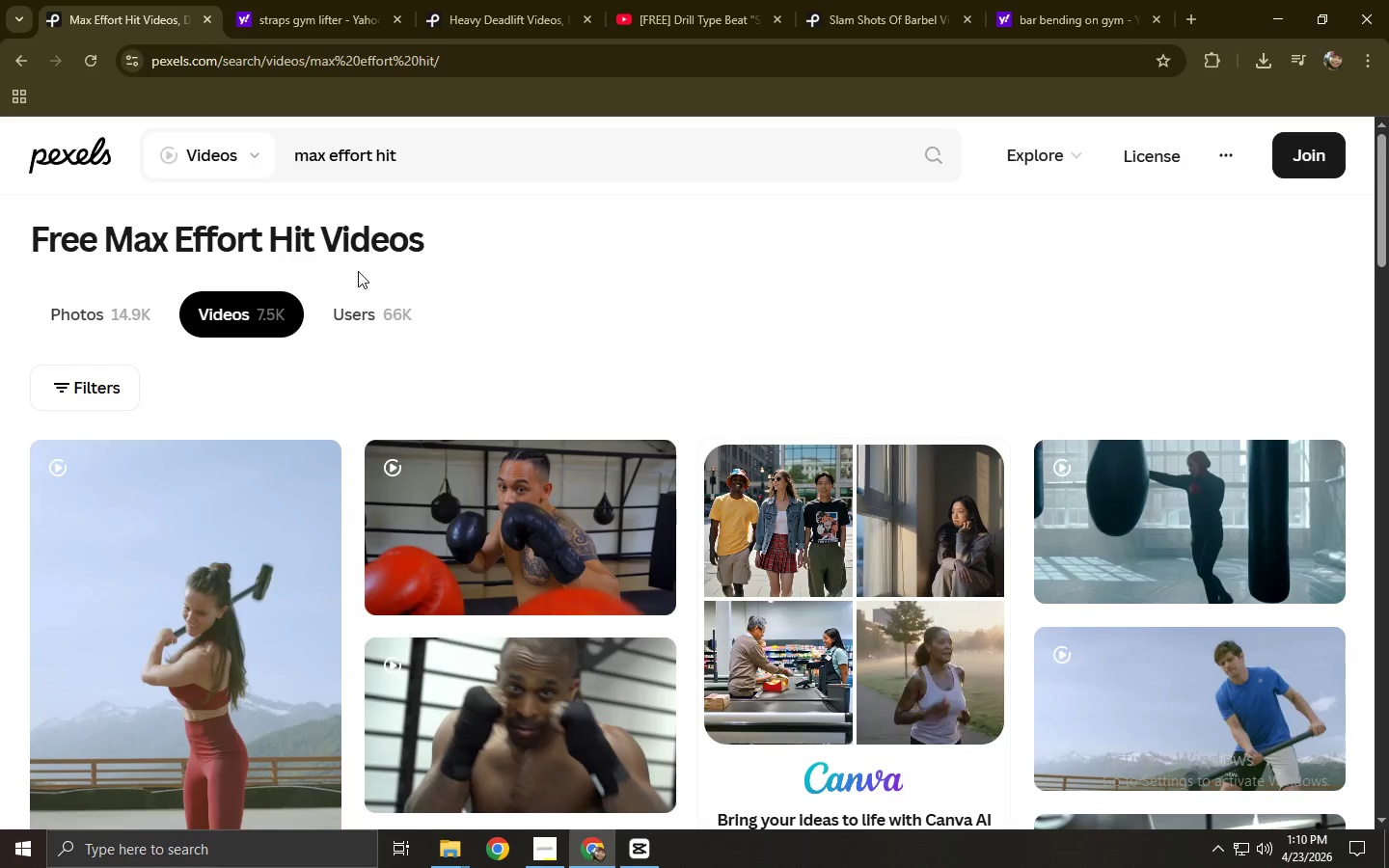 
wait(5.53)
 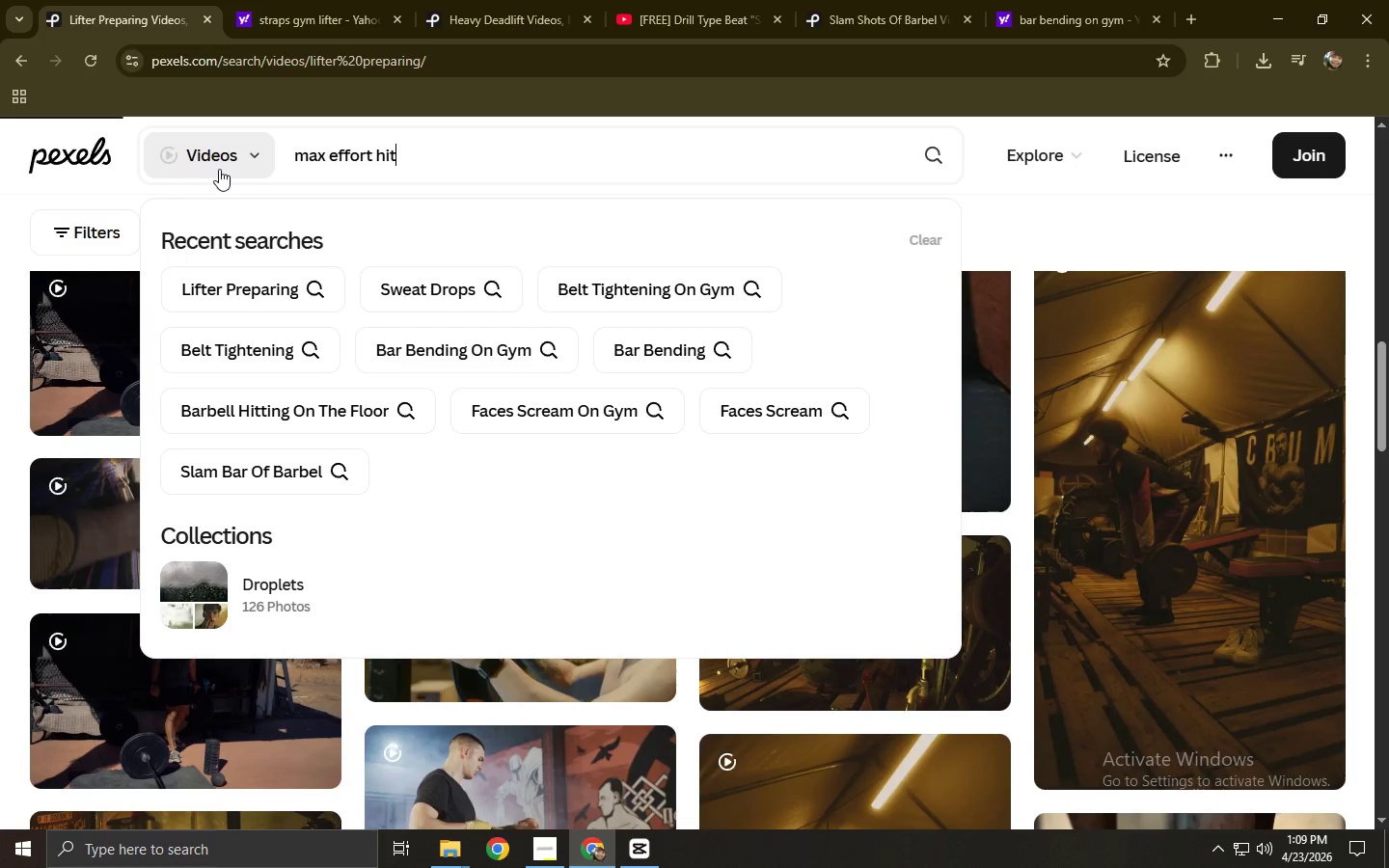 
left_click_drag(start_coordinate=[435, 154], to_coordinate=[377, 168])
 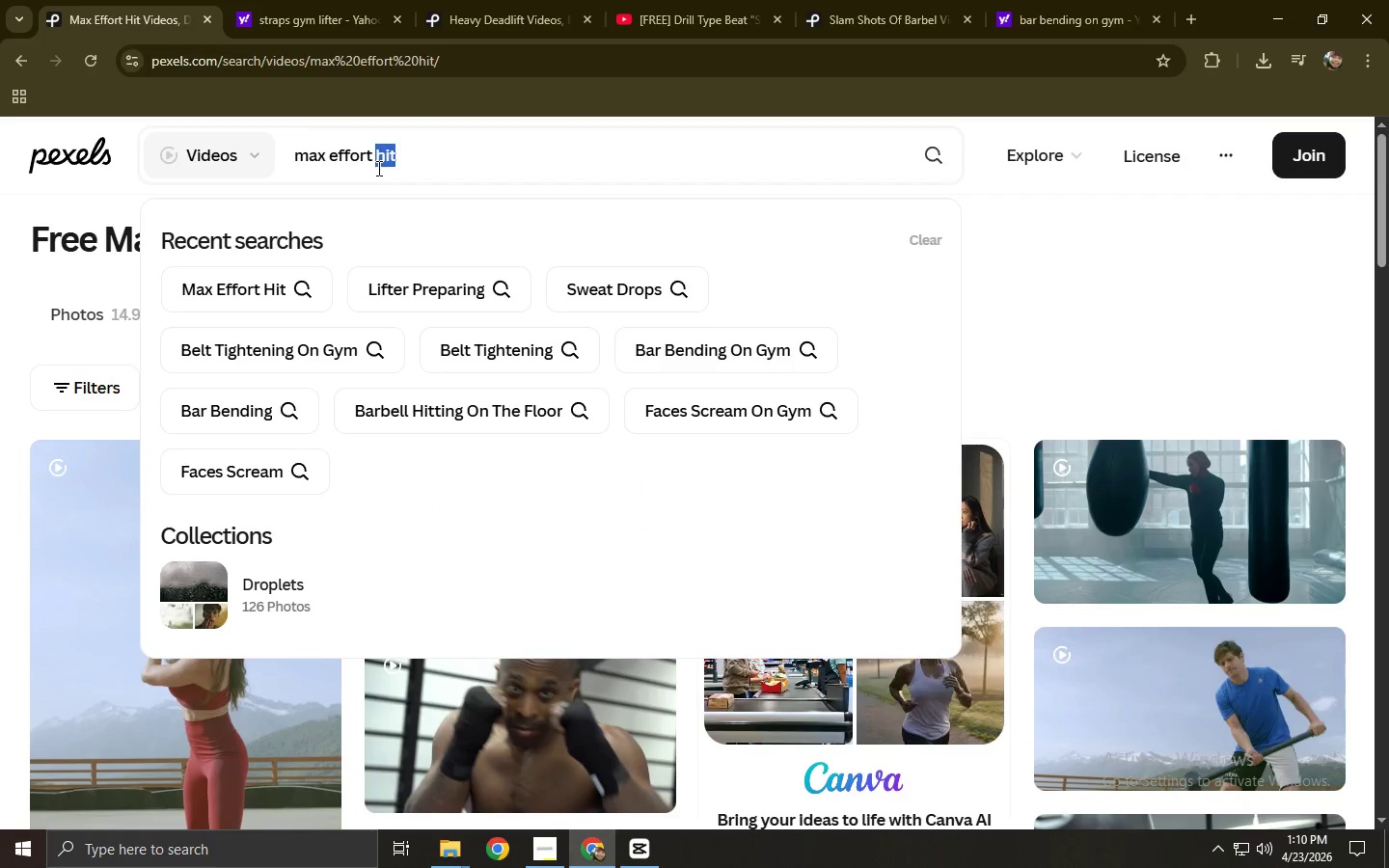 
type(lift)
 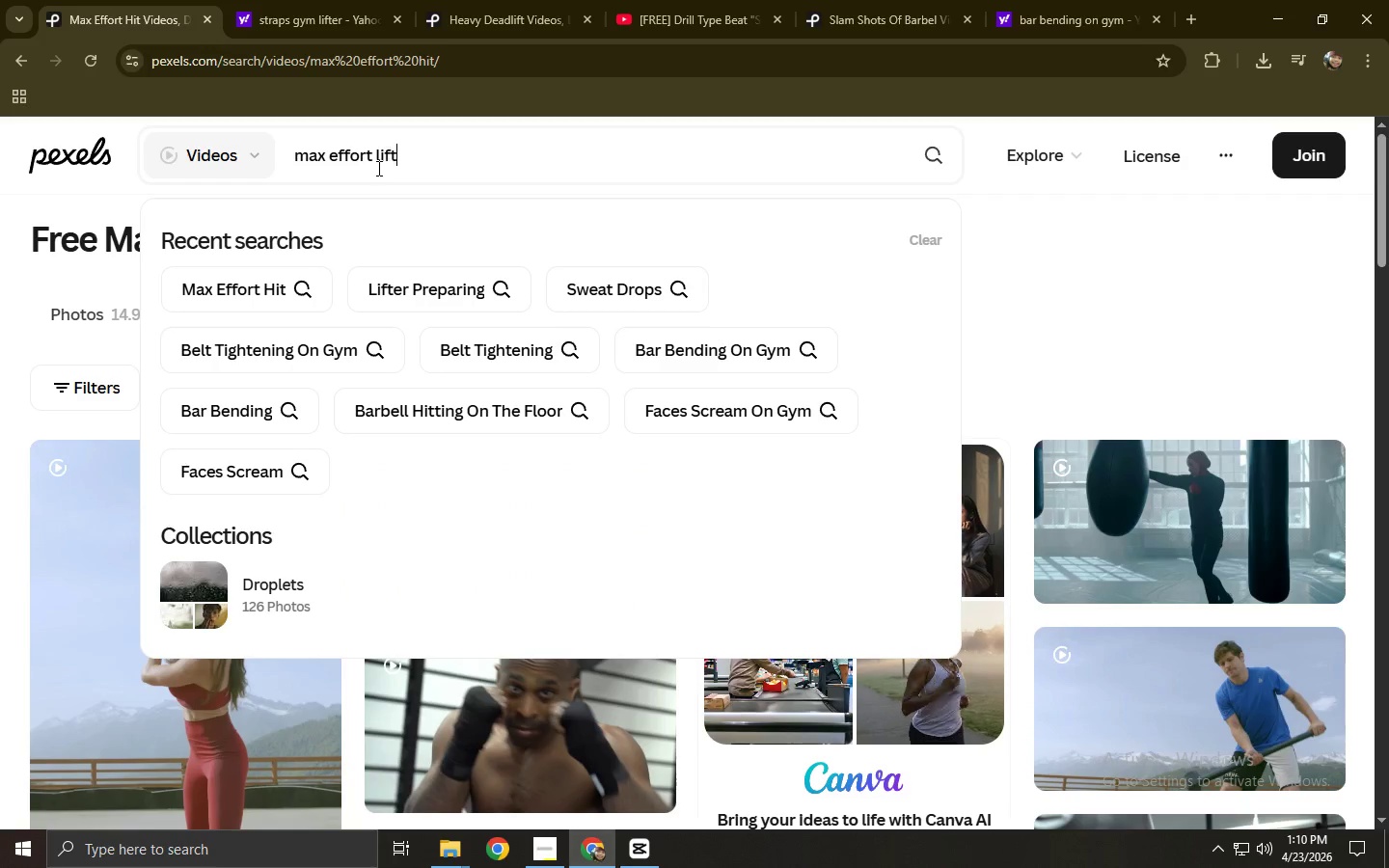 
key(Enter)
 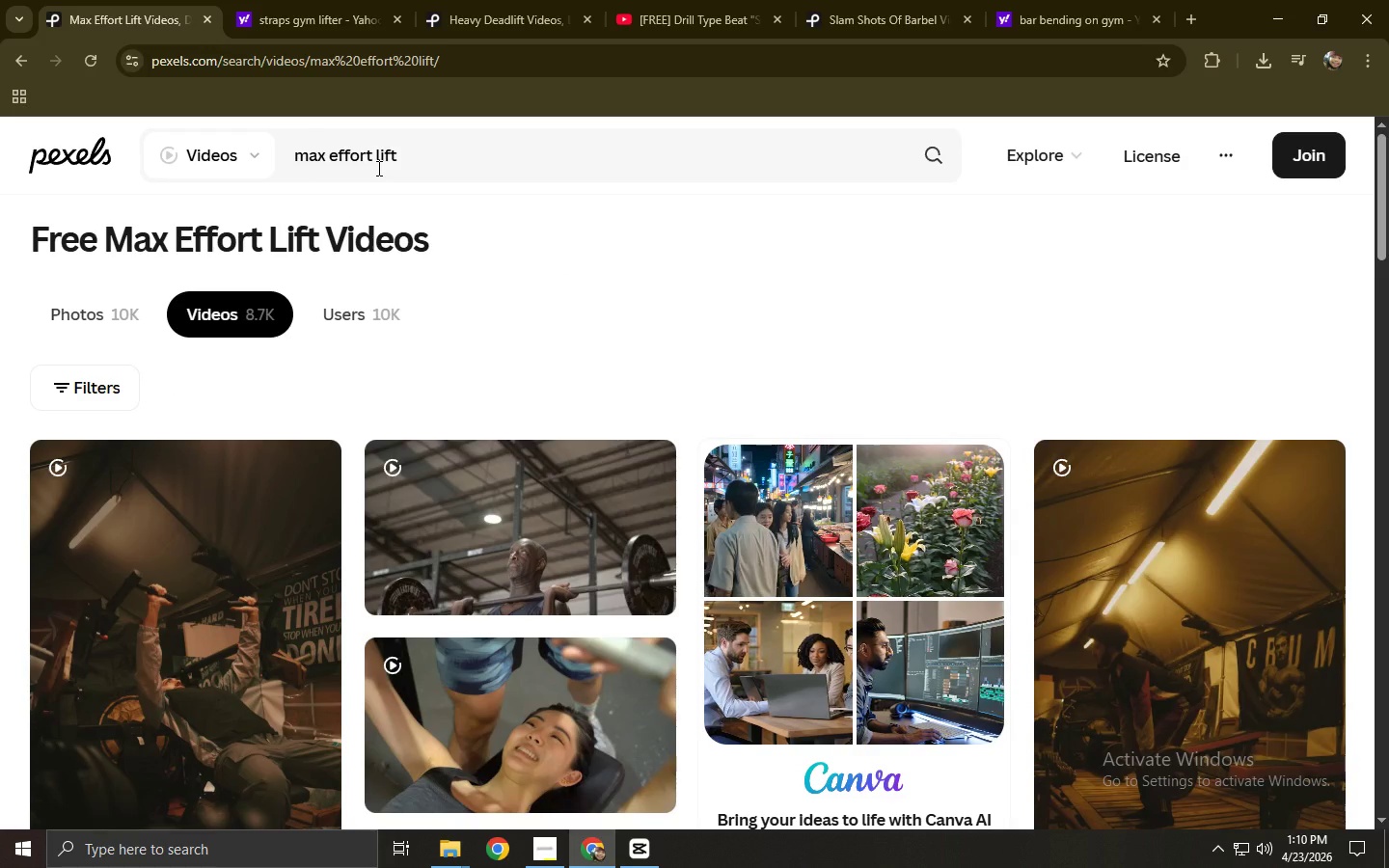 
scroll: coordinate [529, 330], scroll_direction: down, amount: 9.0
 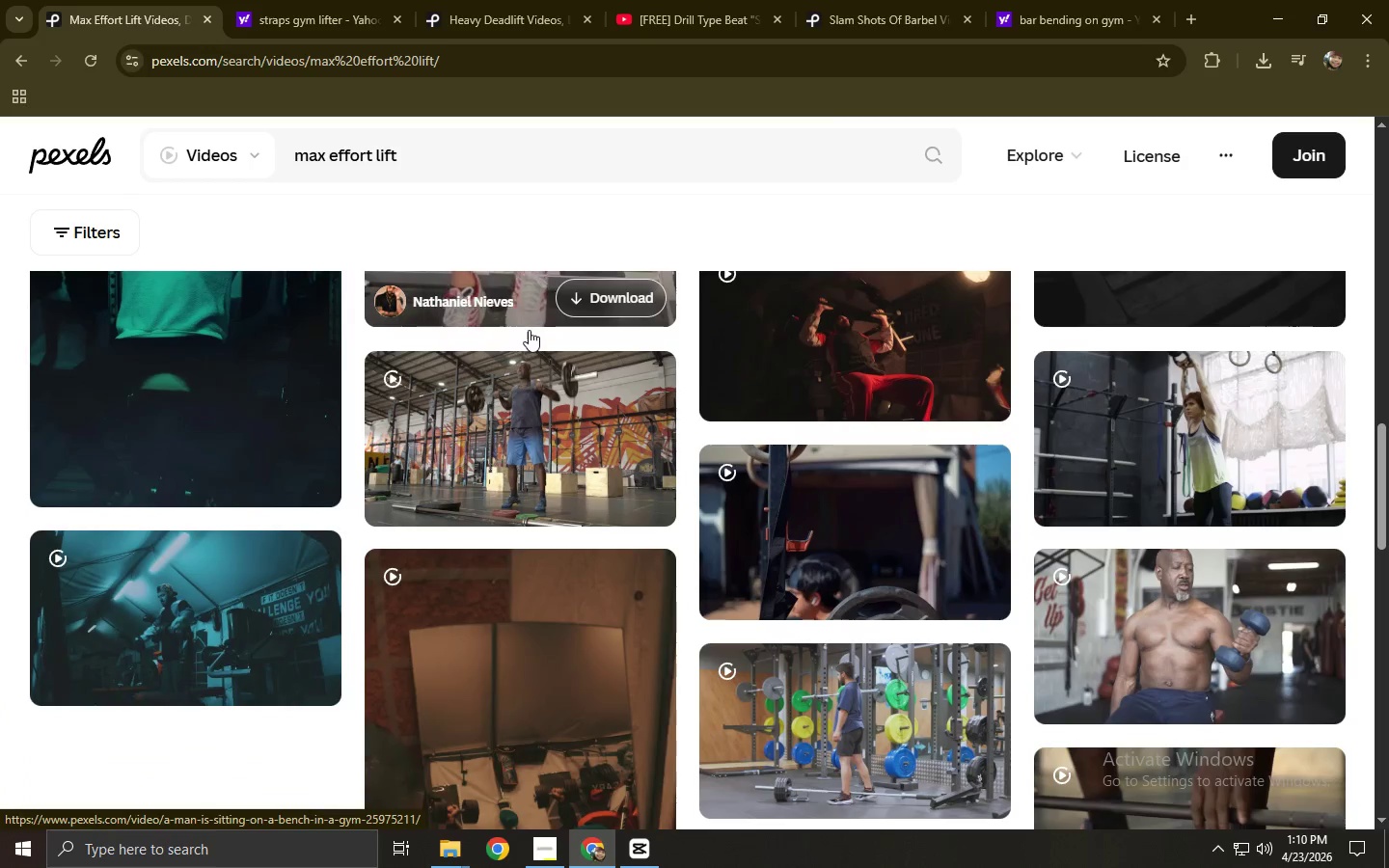 
left_click([820, 521])
 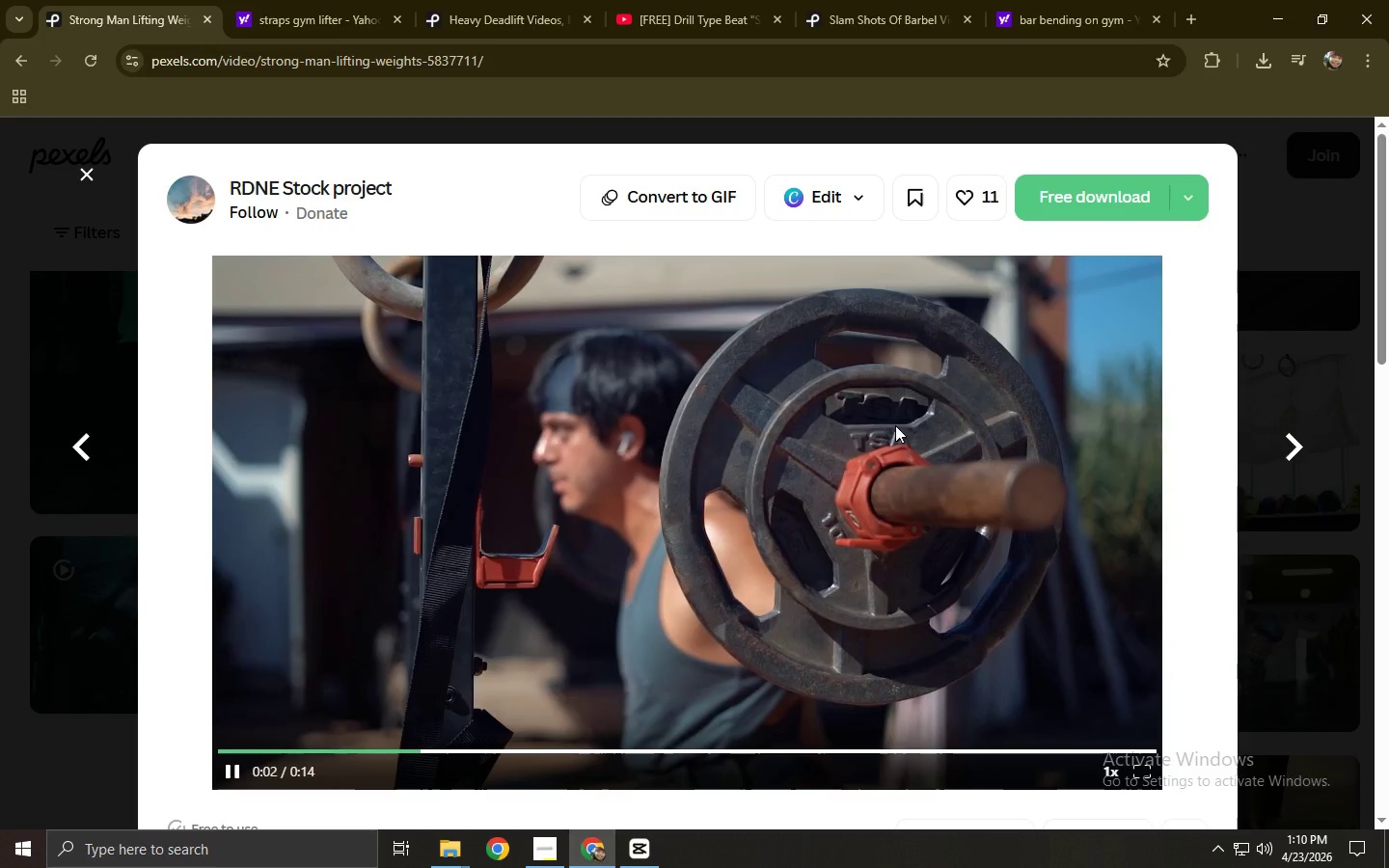 
wait(6.64)
 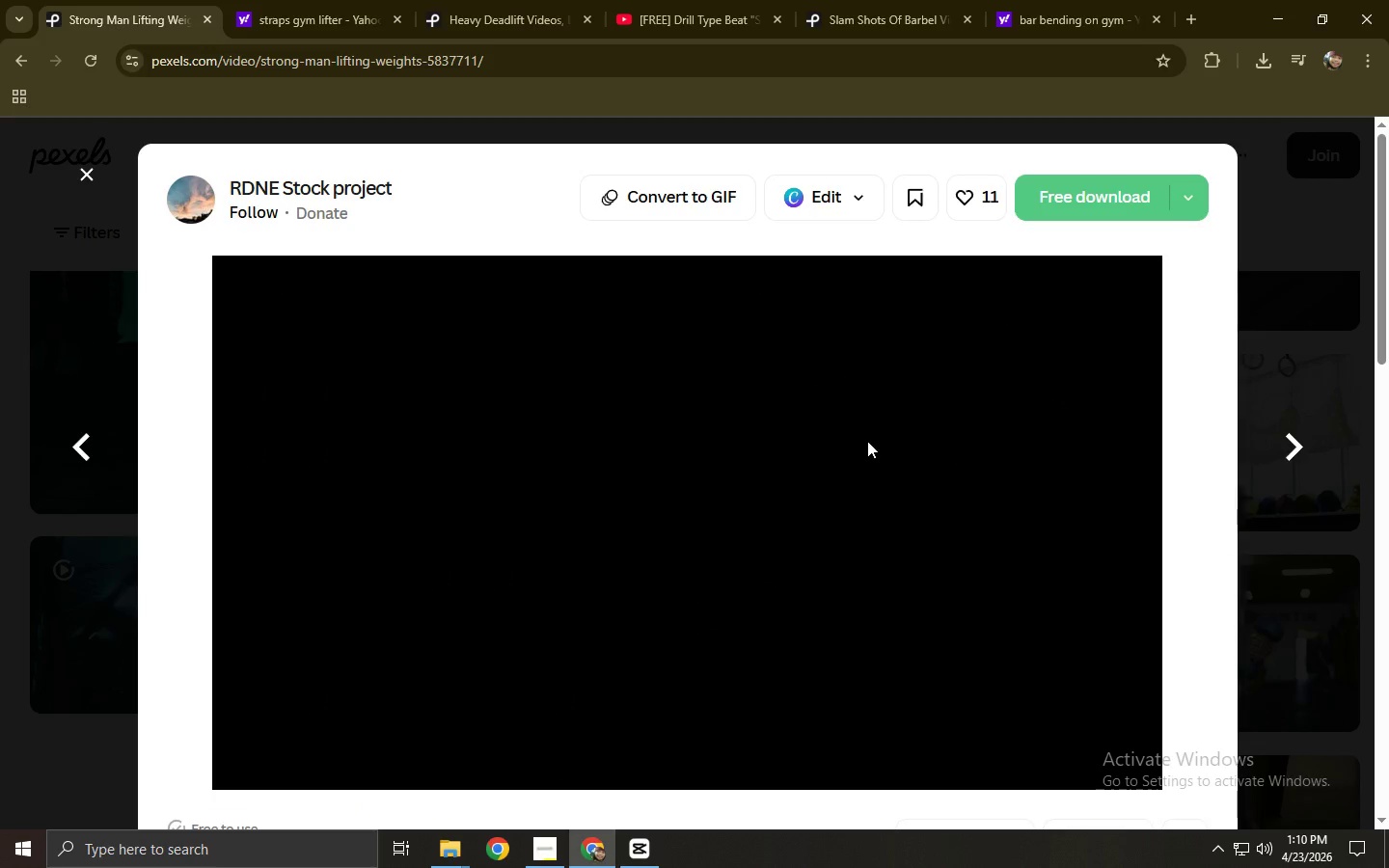 
left_click([721, 744])
 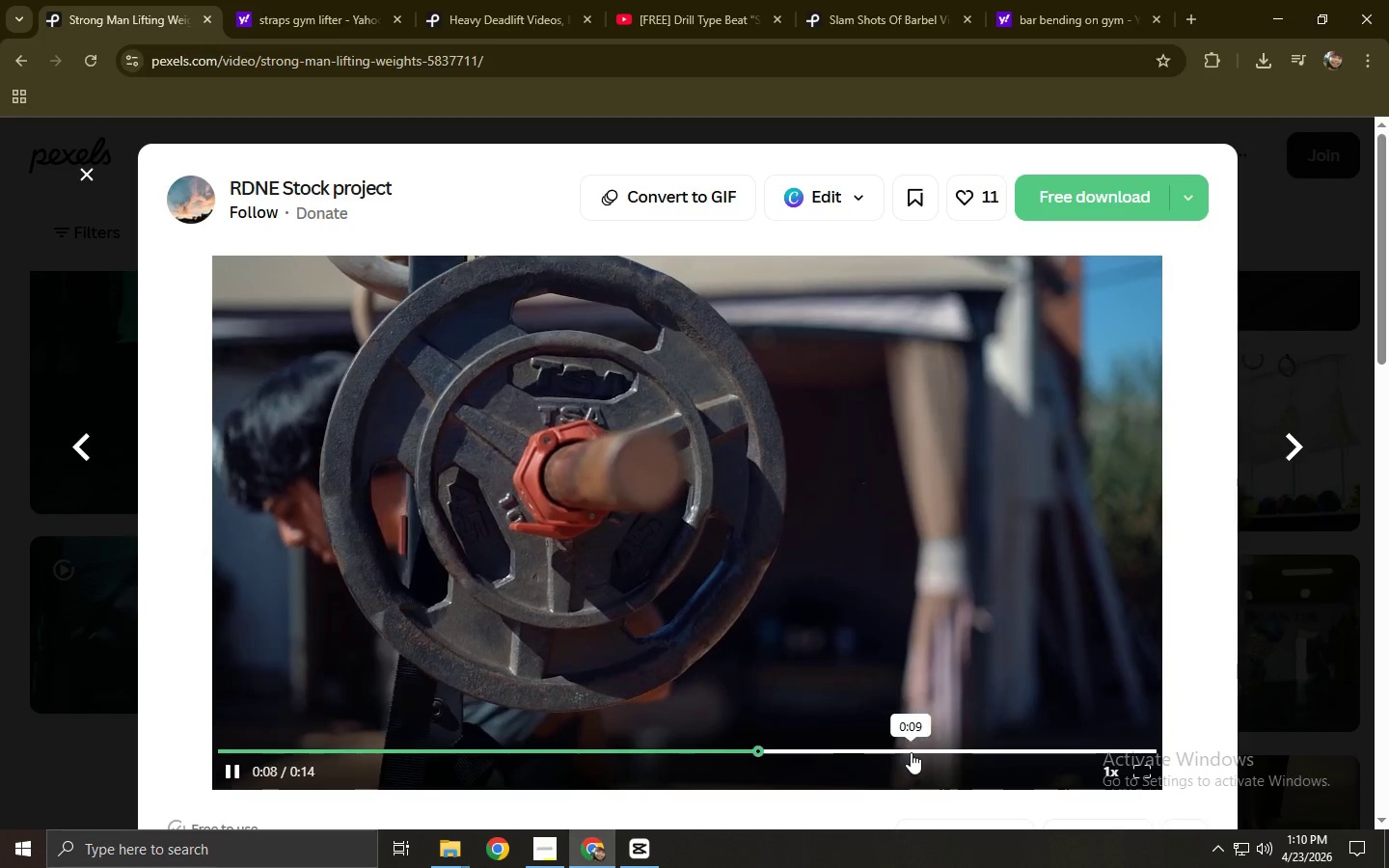 
left_click([911, 752])
 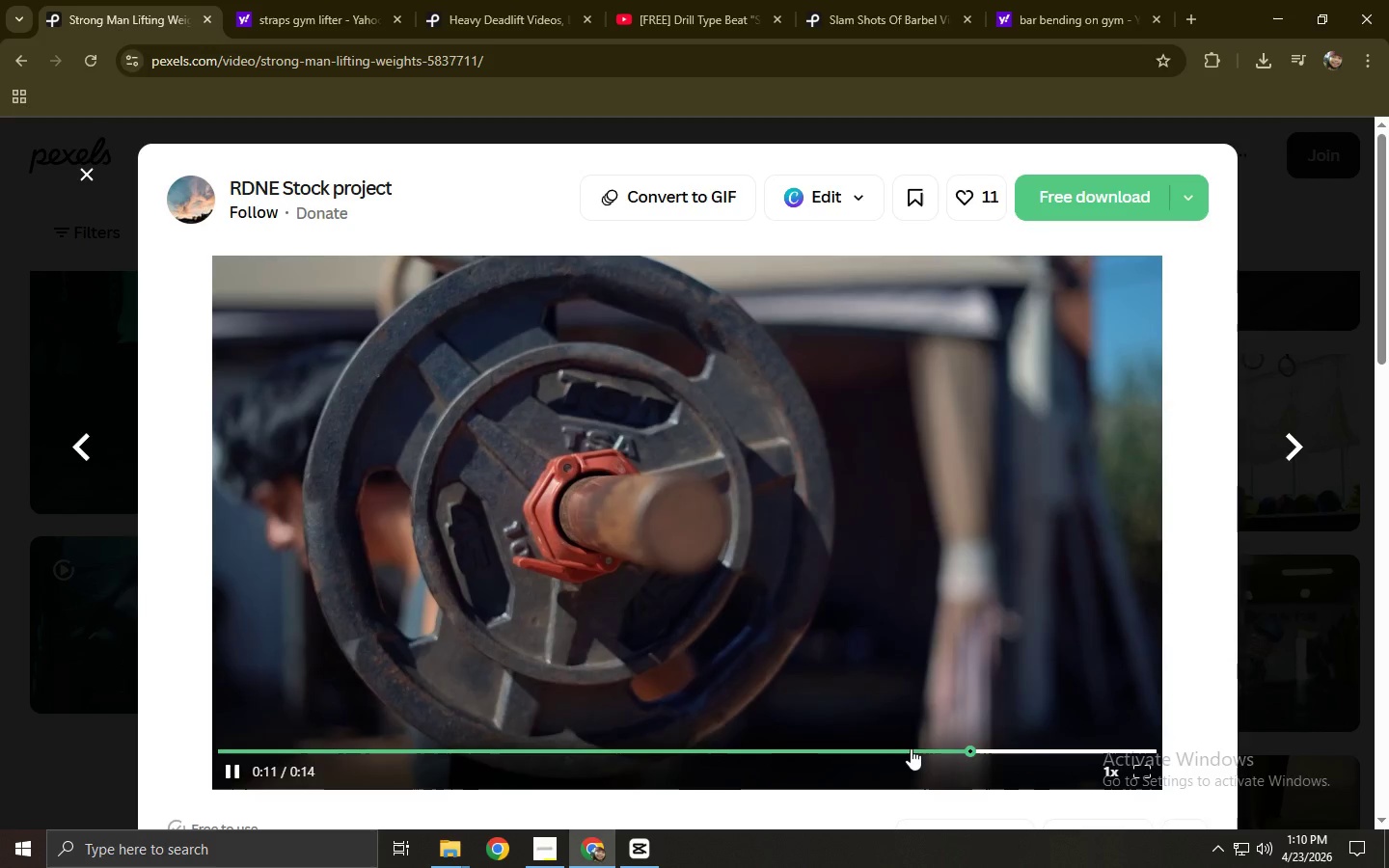 
left_click([0, 488])
 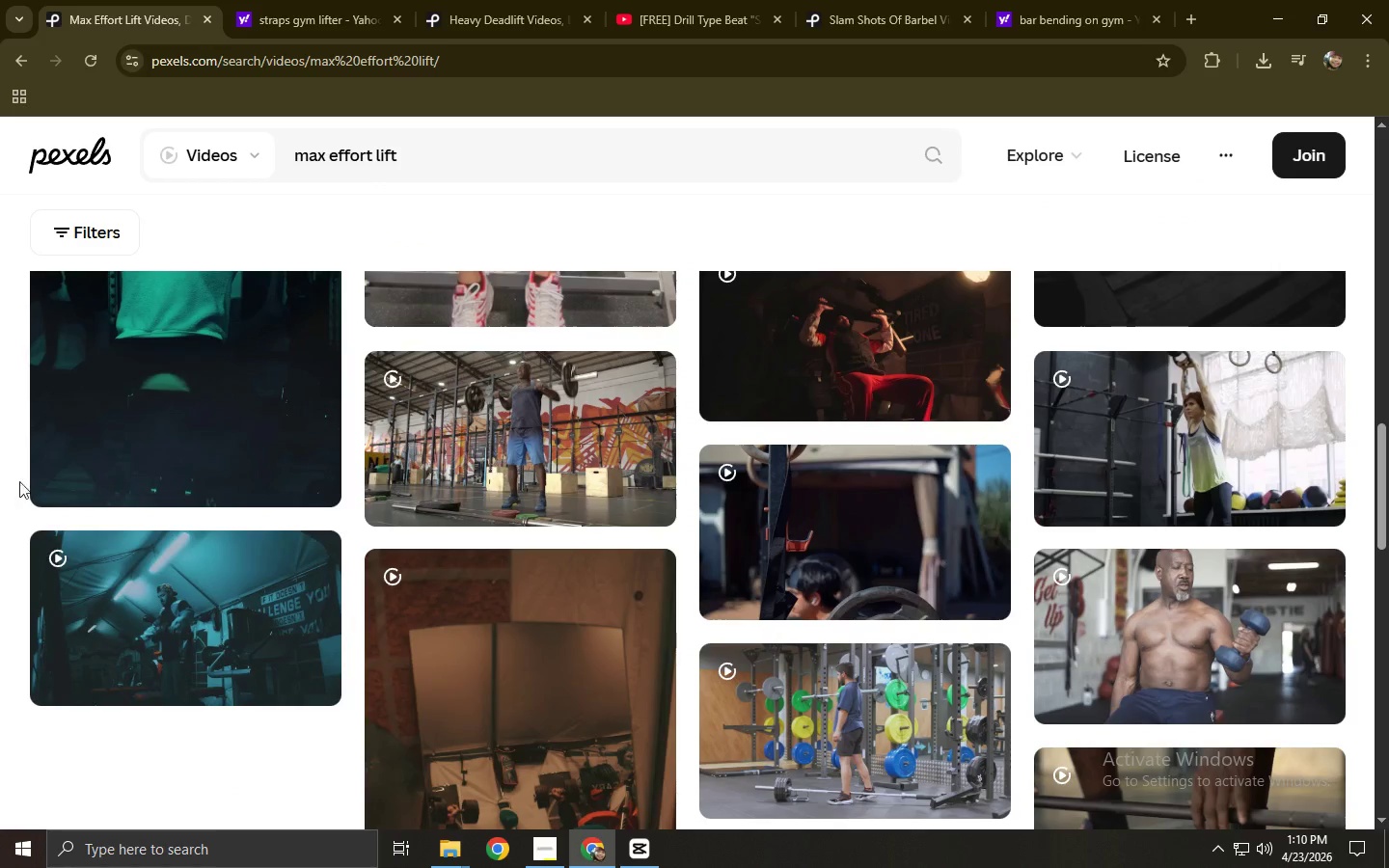 
scroll: coordinate [307, 443], scroll_direction: down, amount: 4.0
 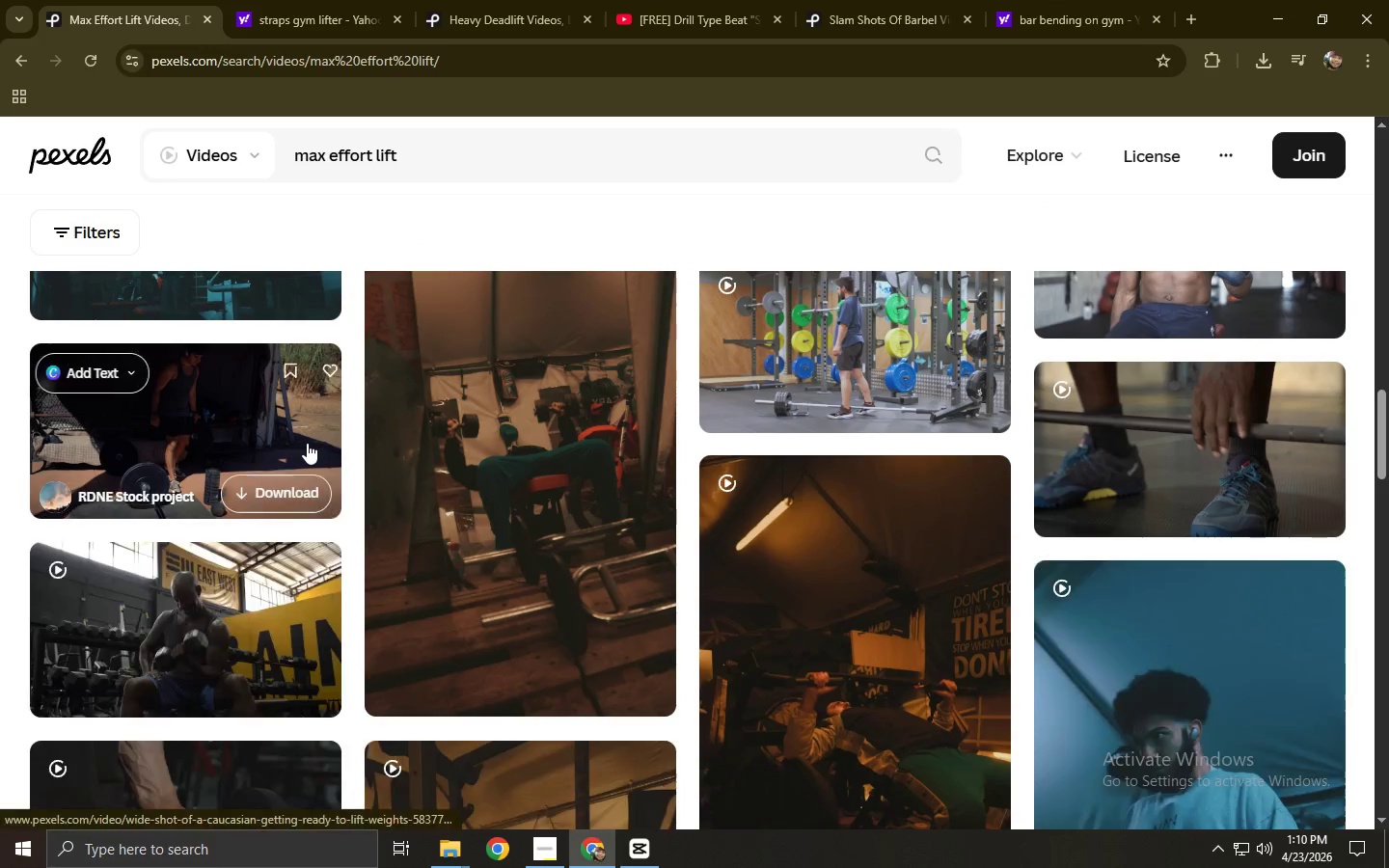 
scroll: coordinate [309, 426], scroll_direction: up, amount: 18.0
 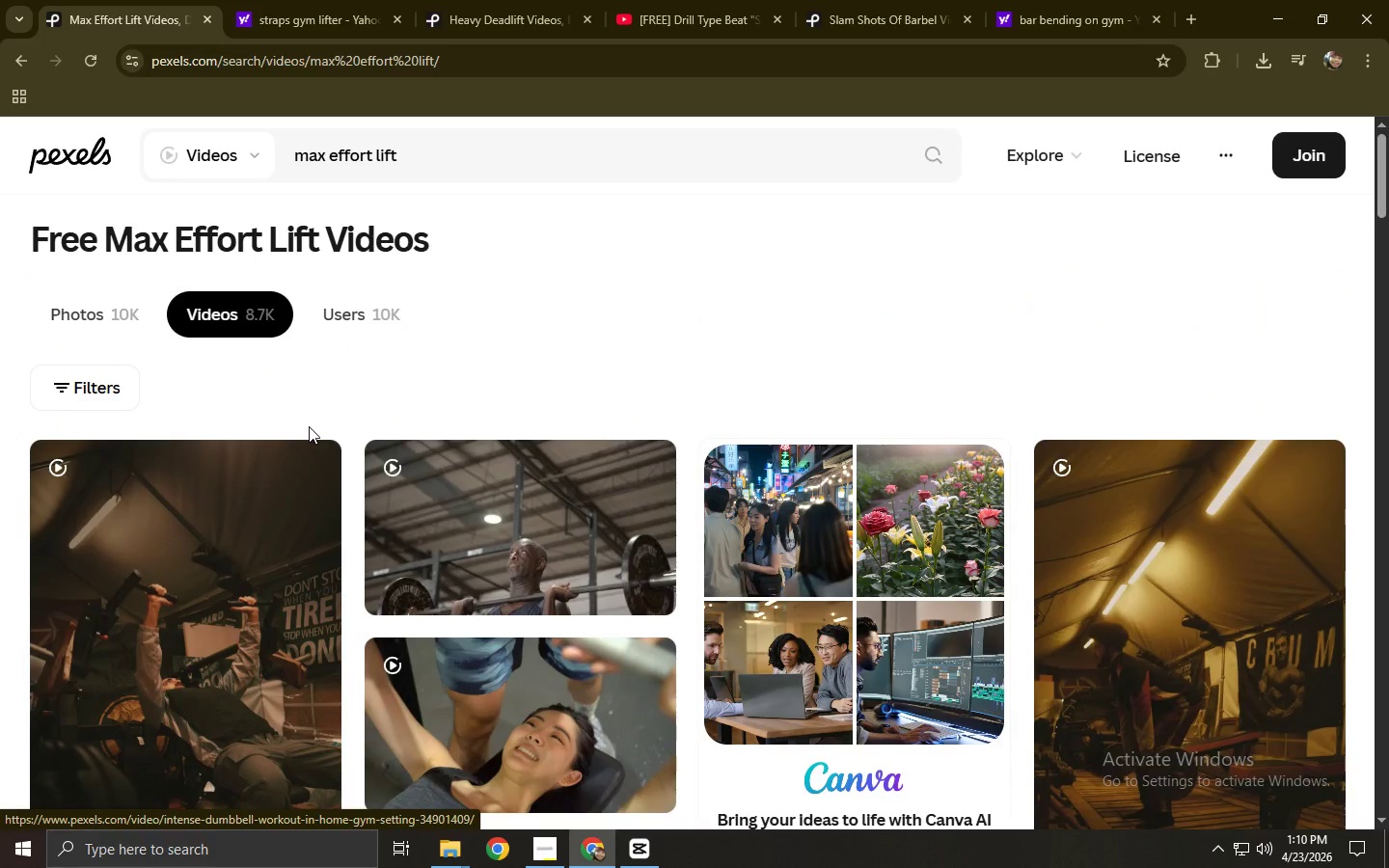 
scroll: coordinate [749, 493], scroll_direction: down, amount: 2.0
 